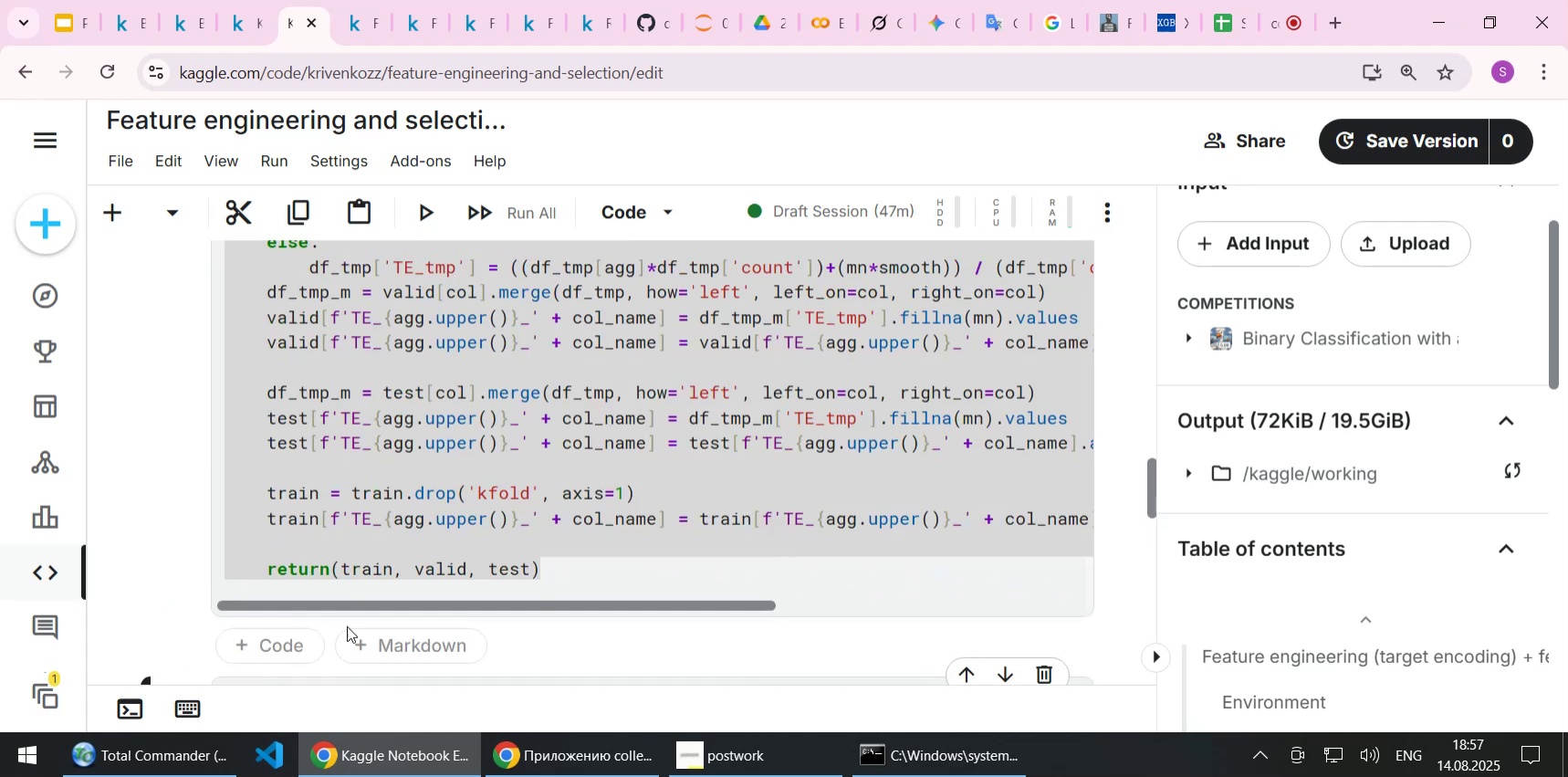 
scroll: coordinate [352, 621], scroll_direction: down, amount: 2.0
 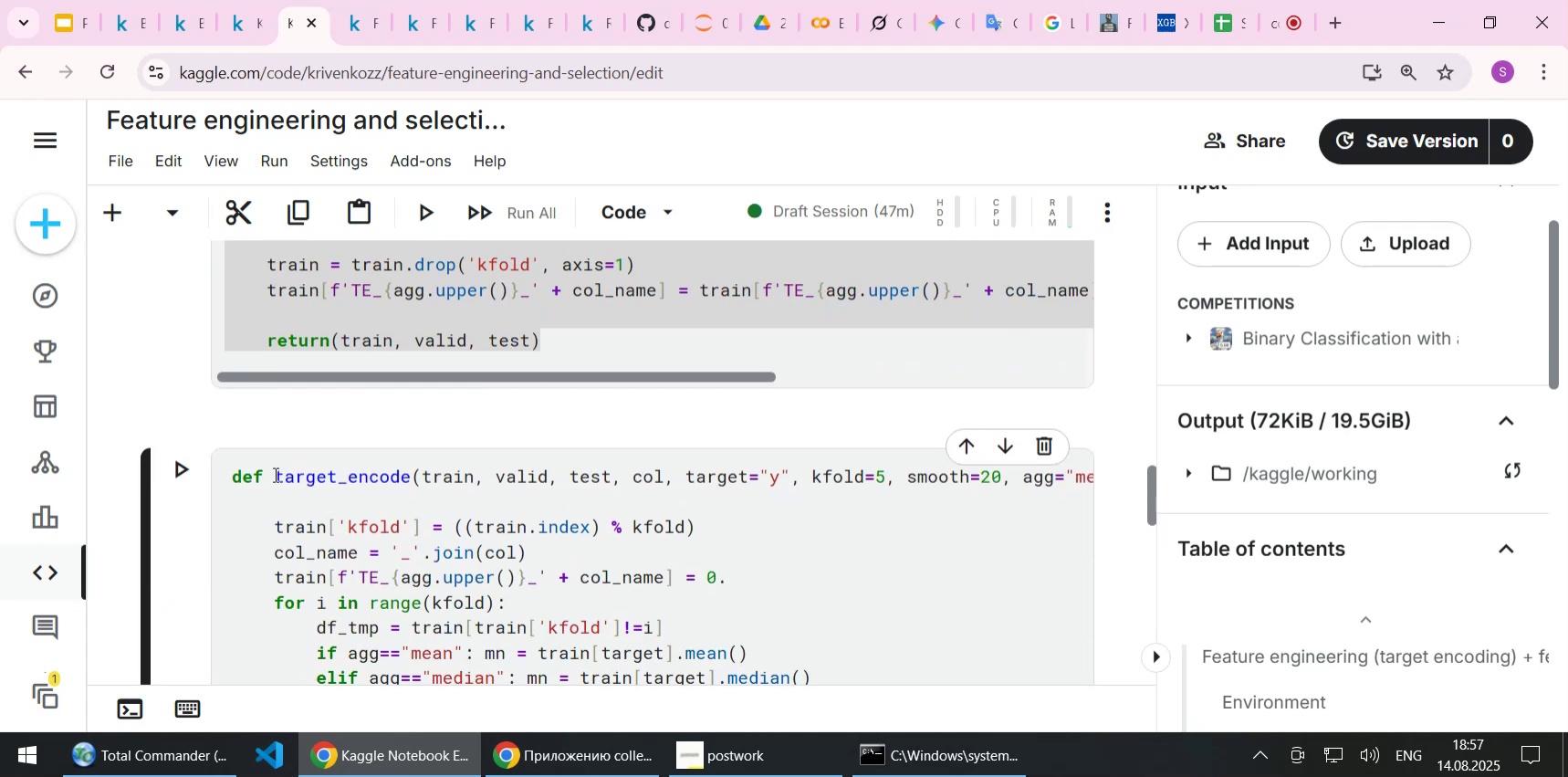 
left_click([274, 474])
 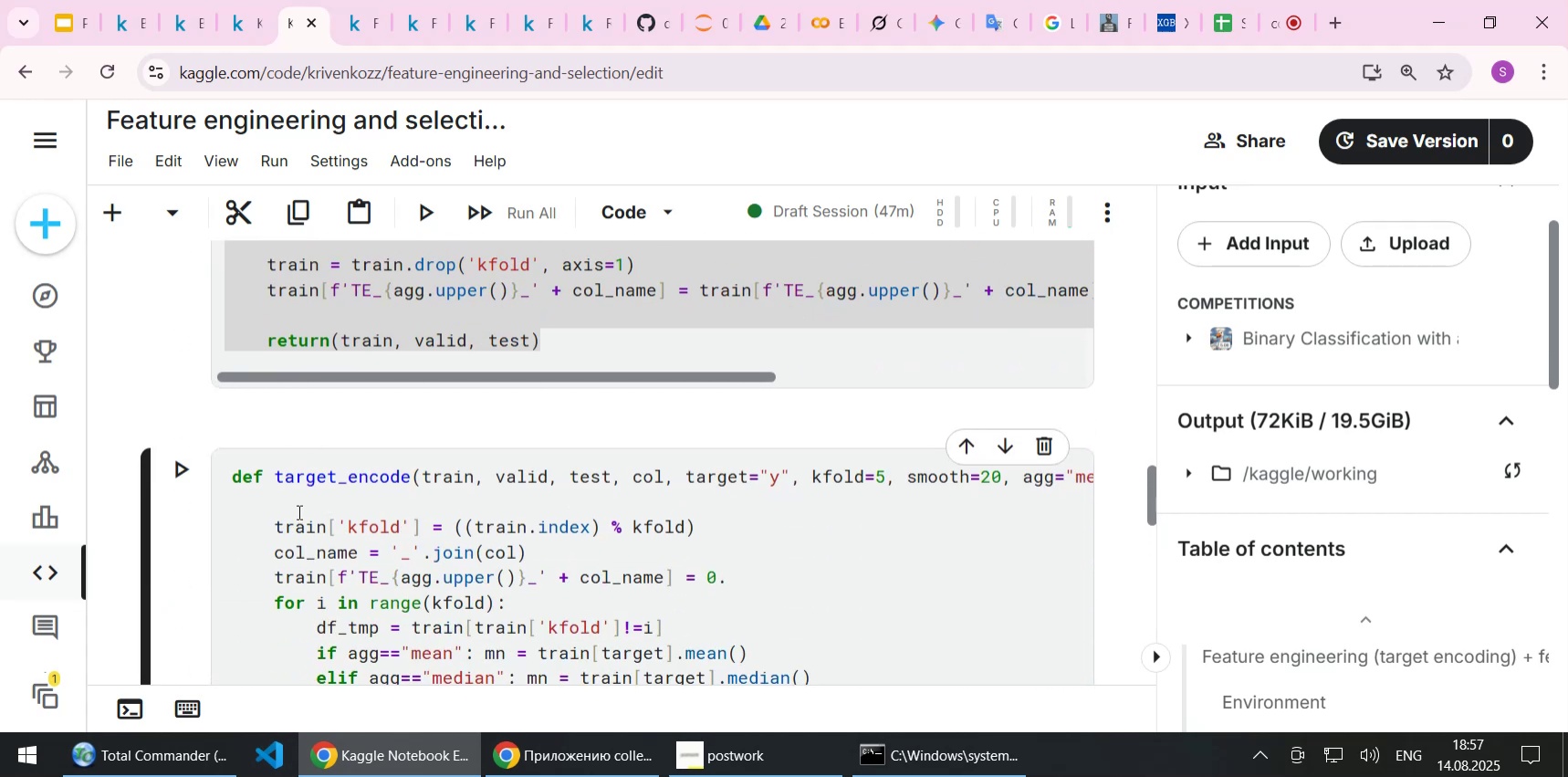 
type([Delete][Delete][Delete][Delete][Delete][Delete]count)
 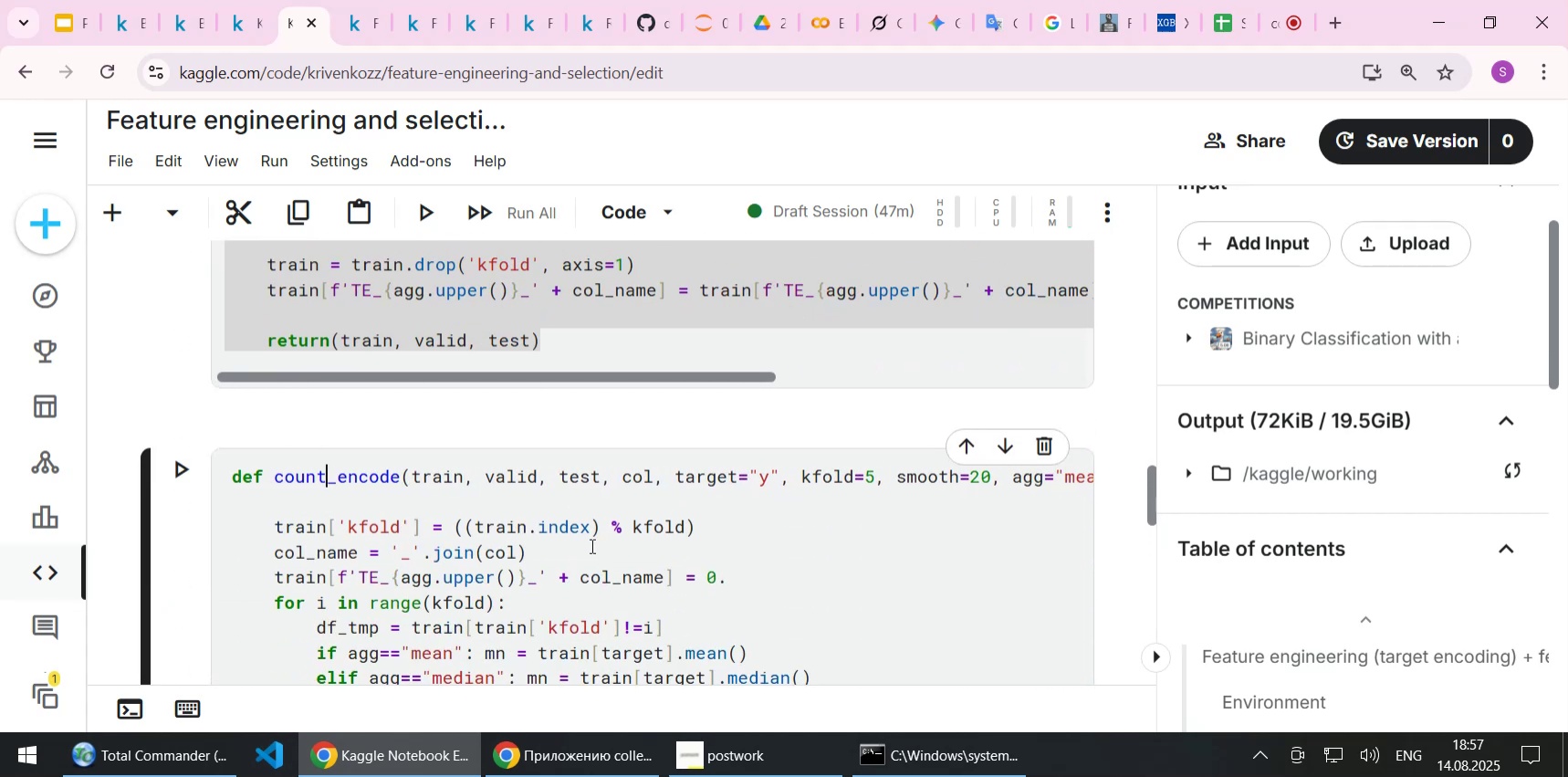 
scroll: coordinate [609, 544], scroll_direction: down, amount: 1.0
 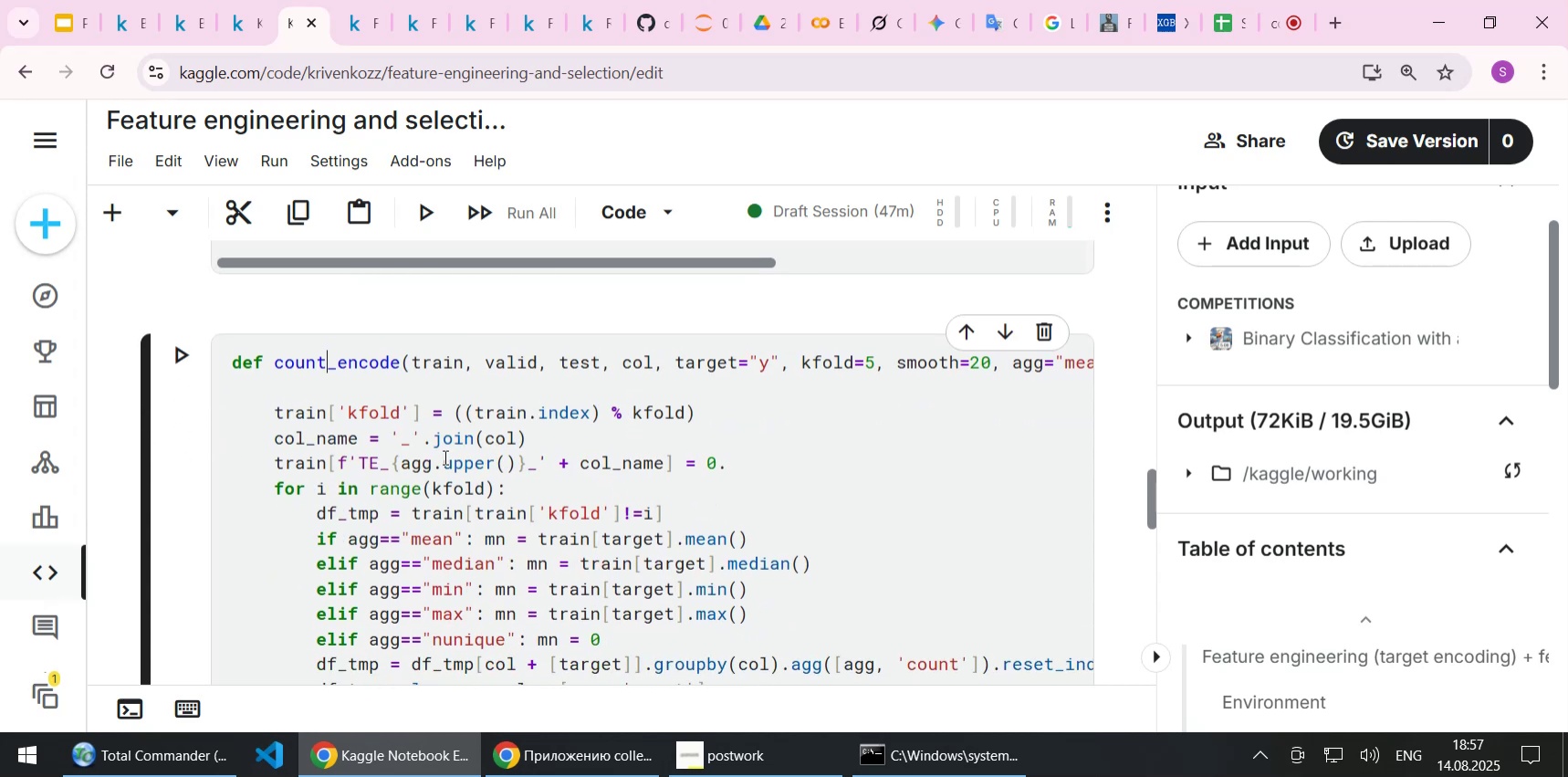 
left_click([813, 368])
 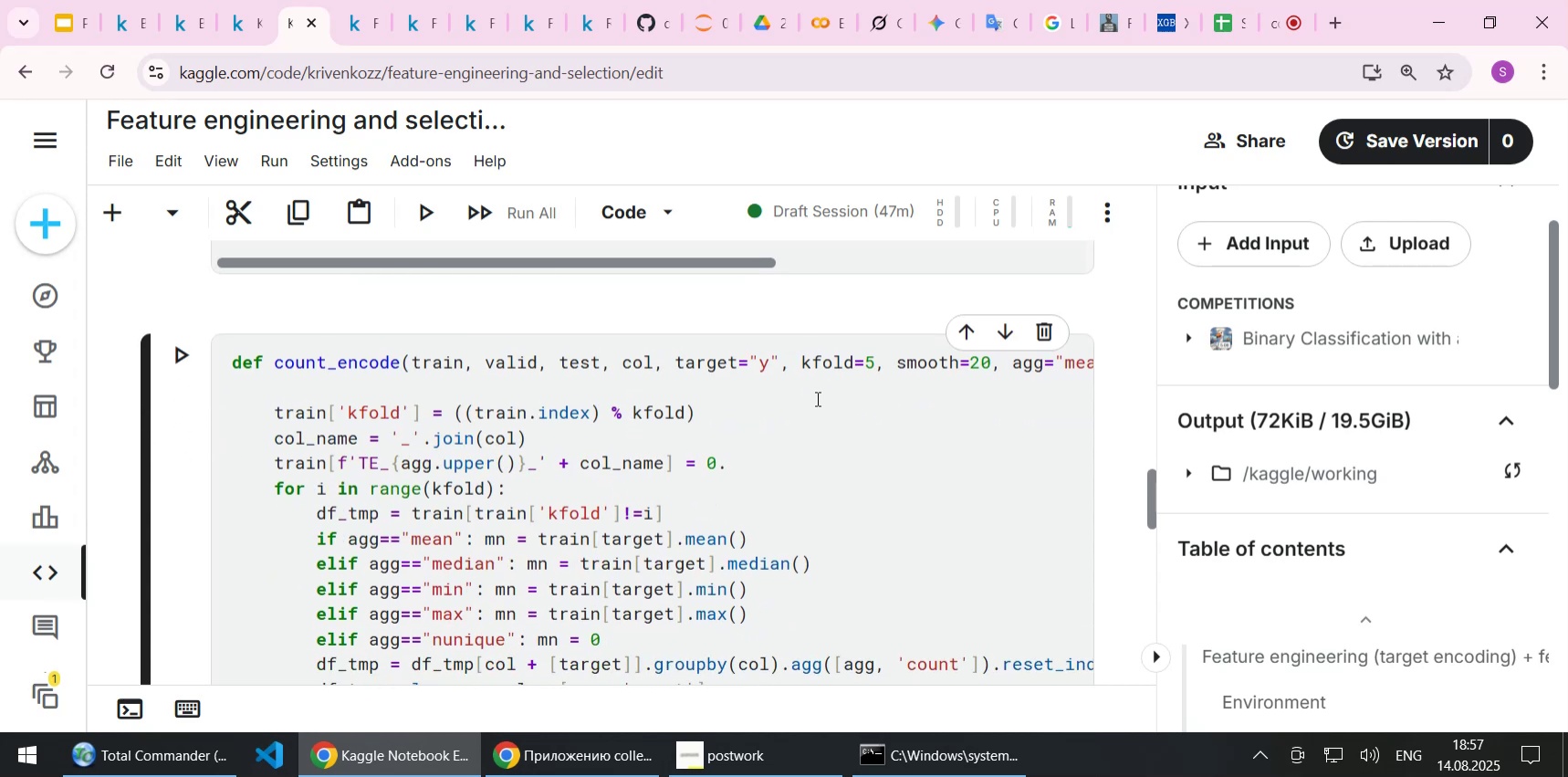 
key(ArrowLeft)
 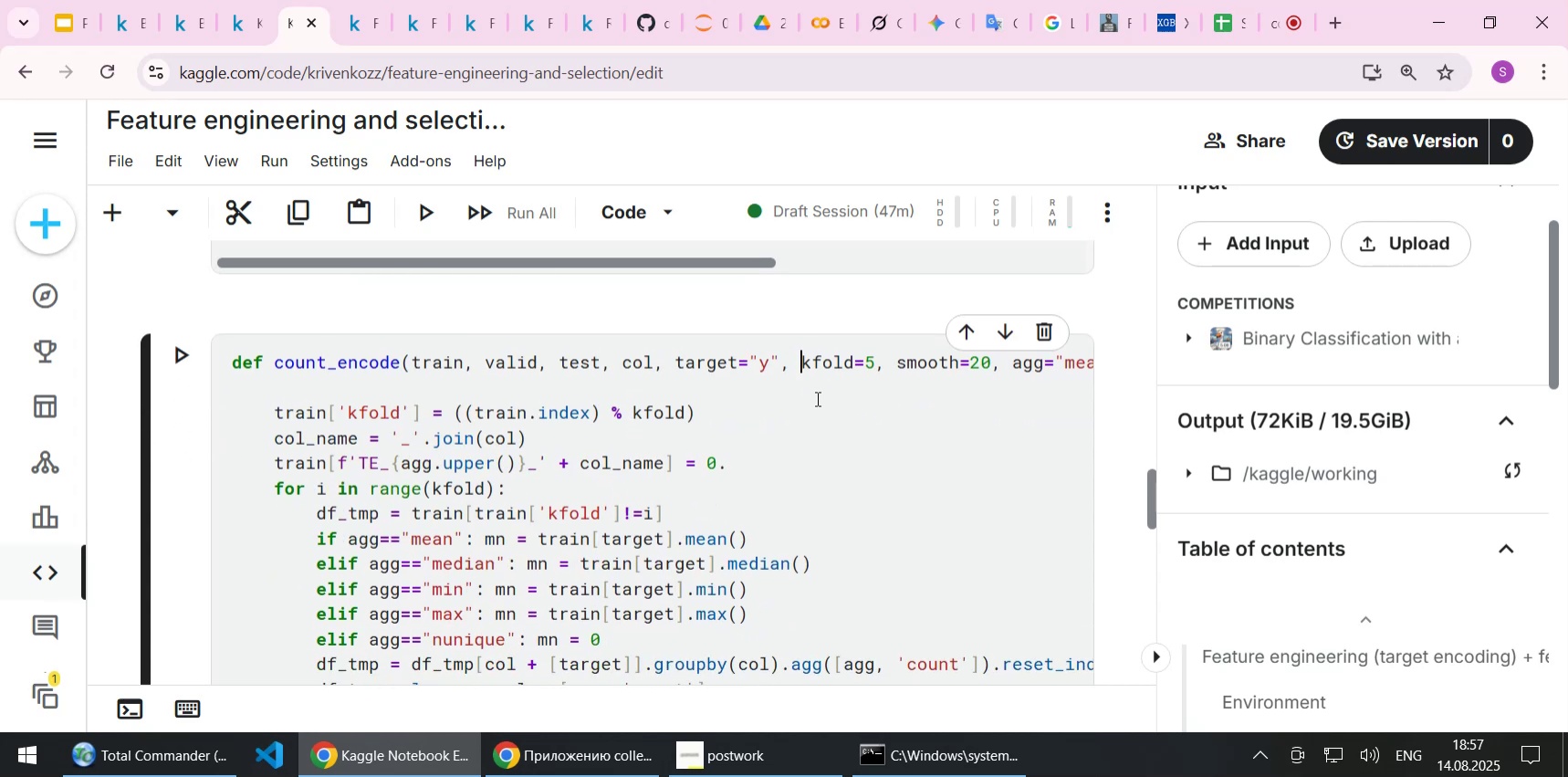 
hold_key(key=Delete, duration=1.18)
 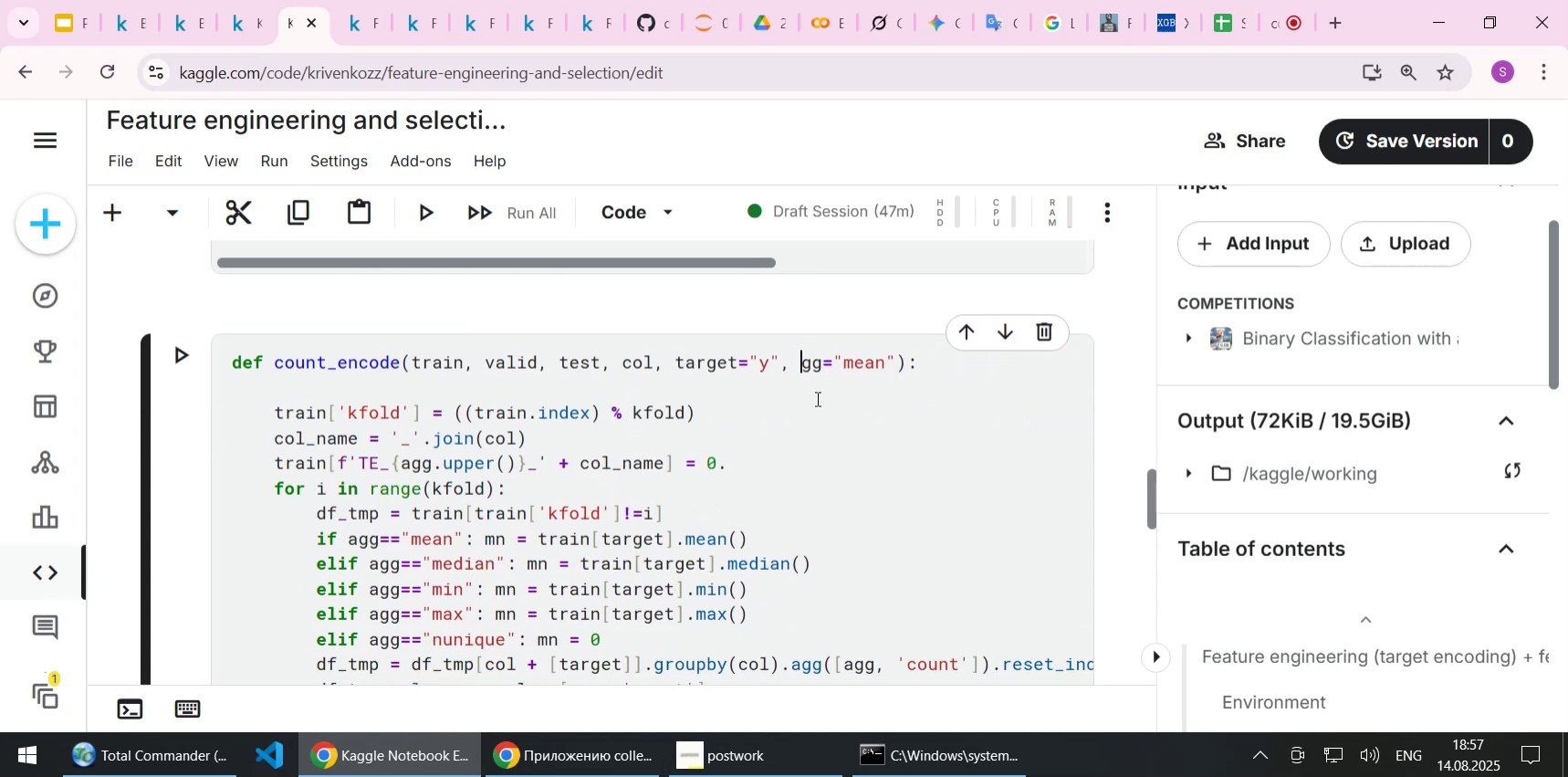 
key(Delete)
 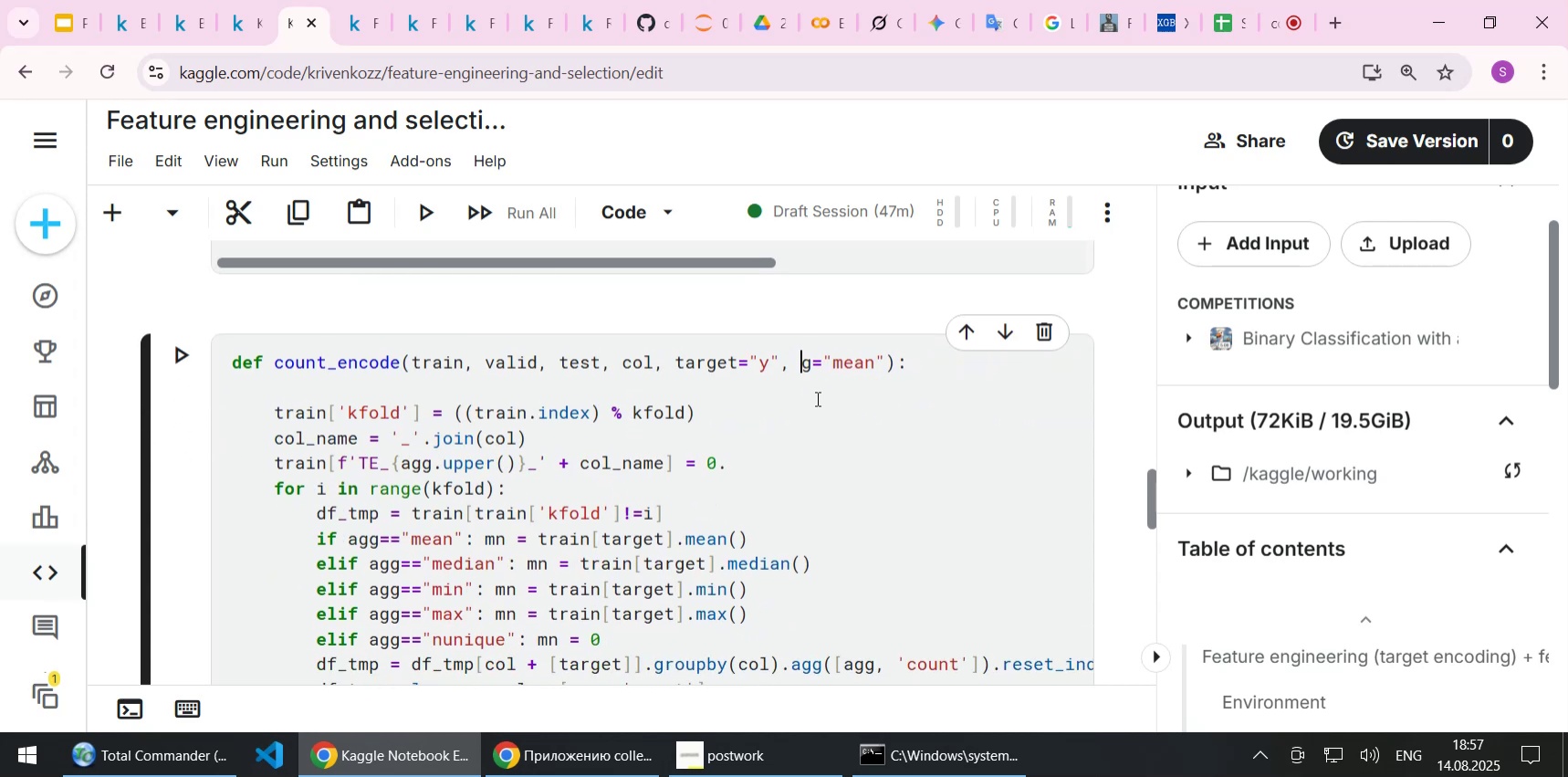 
key(Delete)
 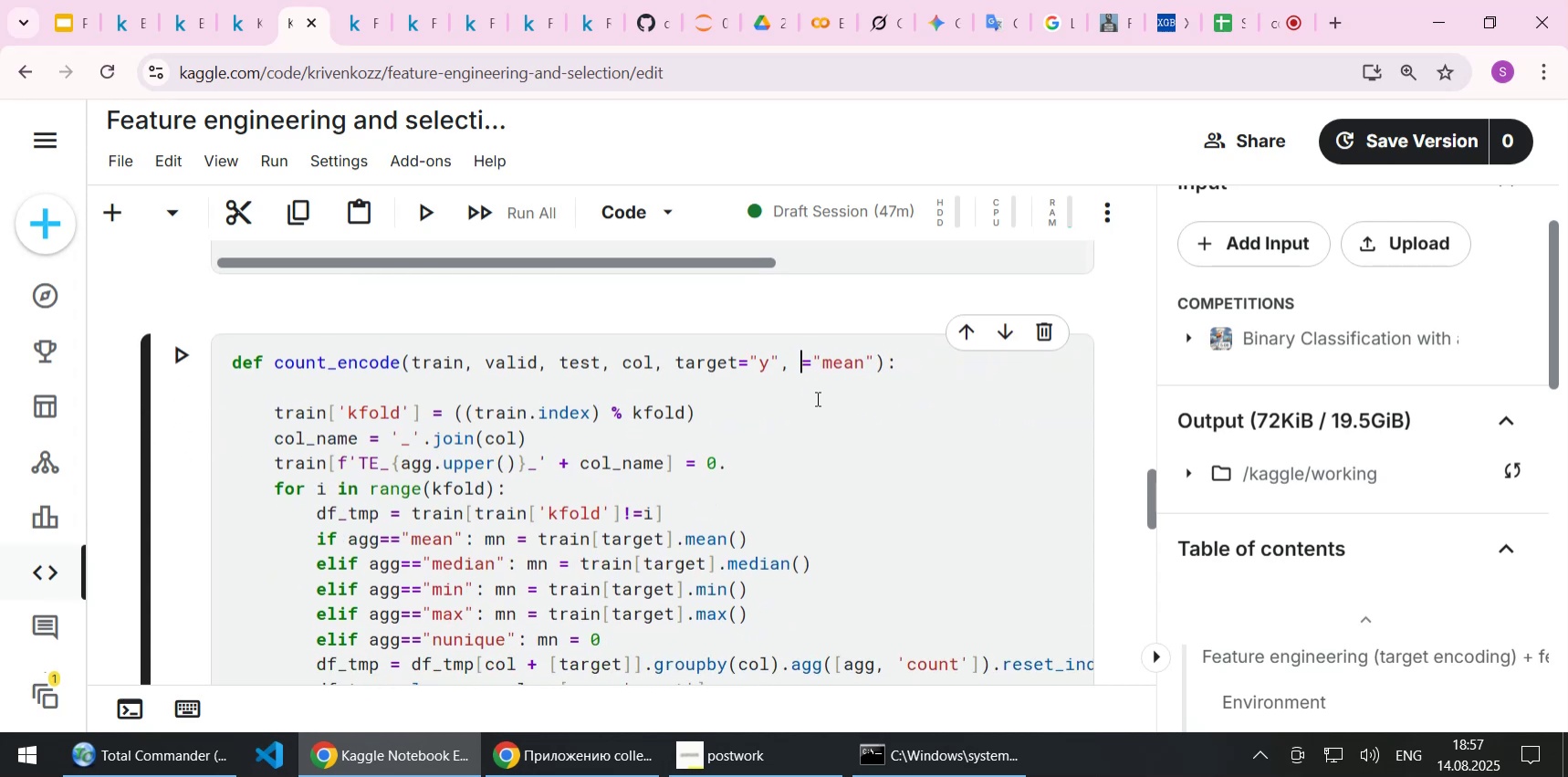 
key(Delete)
 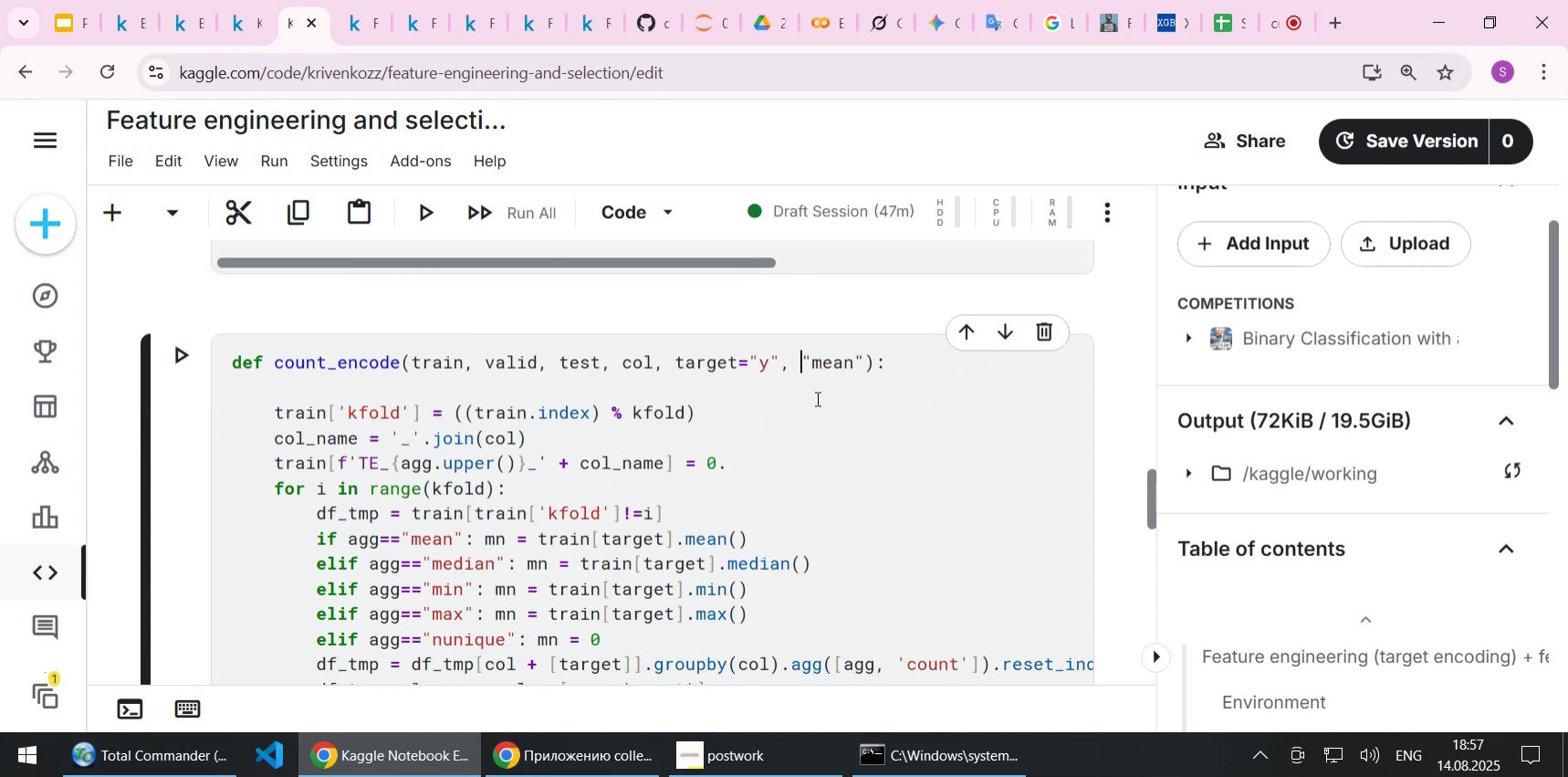 
key(Delete)
 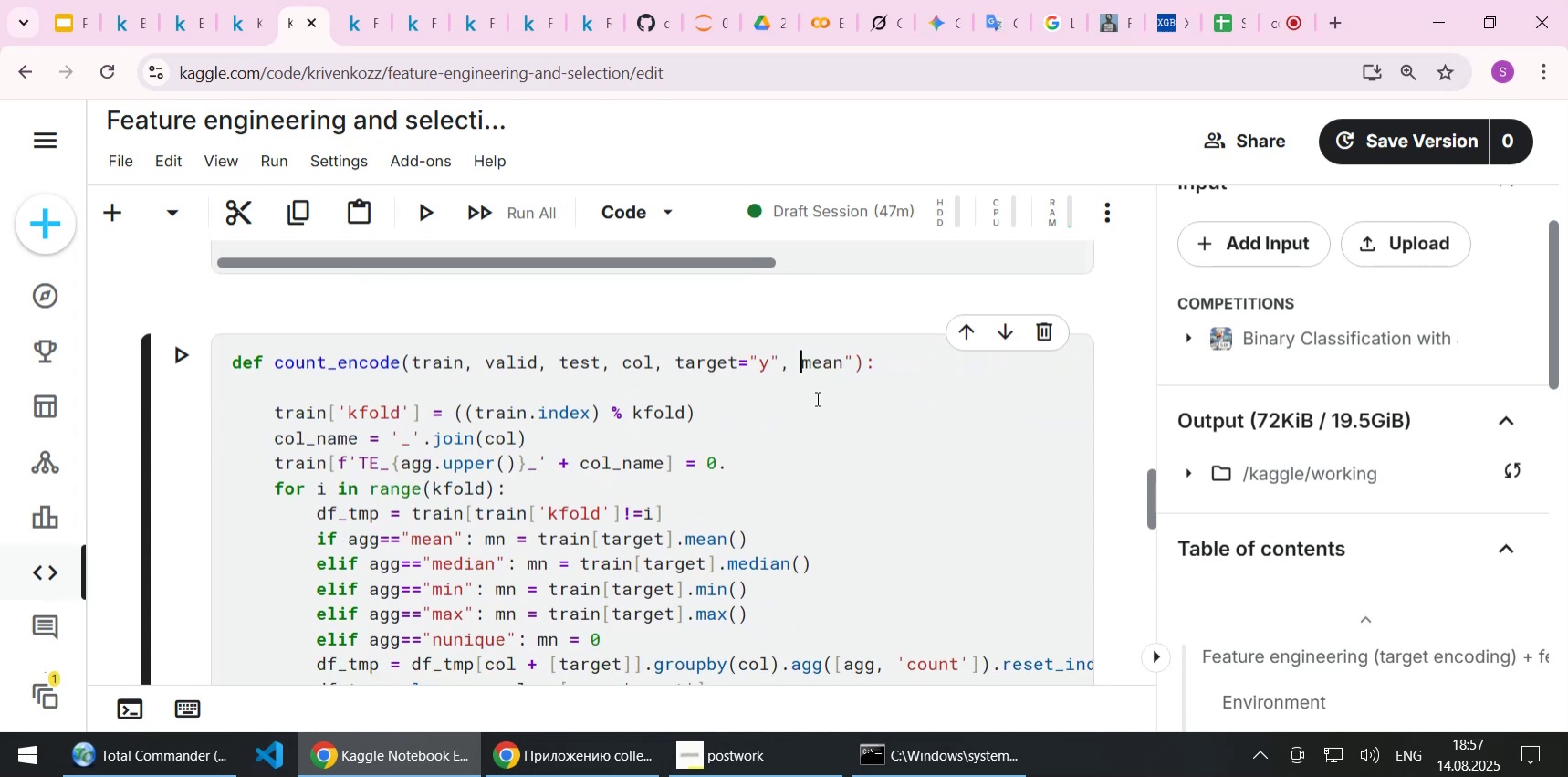 
key(Delete)
 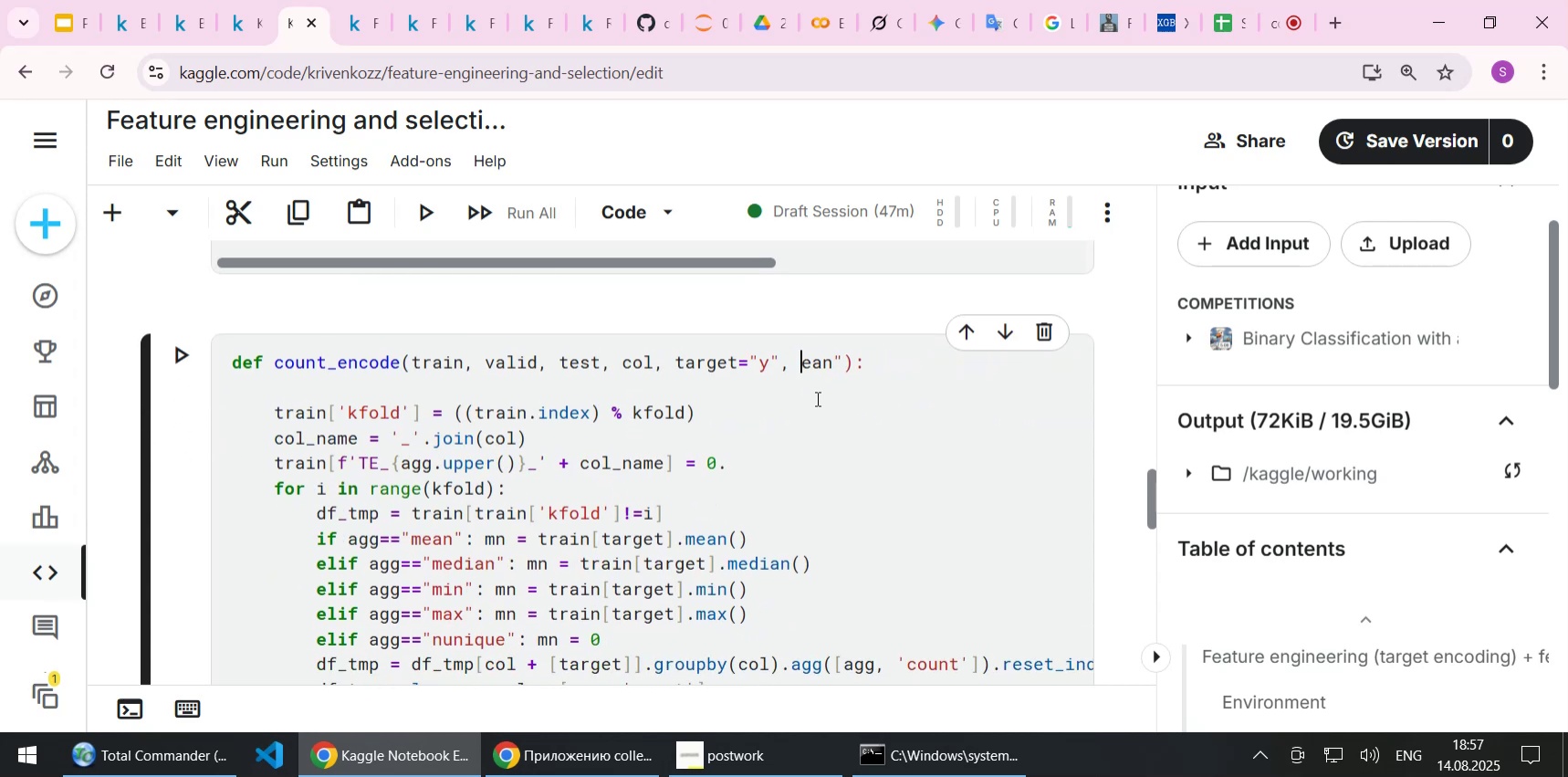 
key(Delete)
 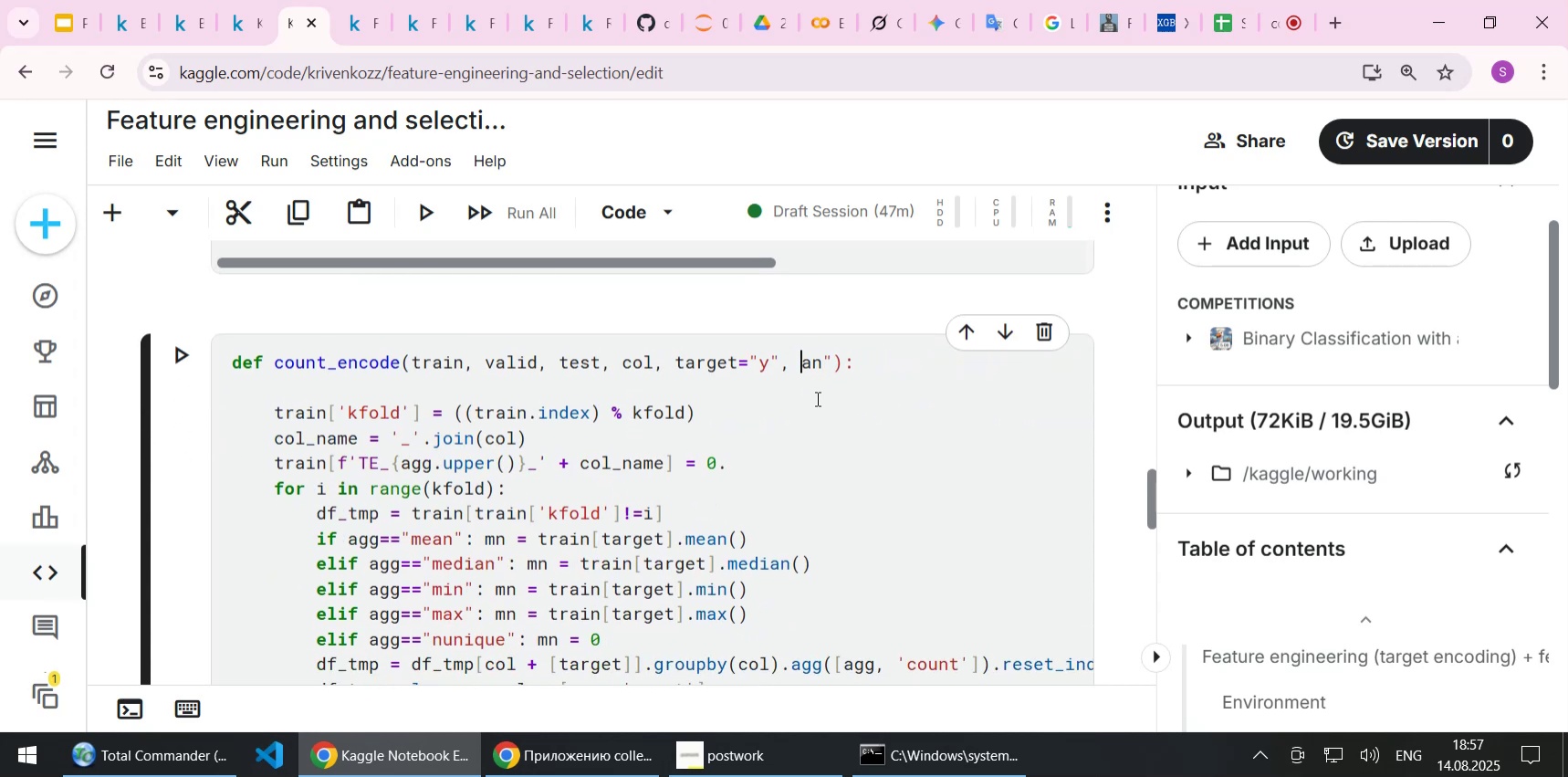 
key(Delete)
 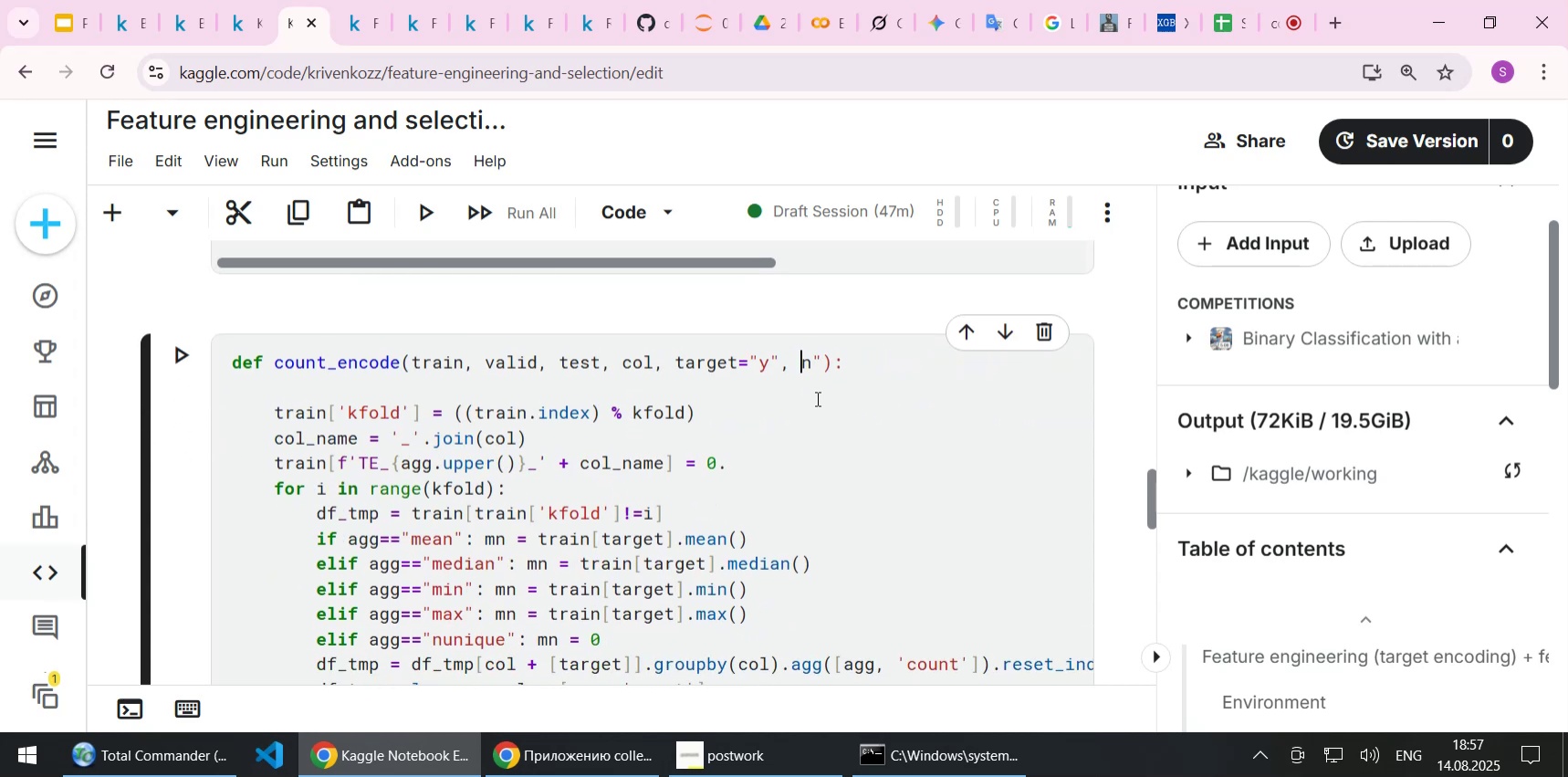 
key(Delete)
 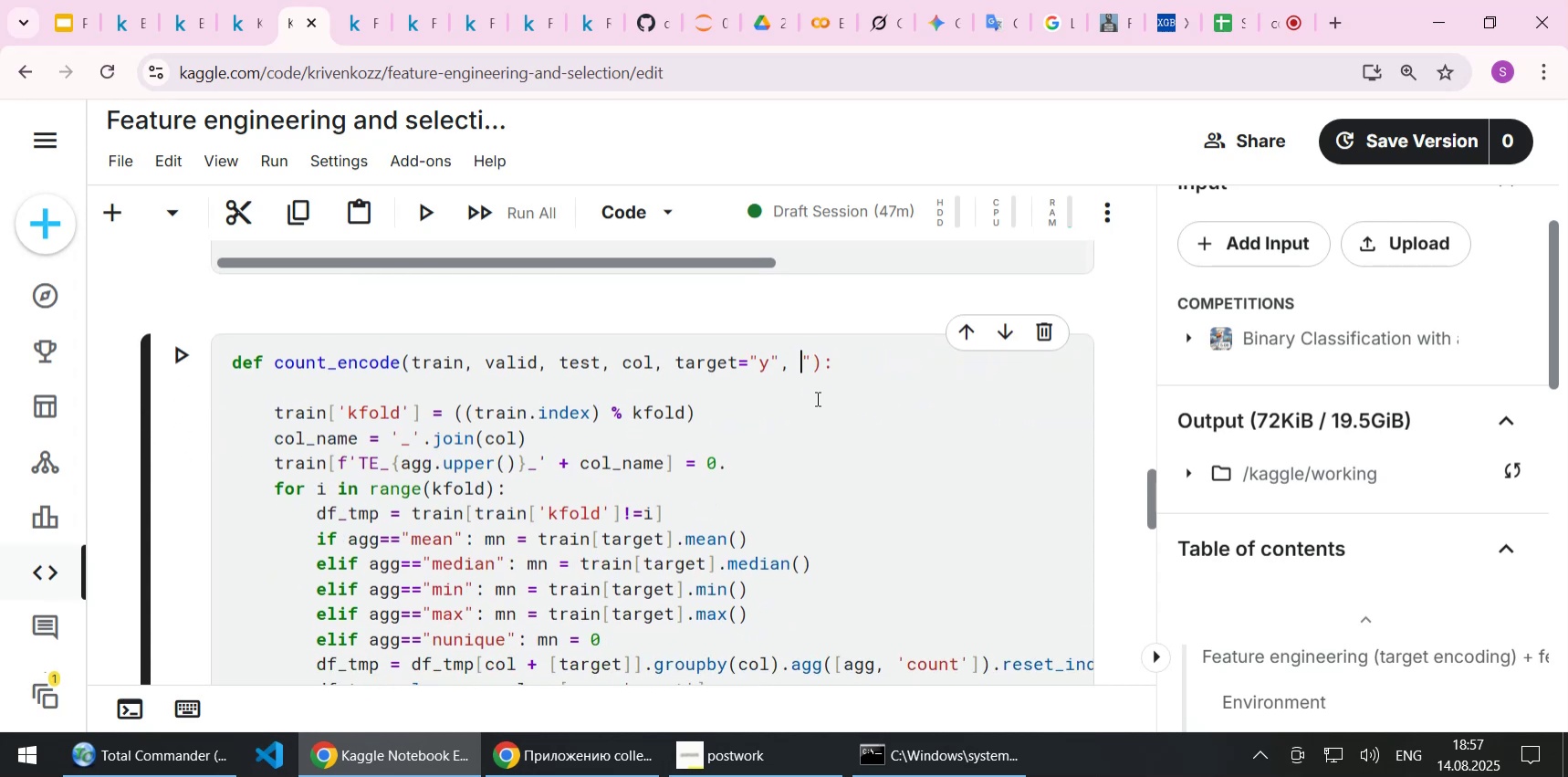 
key(Delete)
 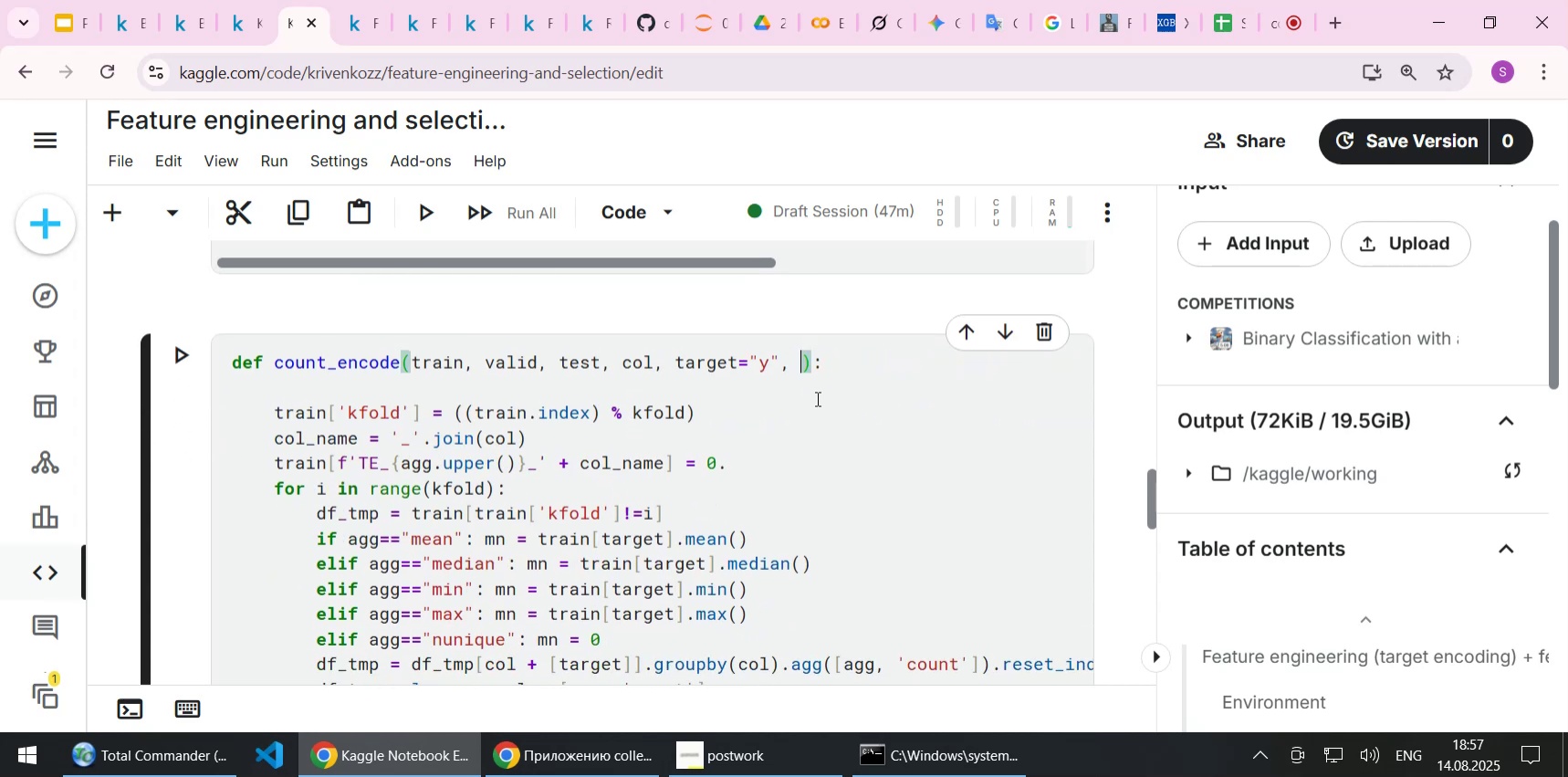 
key(Backspace)
 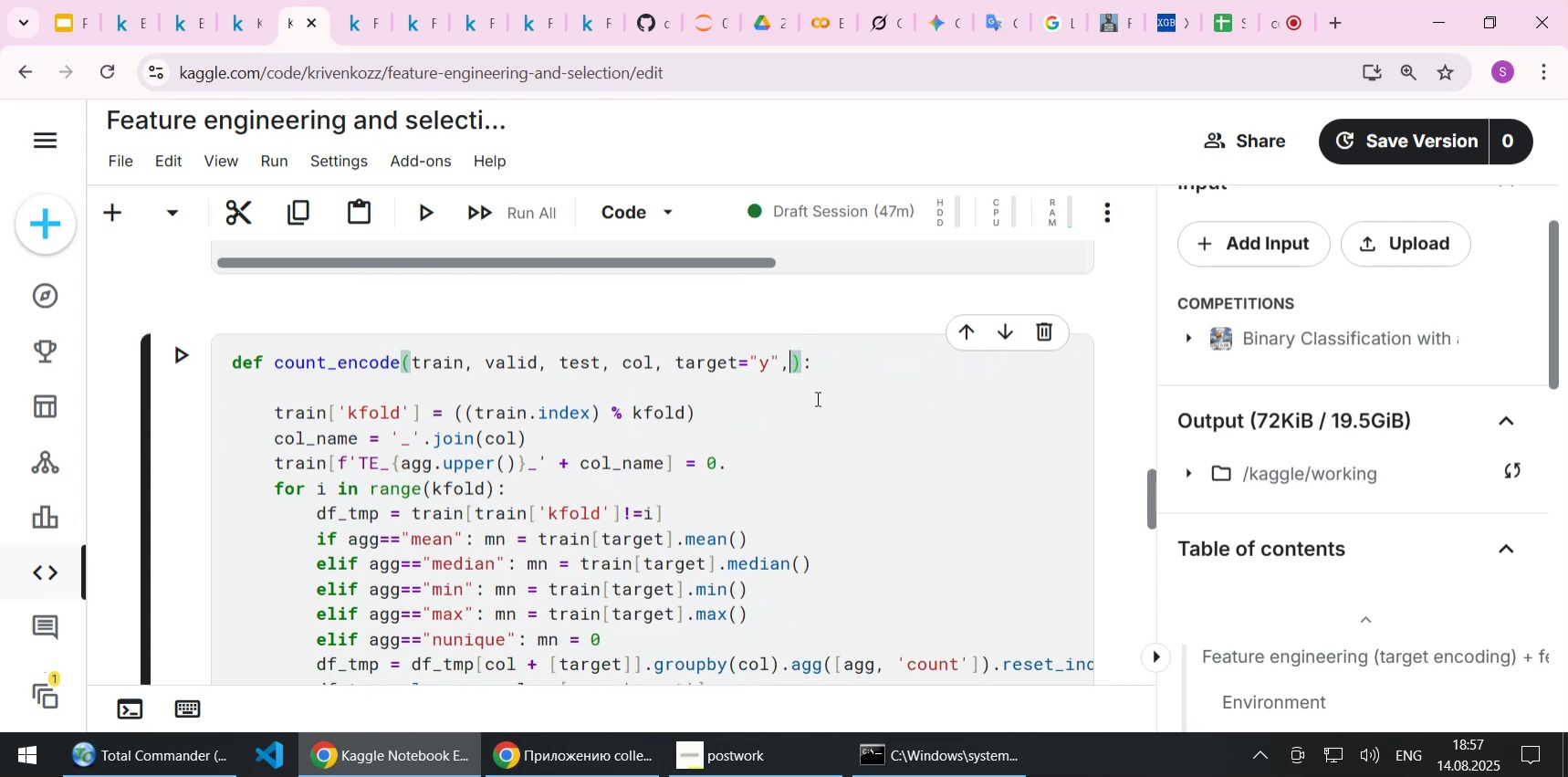 
key(Backspace)
 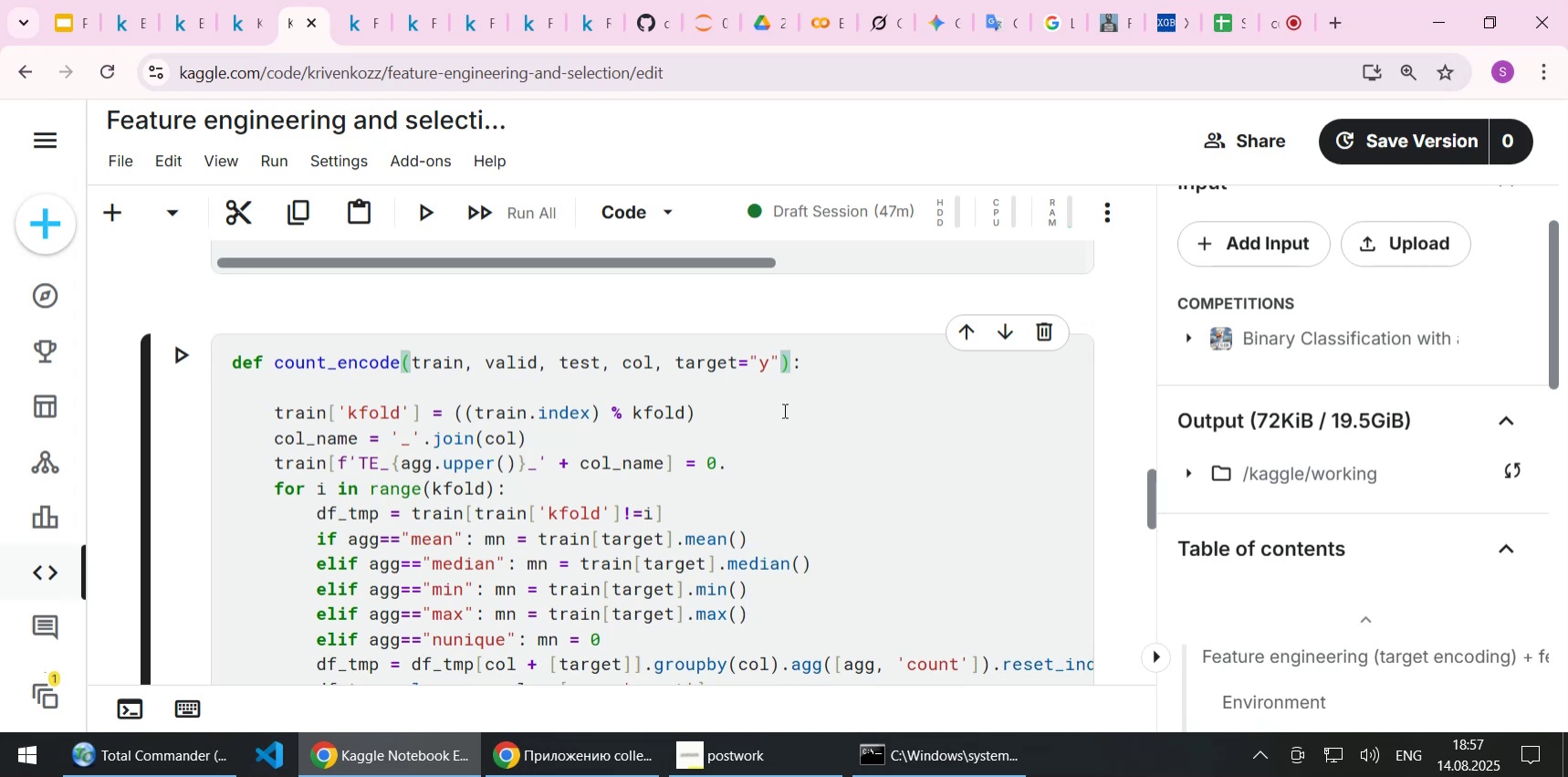 
scroll: coordinate [602, 466], scroll_direction: down, amount: 11.0
 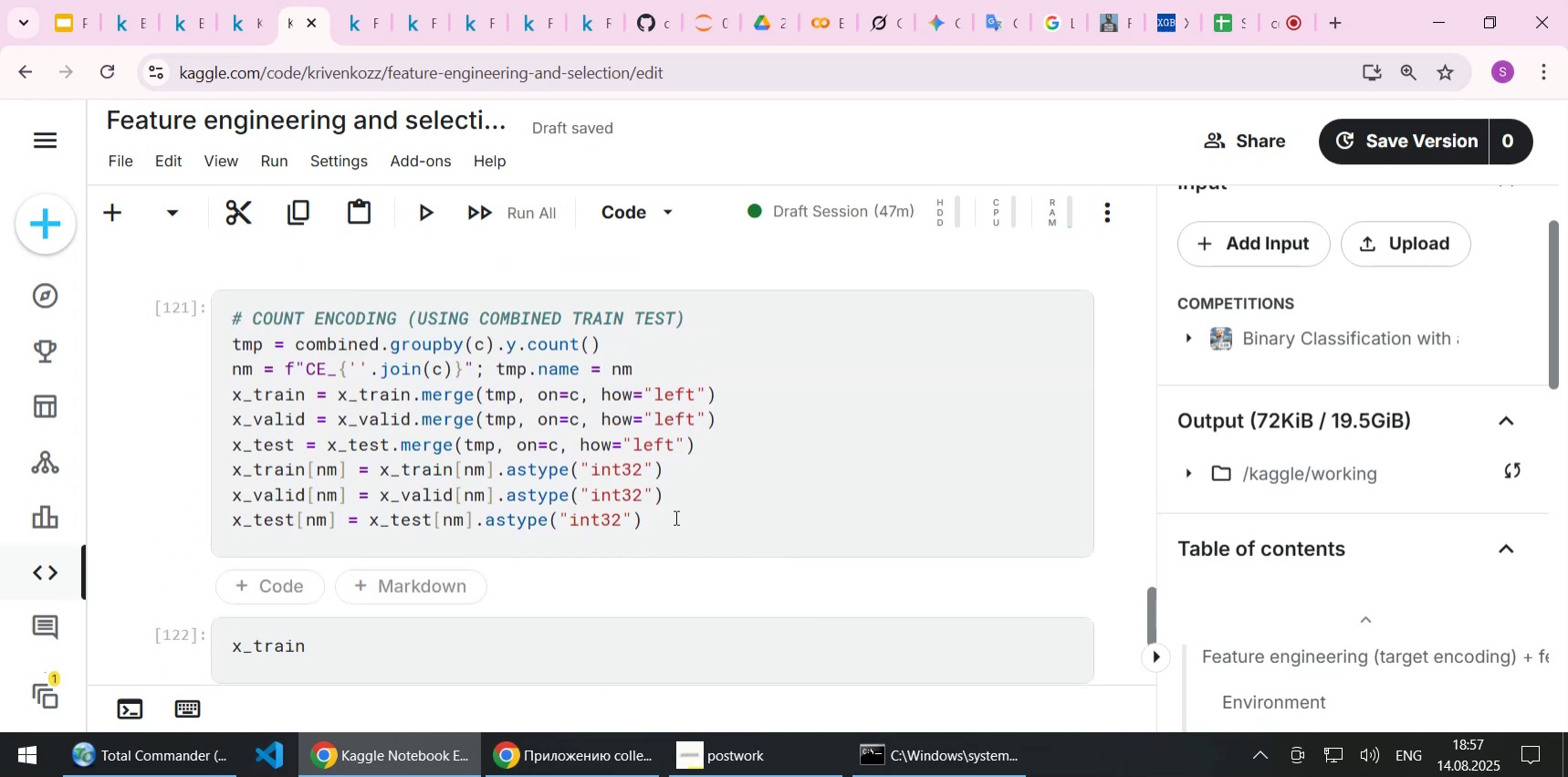 
left_click_drag(start_coordinate=[674, 517], to_coordinate=[210, 310])
 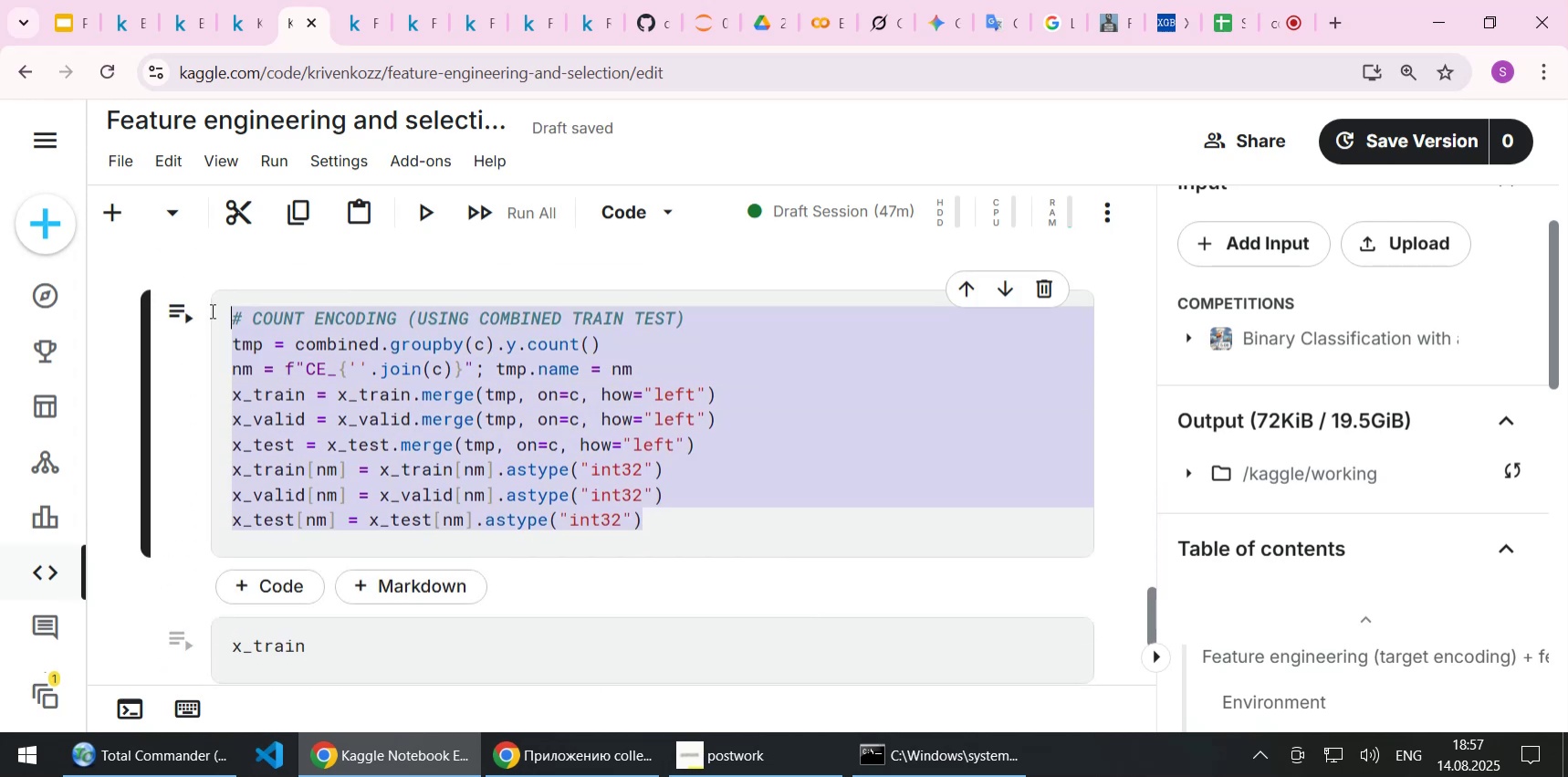 
key(Control+X)
 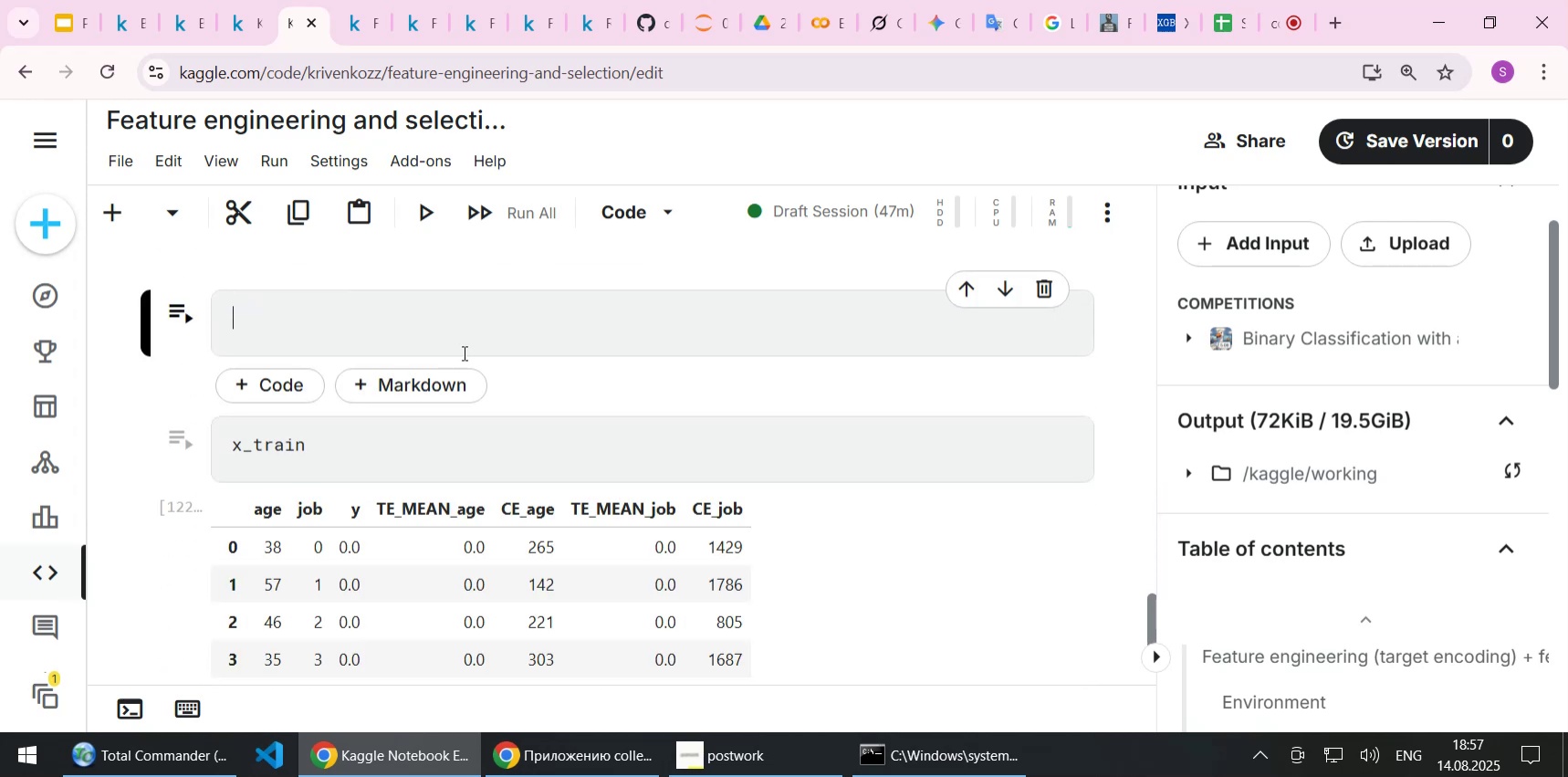 
scroll: coordinate [463, 352], scroll_direction: up, amount: 21.0
 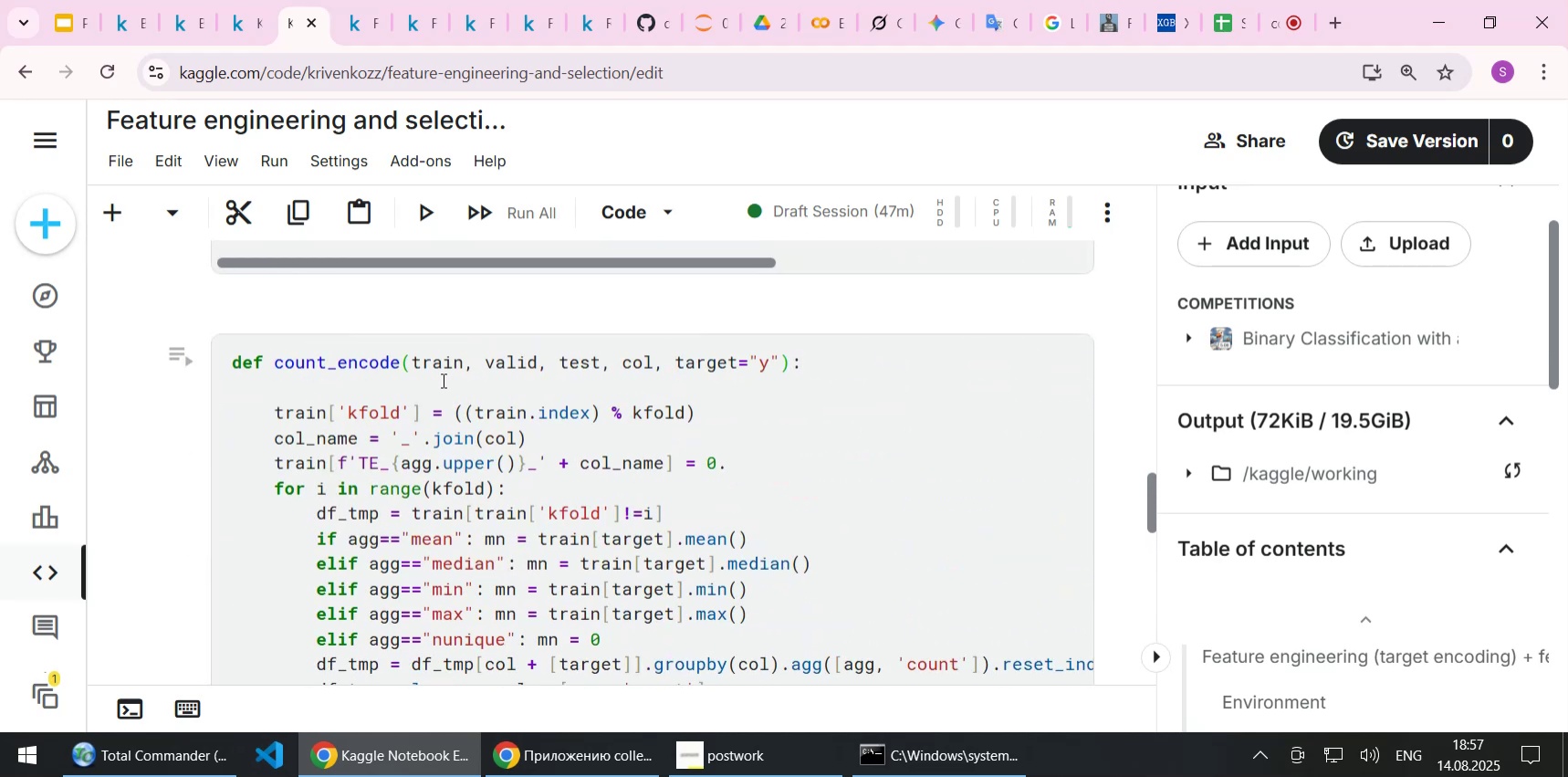 
left_click([439, 382])
 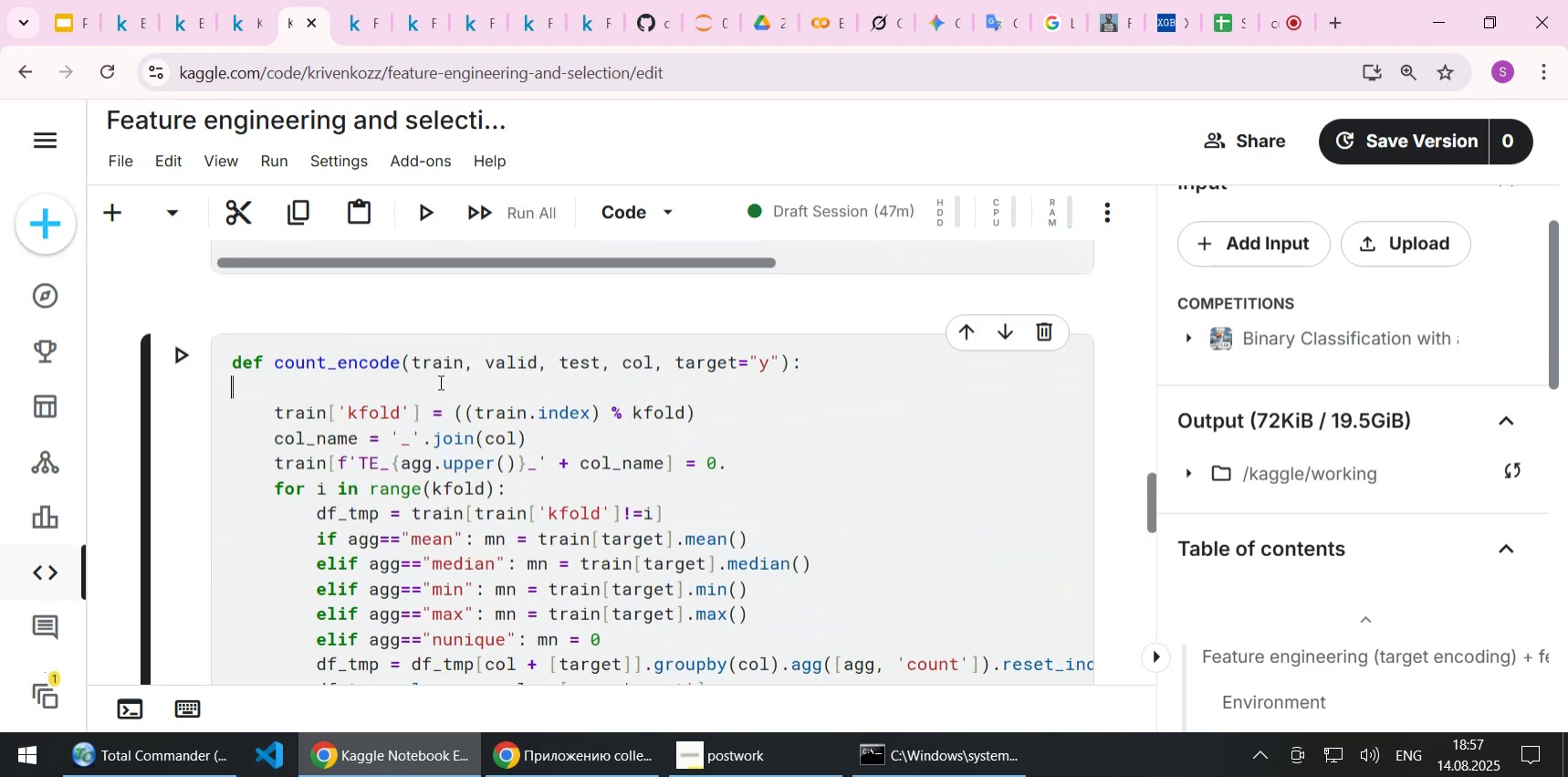 
key(Enter)
 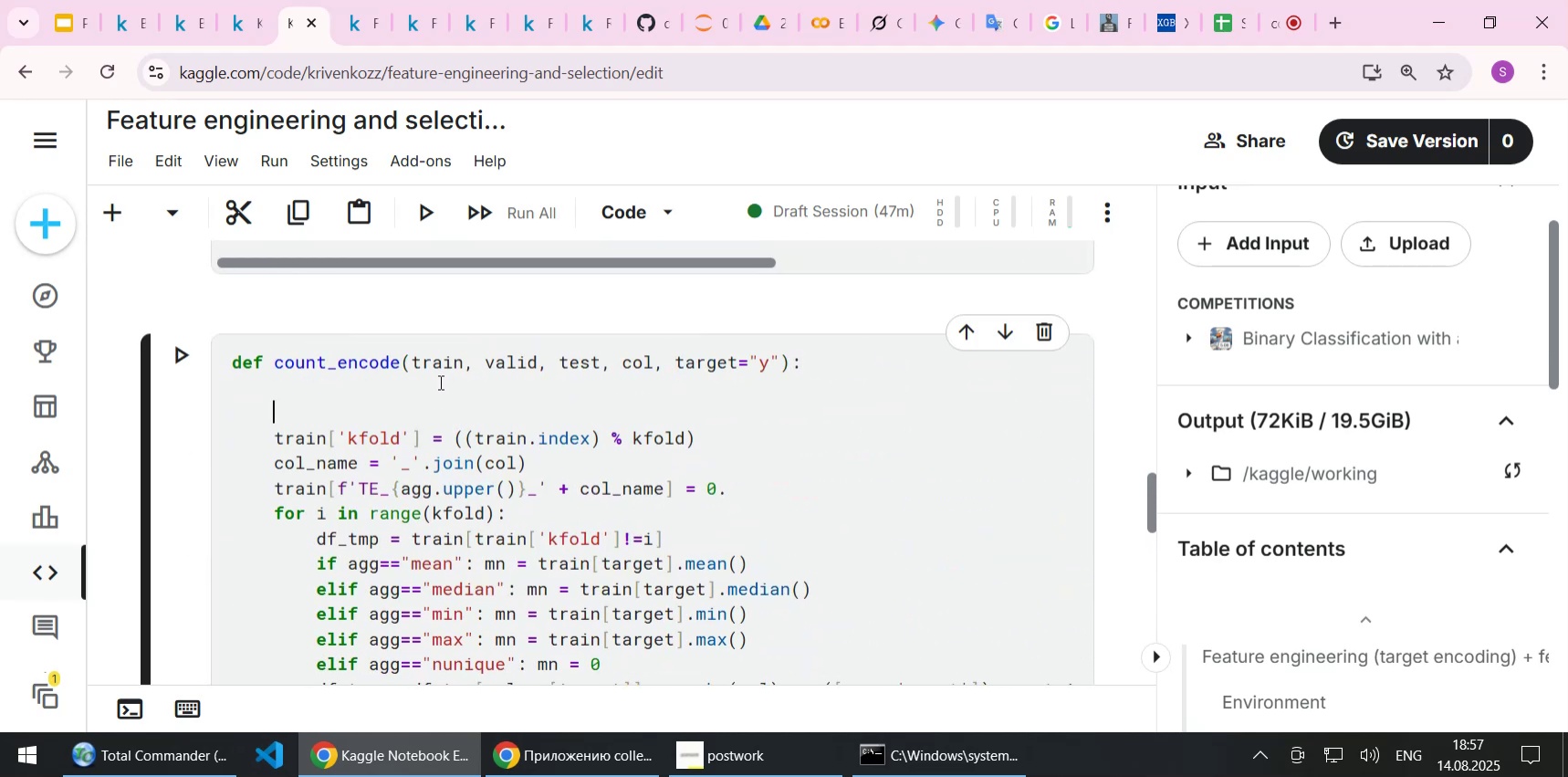 
key(Enter)
 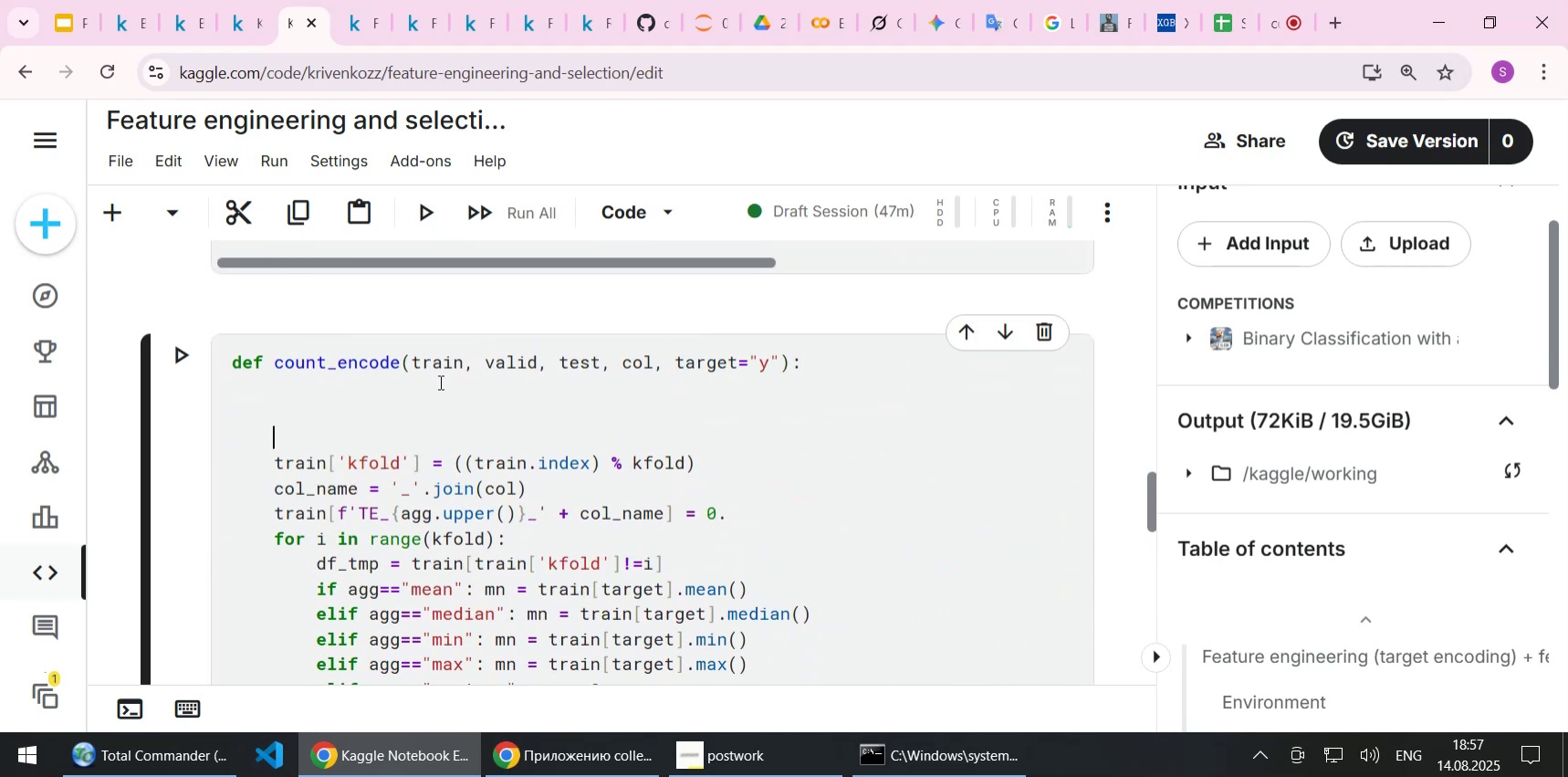 
key(Enter)
 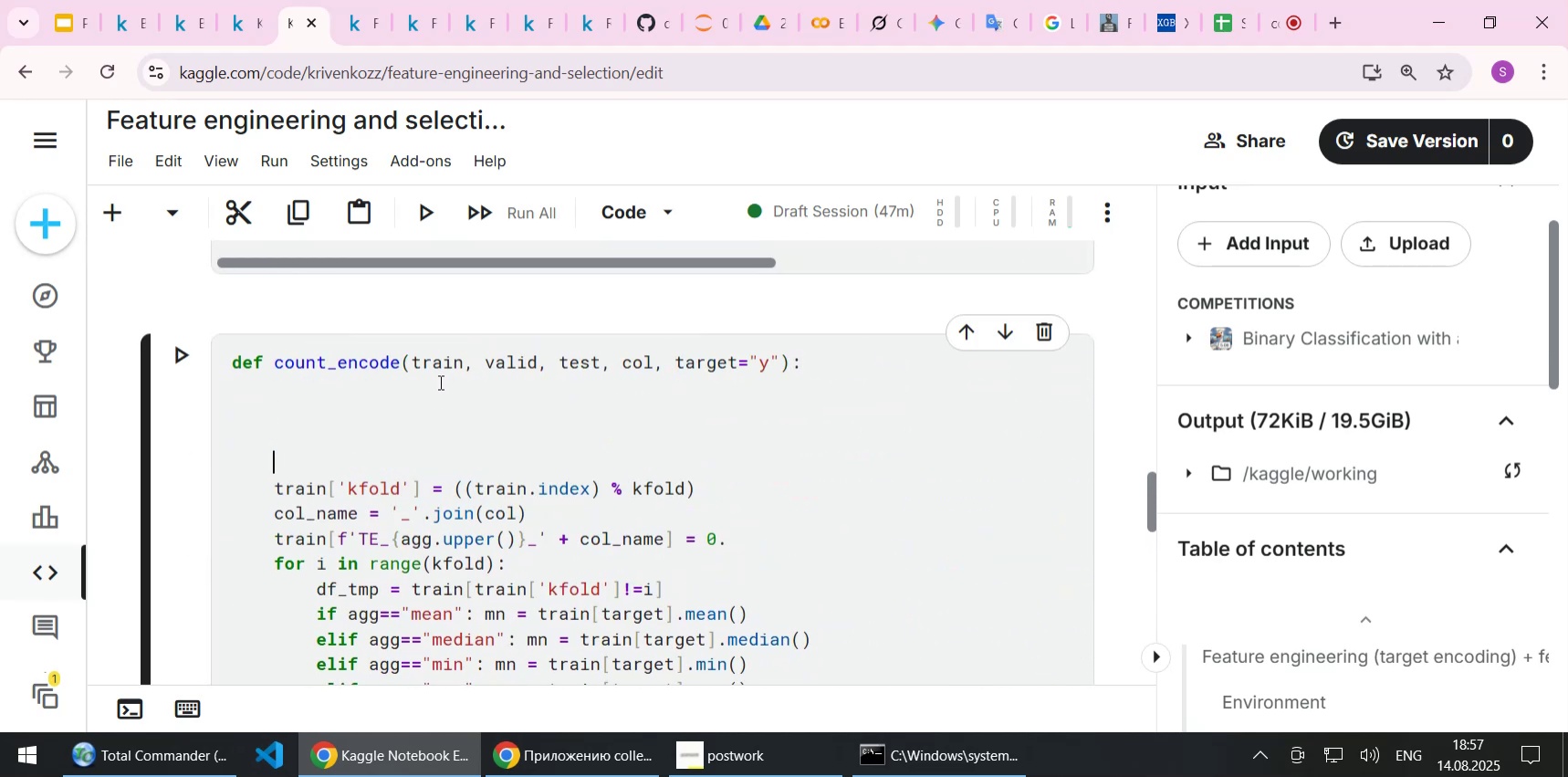 
key(Enter)
 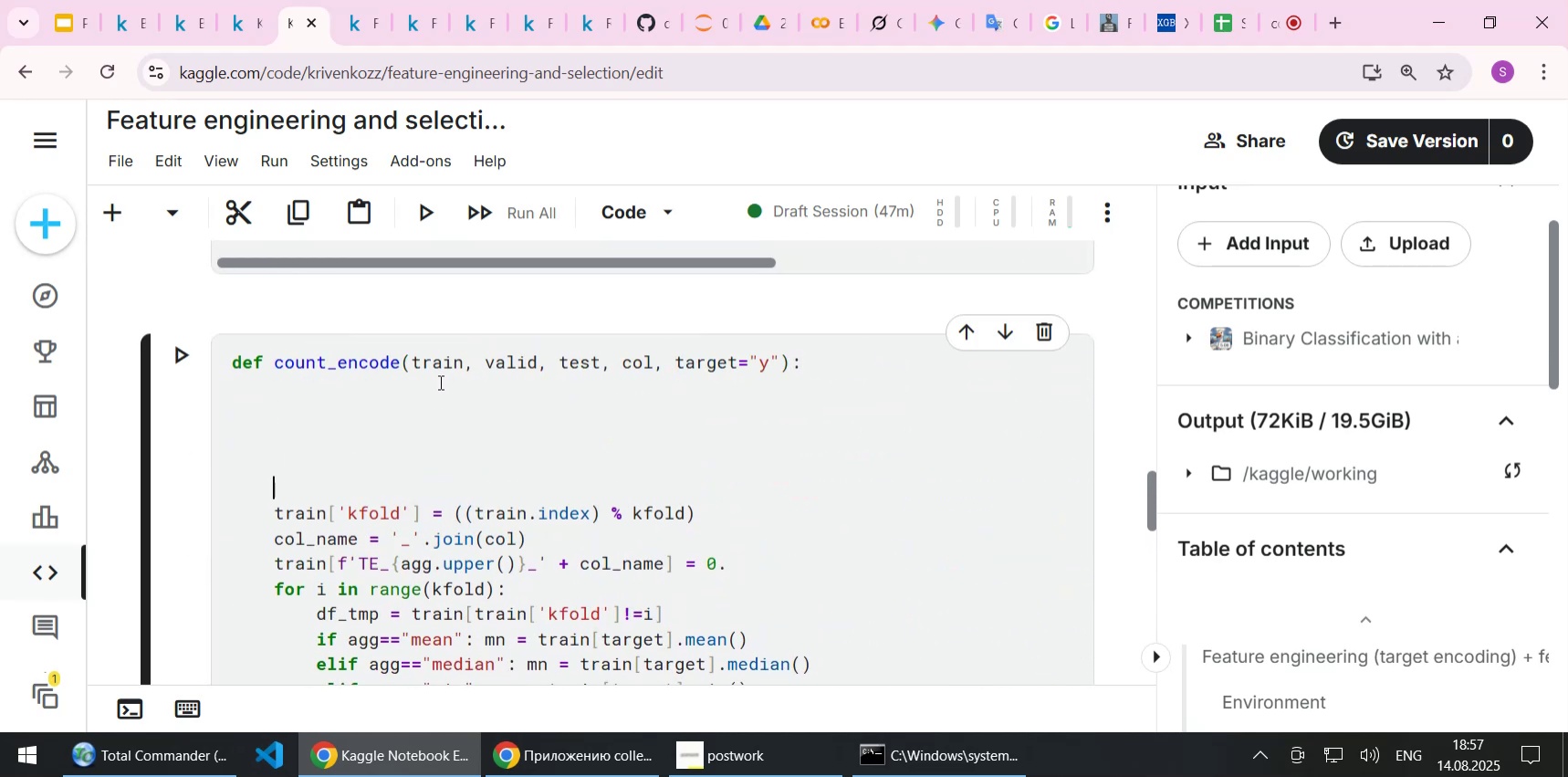 
key(ArrowUp)
 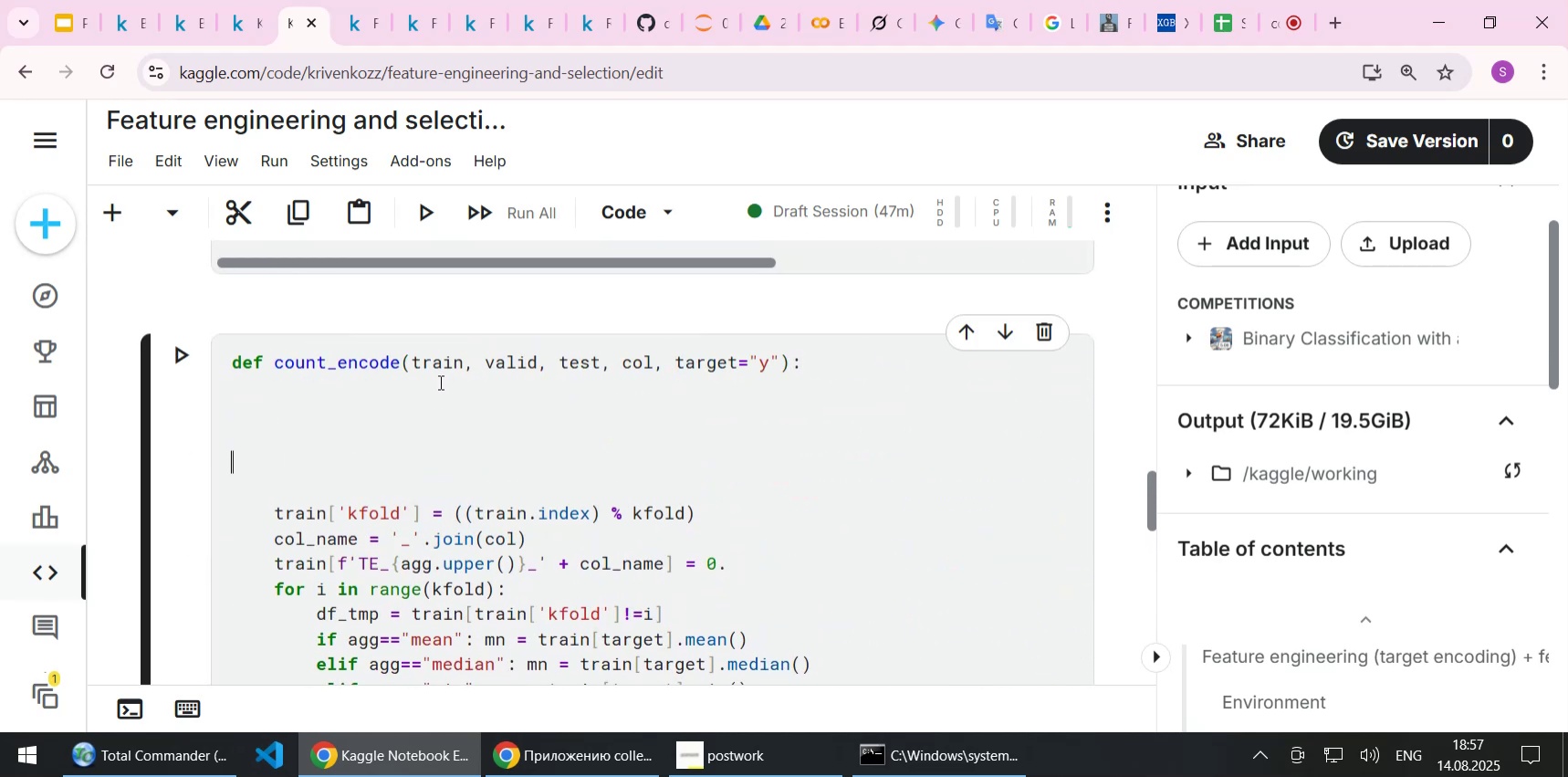 
key(ArrowUp)
 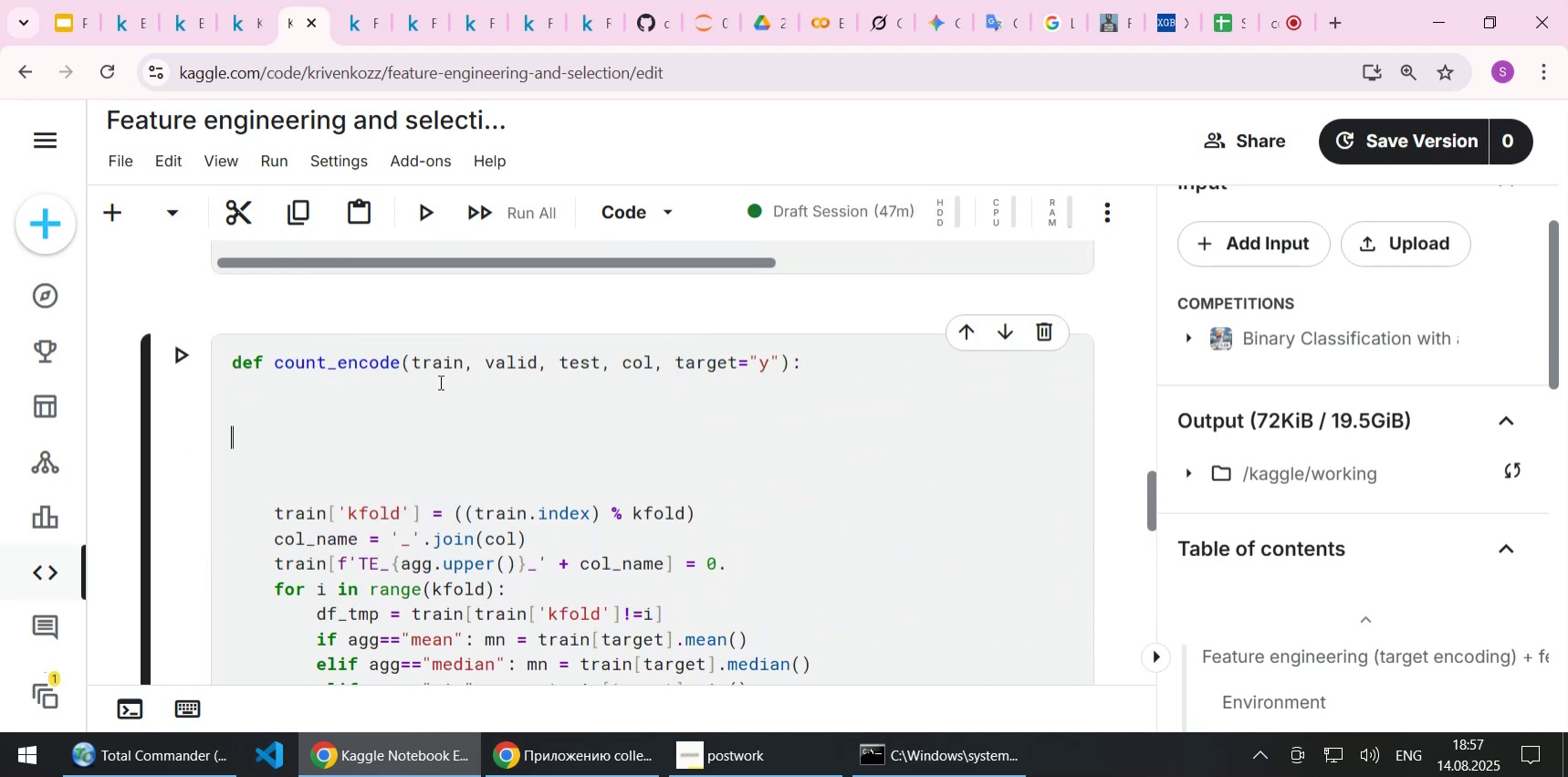 
key(ArrowUp)
 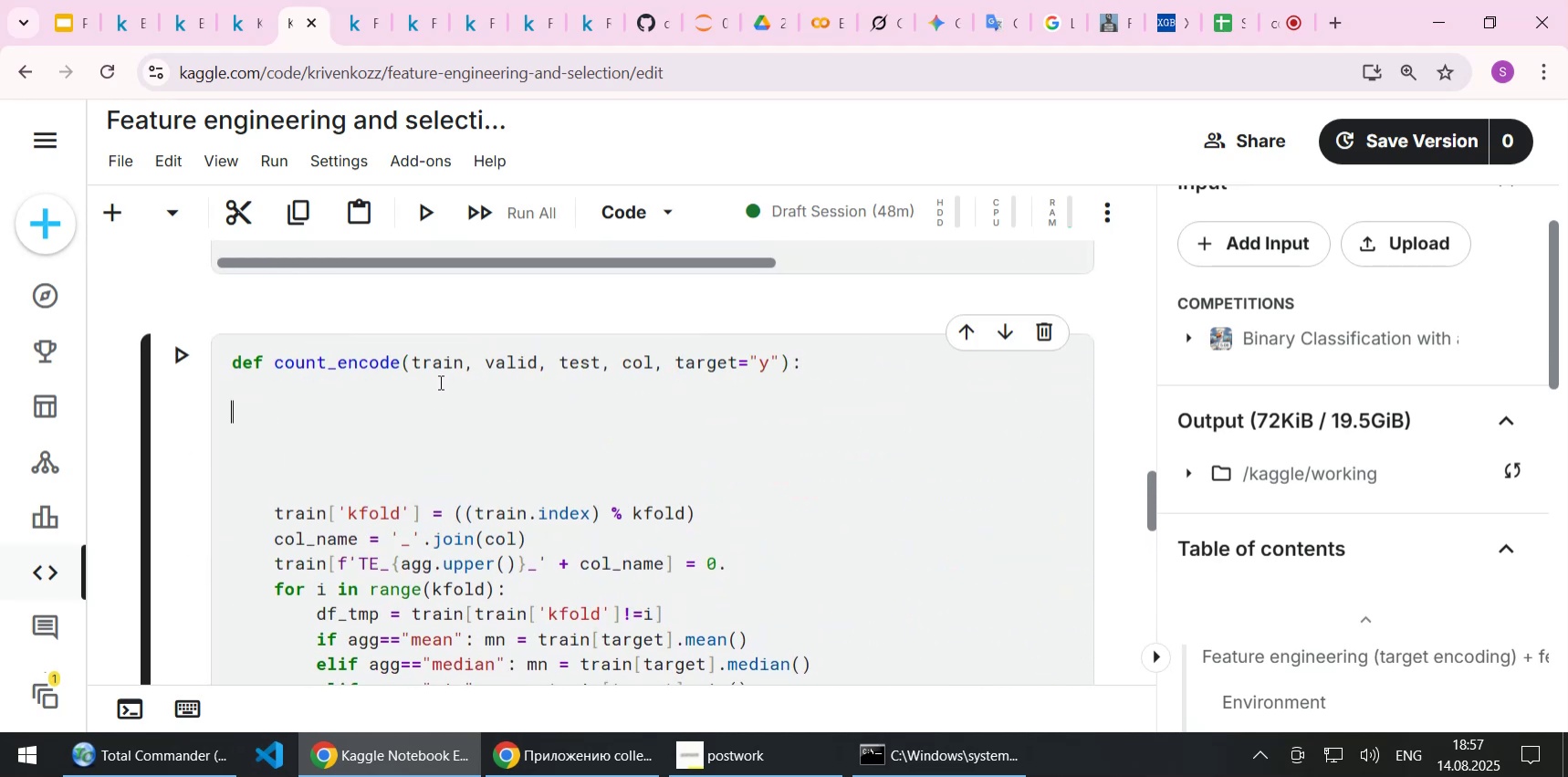 
key(Control+ControlLeft)
 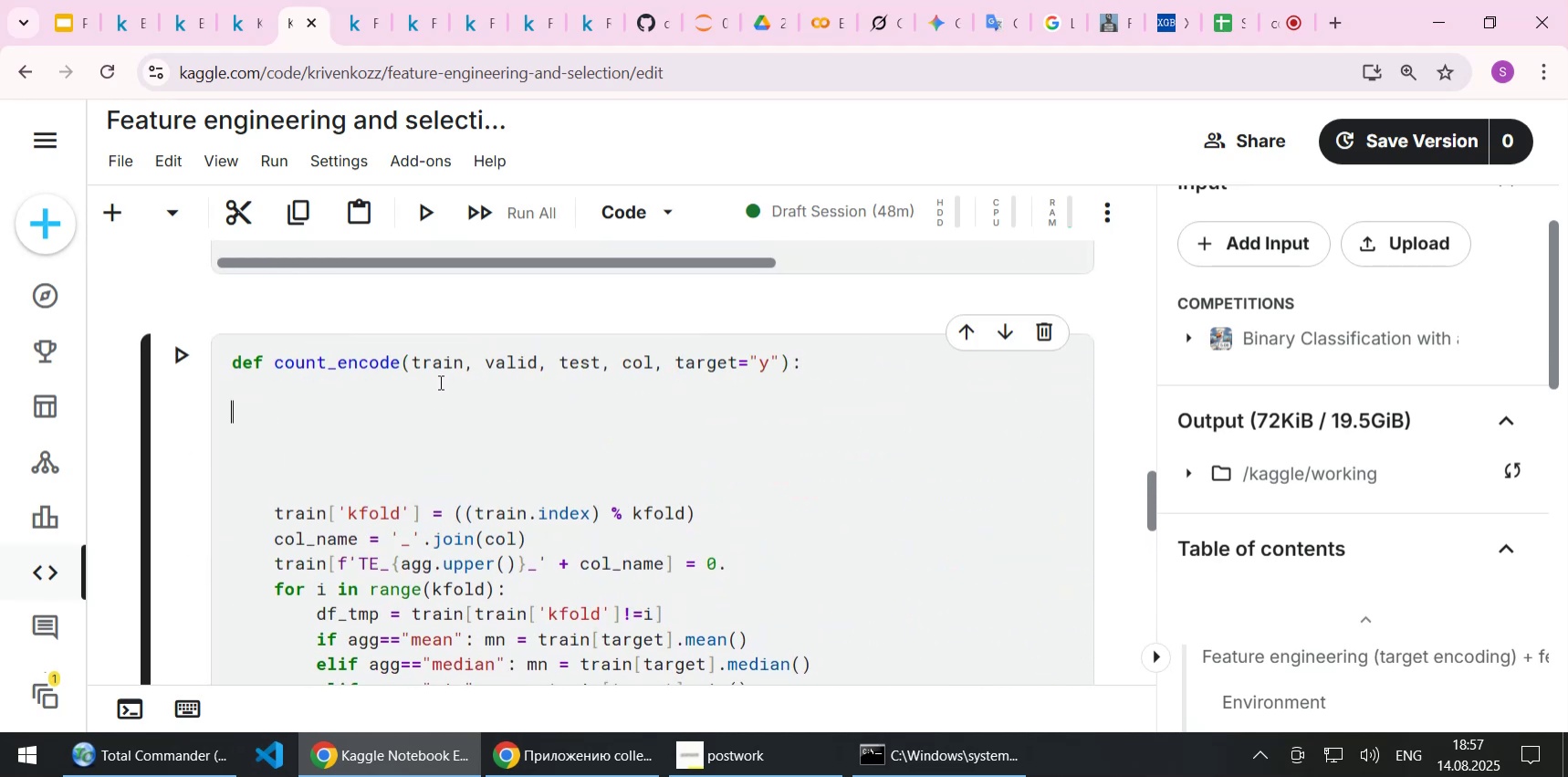 
key(Control+V)
 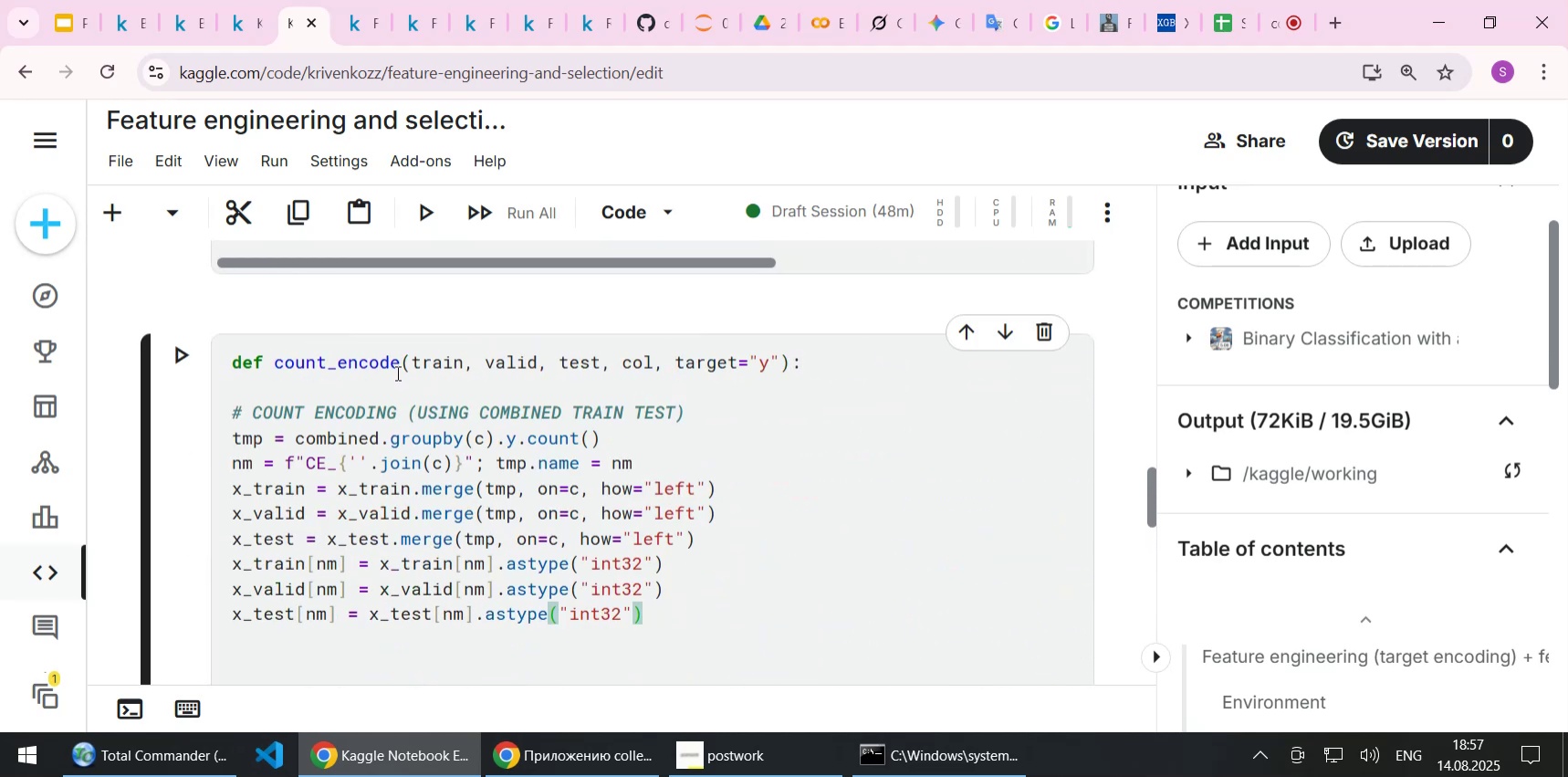 
left_click([402, 395])
 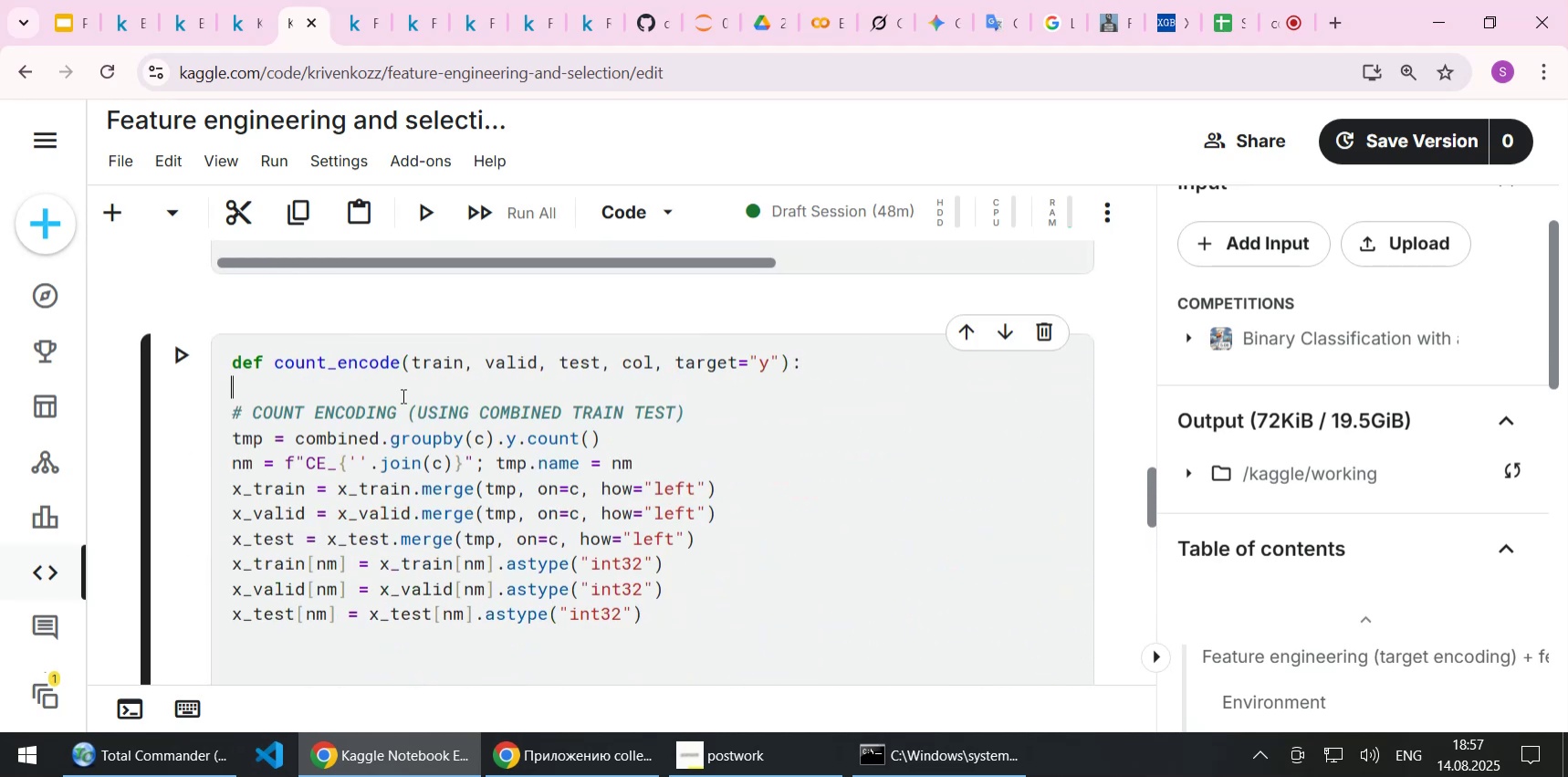 
key(Backspace)
 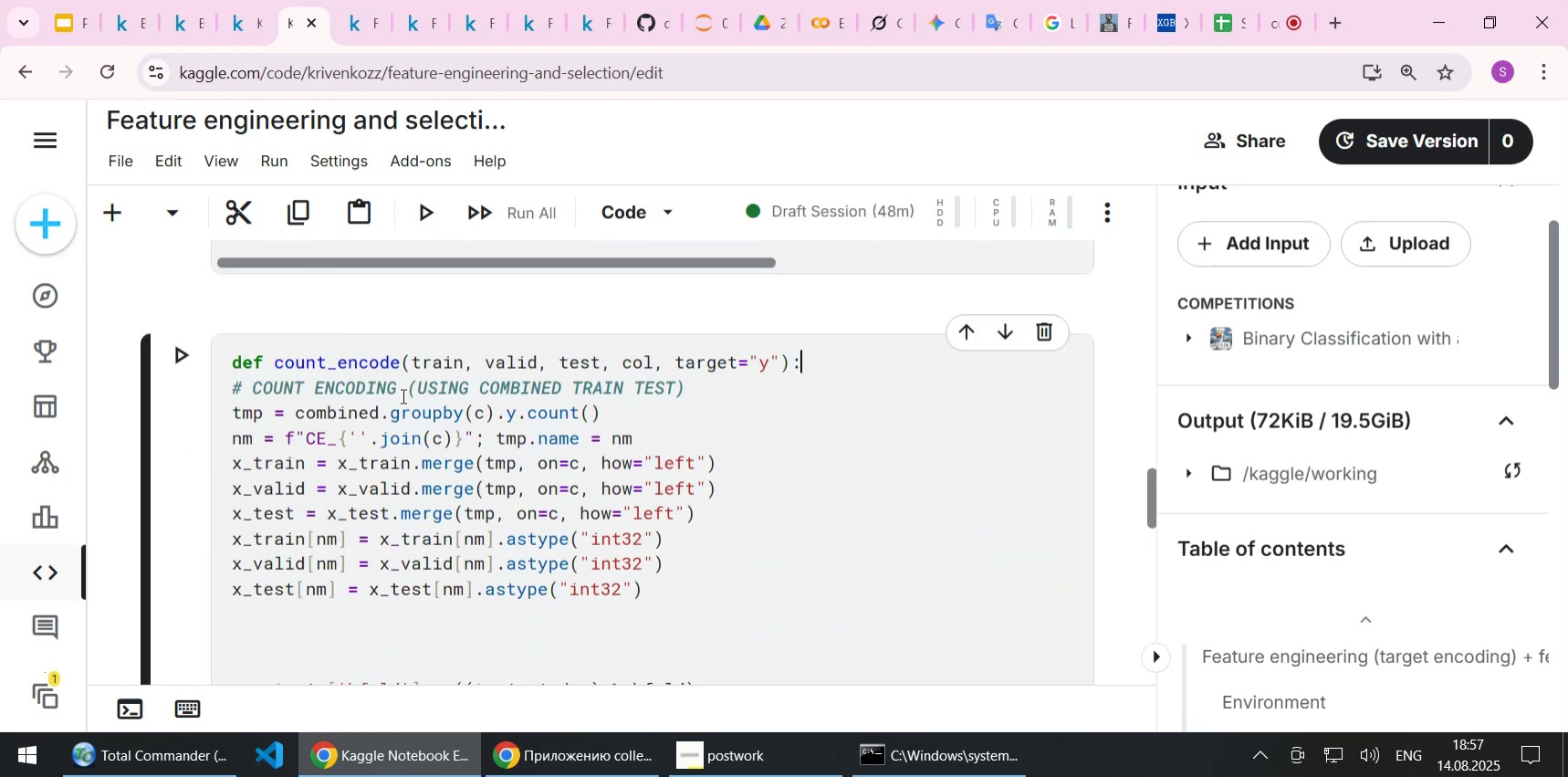 
key(ArrowDown)
 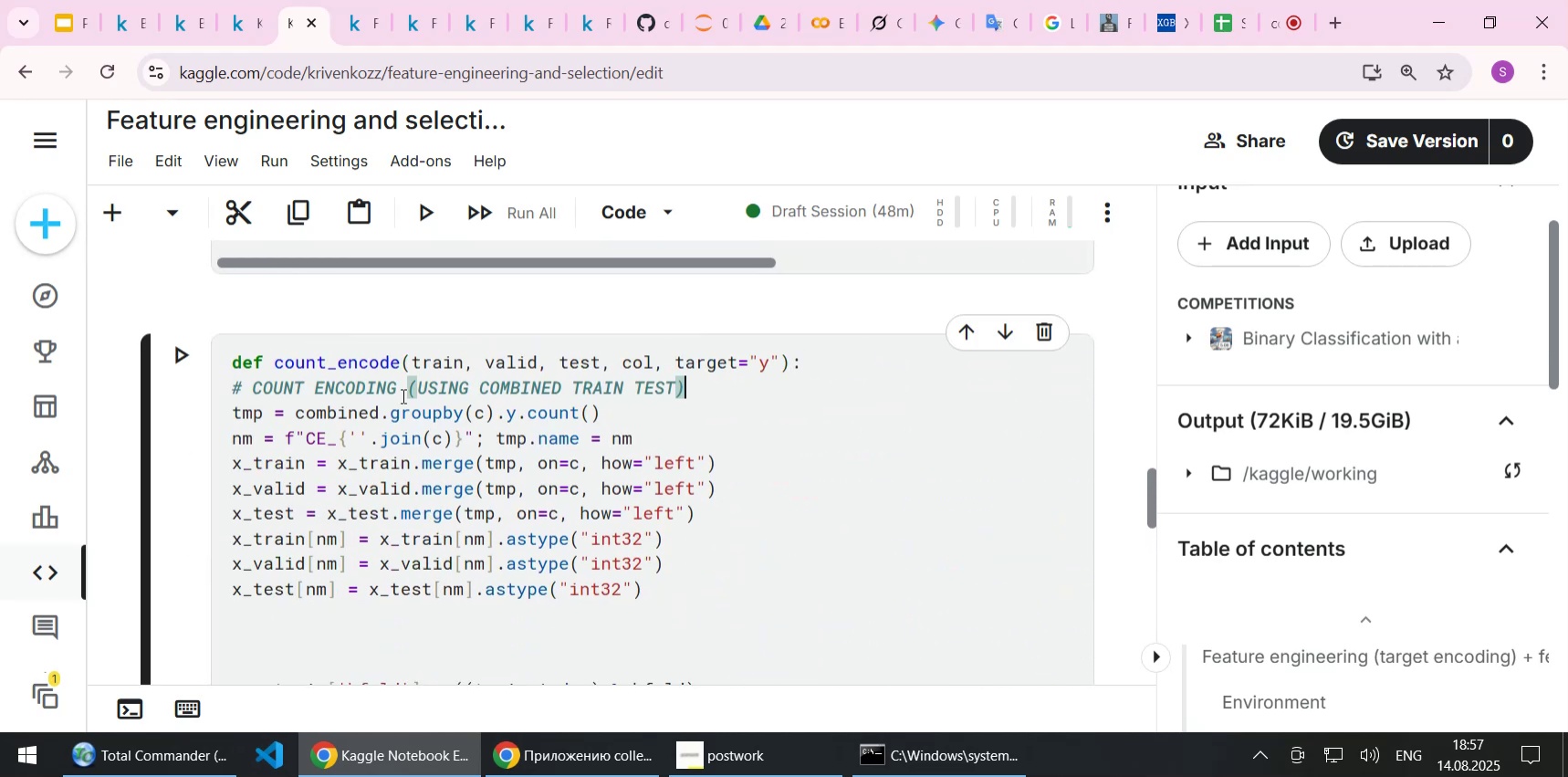 
key(ArrowDown)
 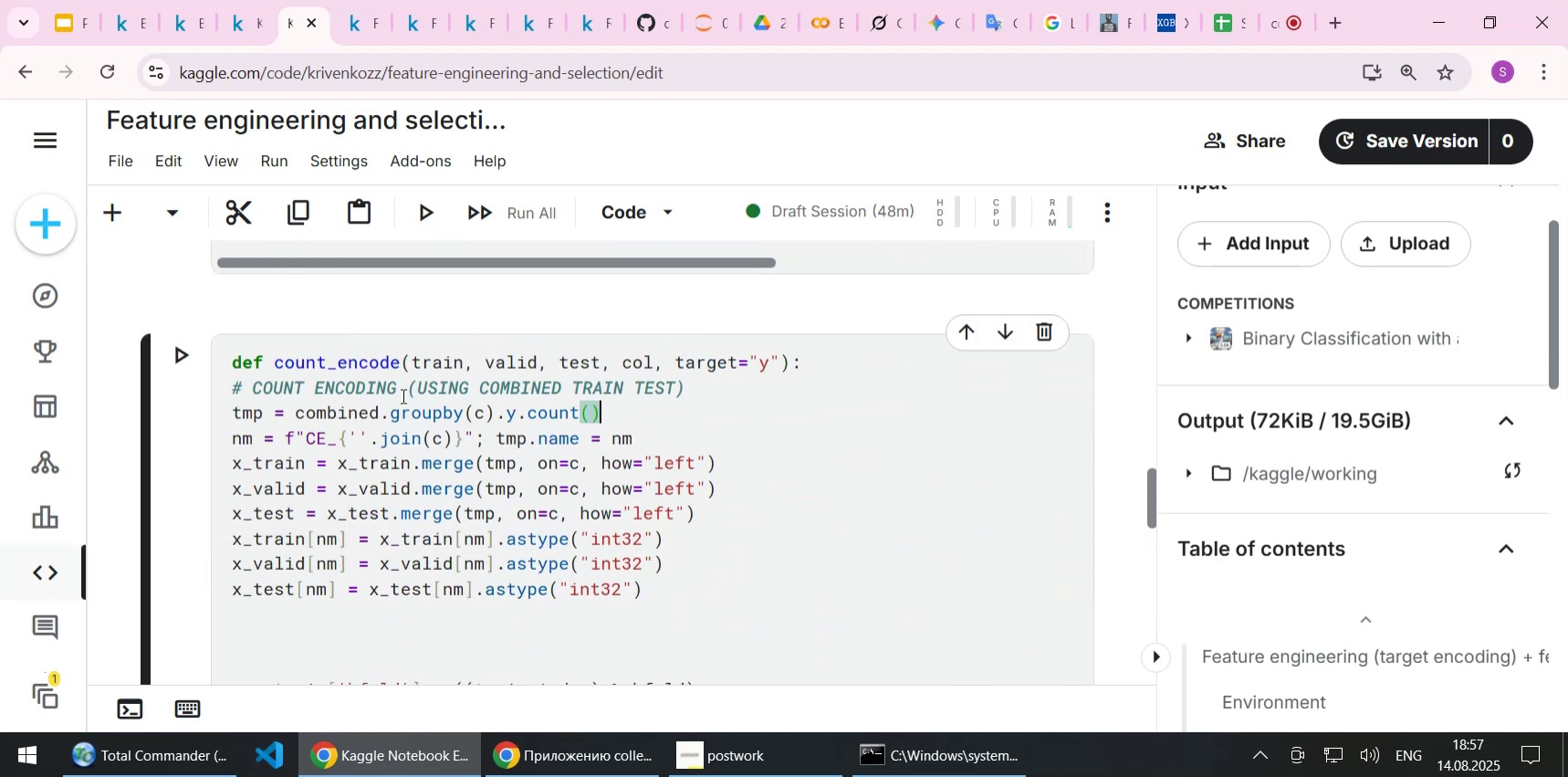 
key(Home)
 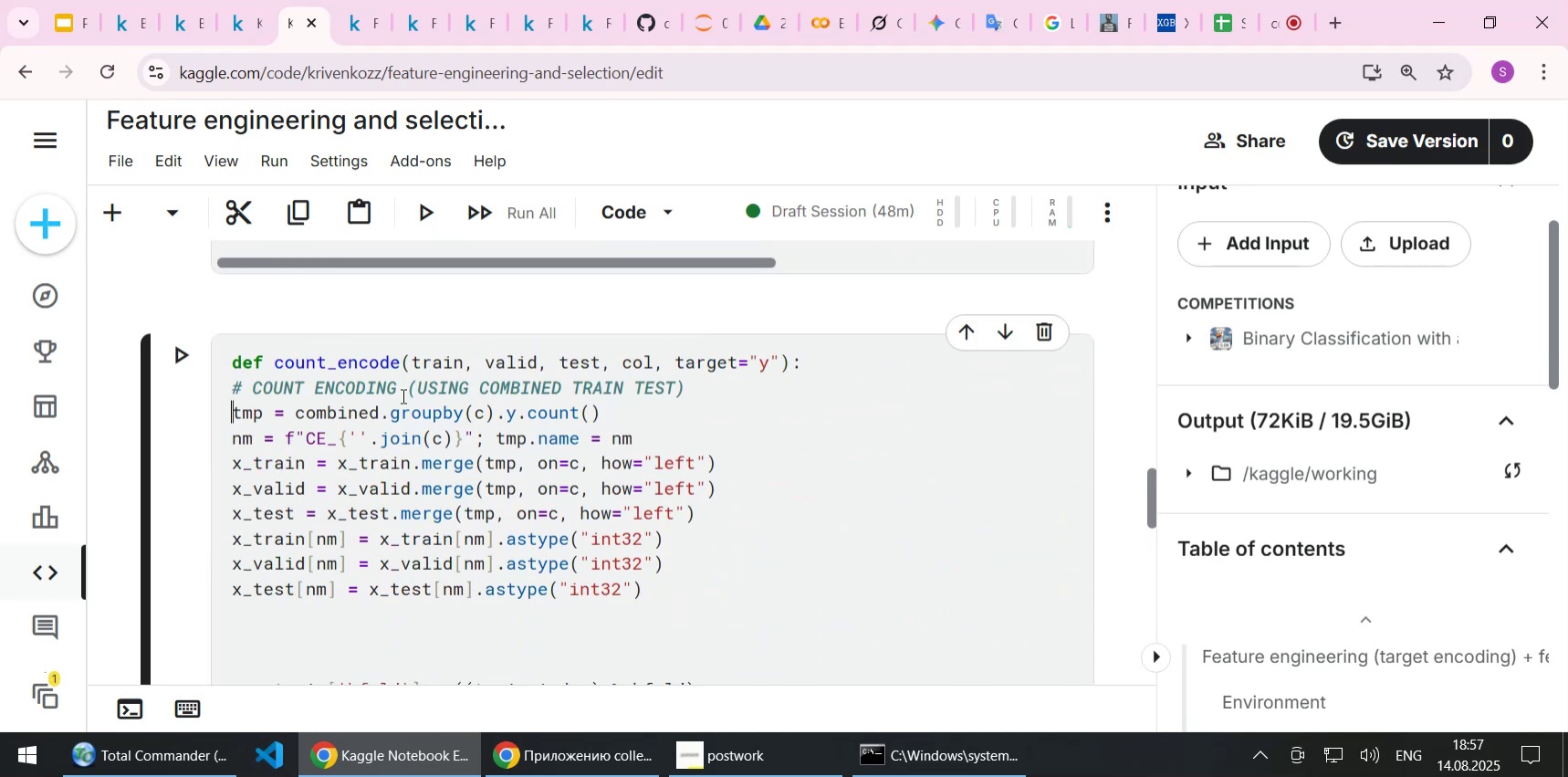 
key(Tab)
 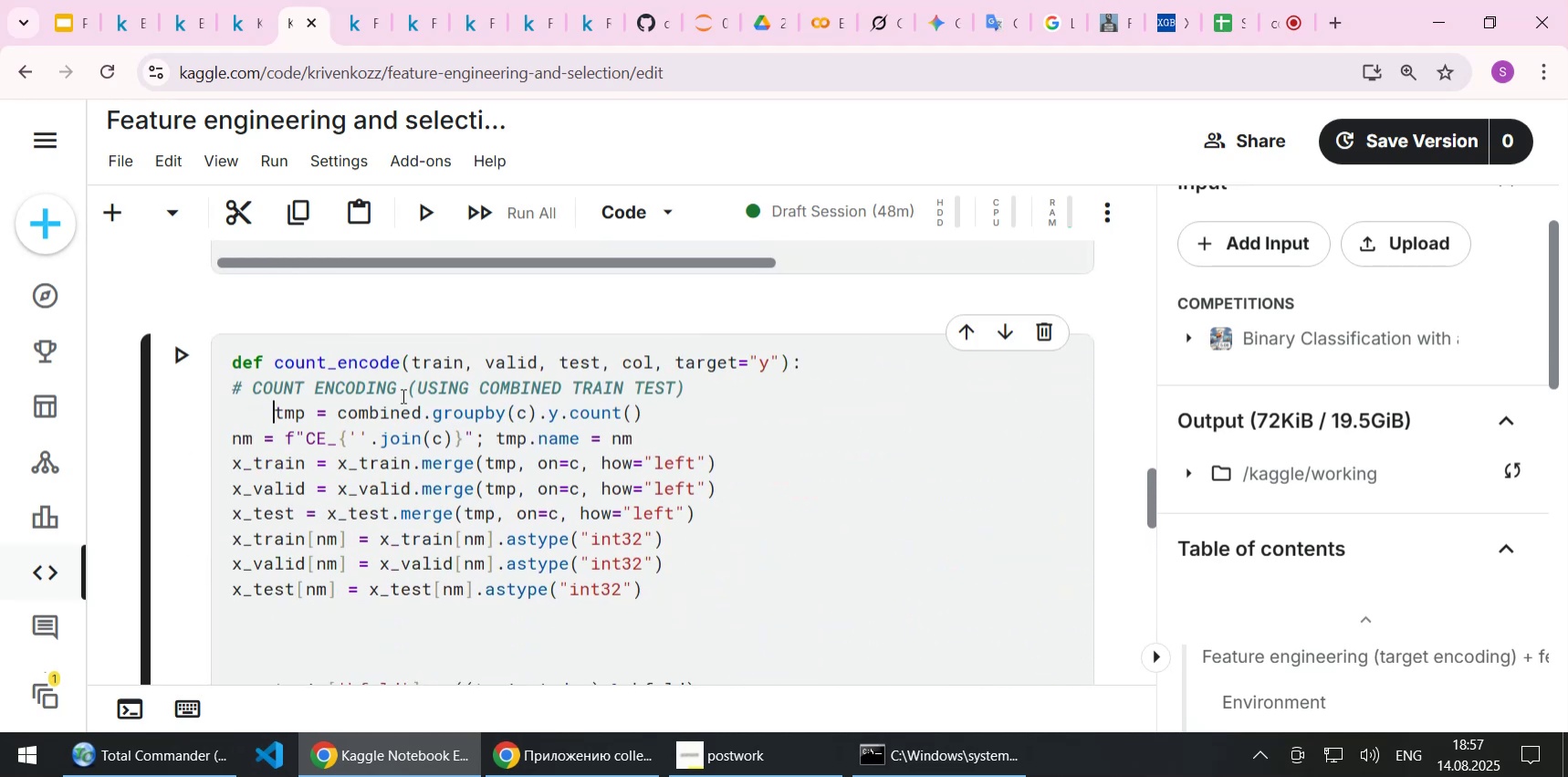 
key(ArrowDown)
 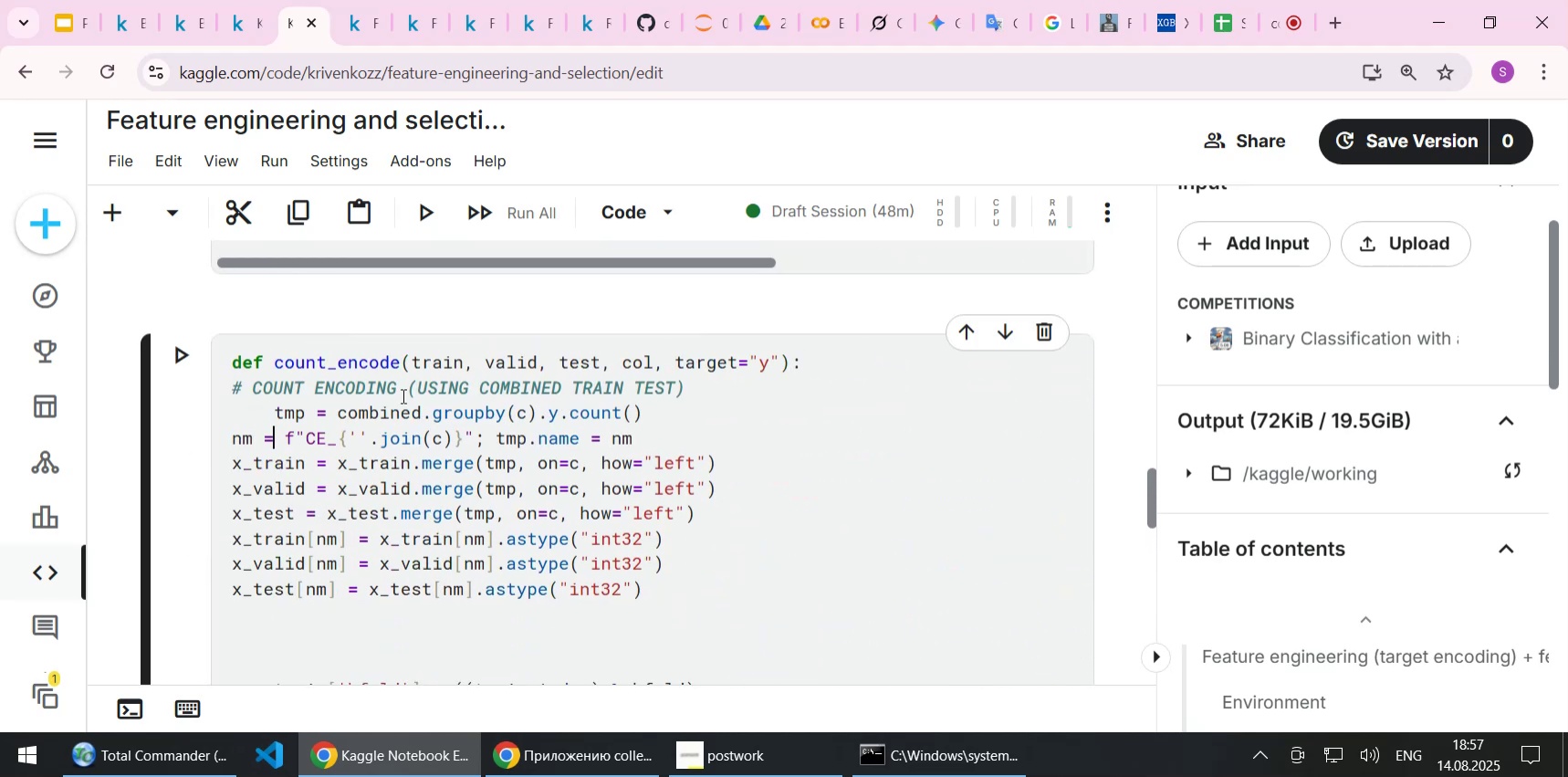 
key(Home)
 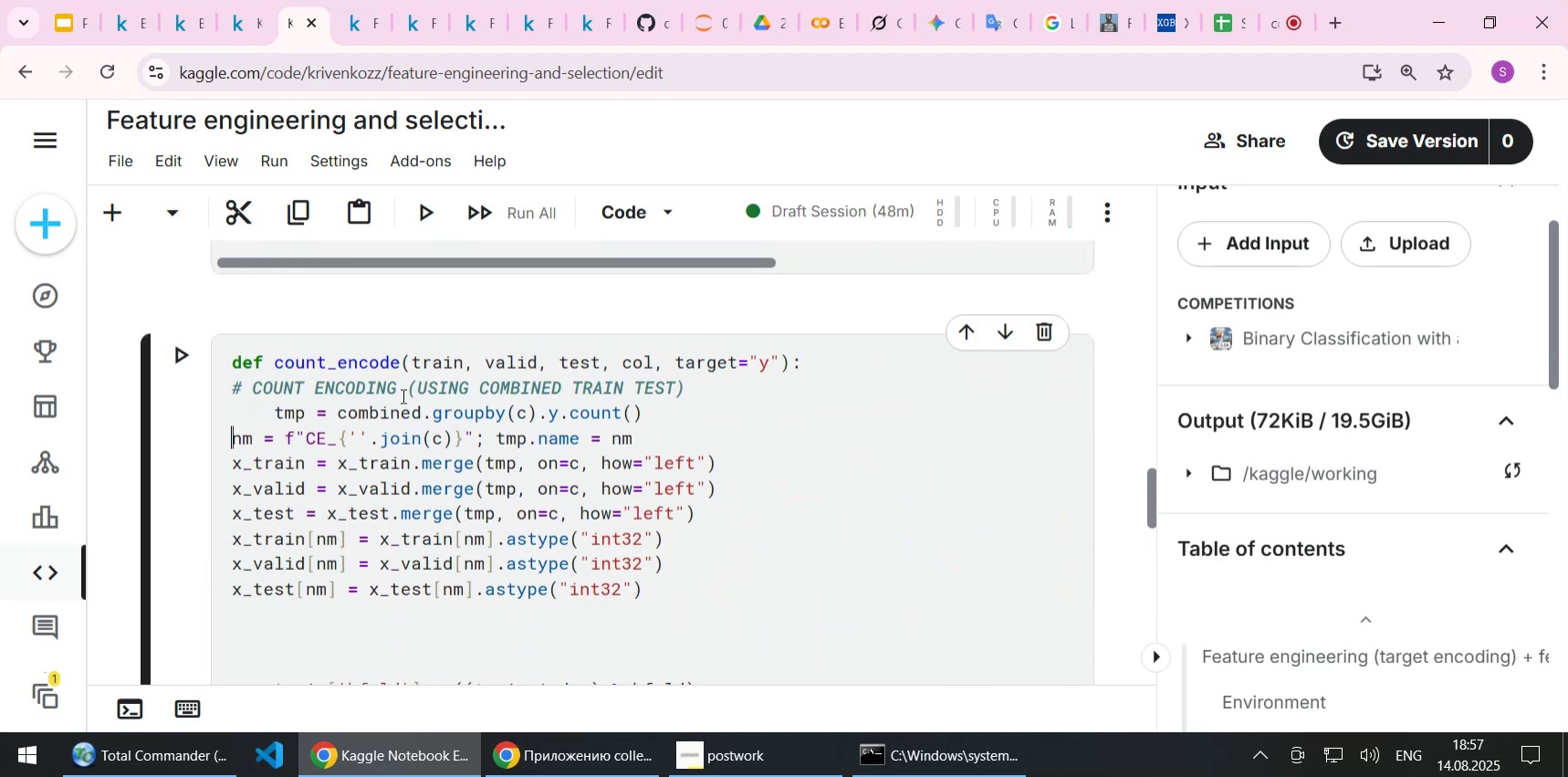 
key(Tab)
 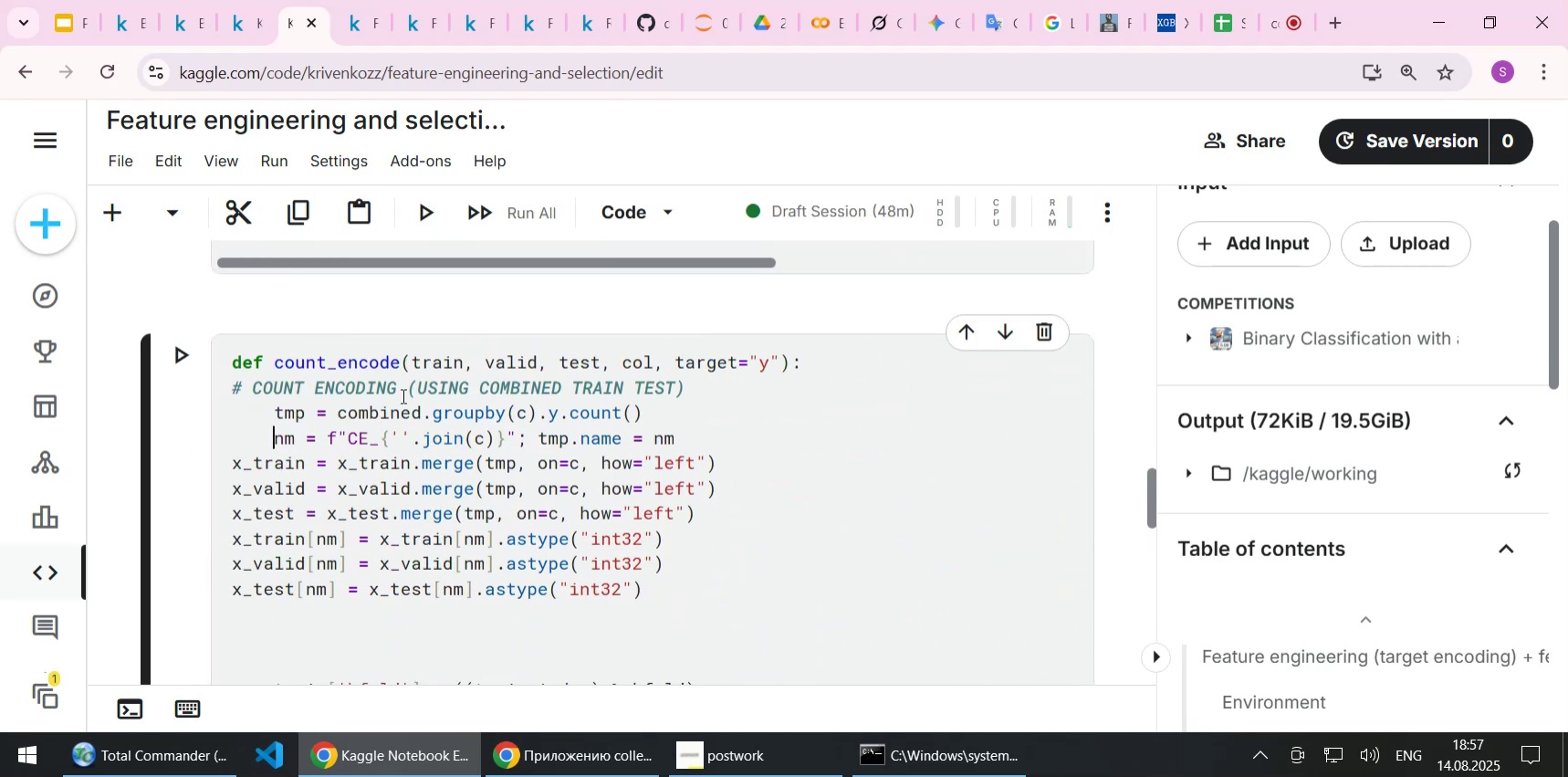 
key(ArrowDown)
 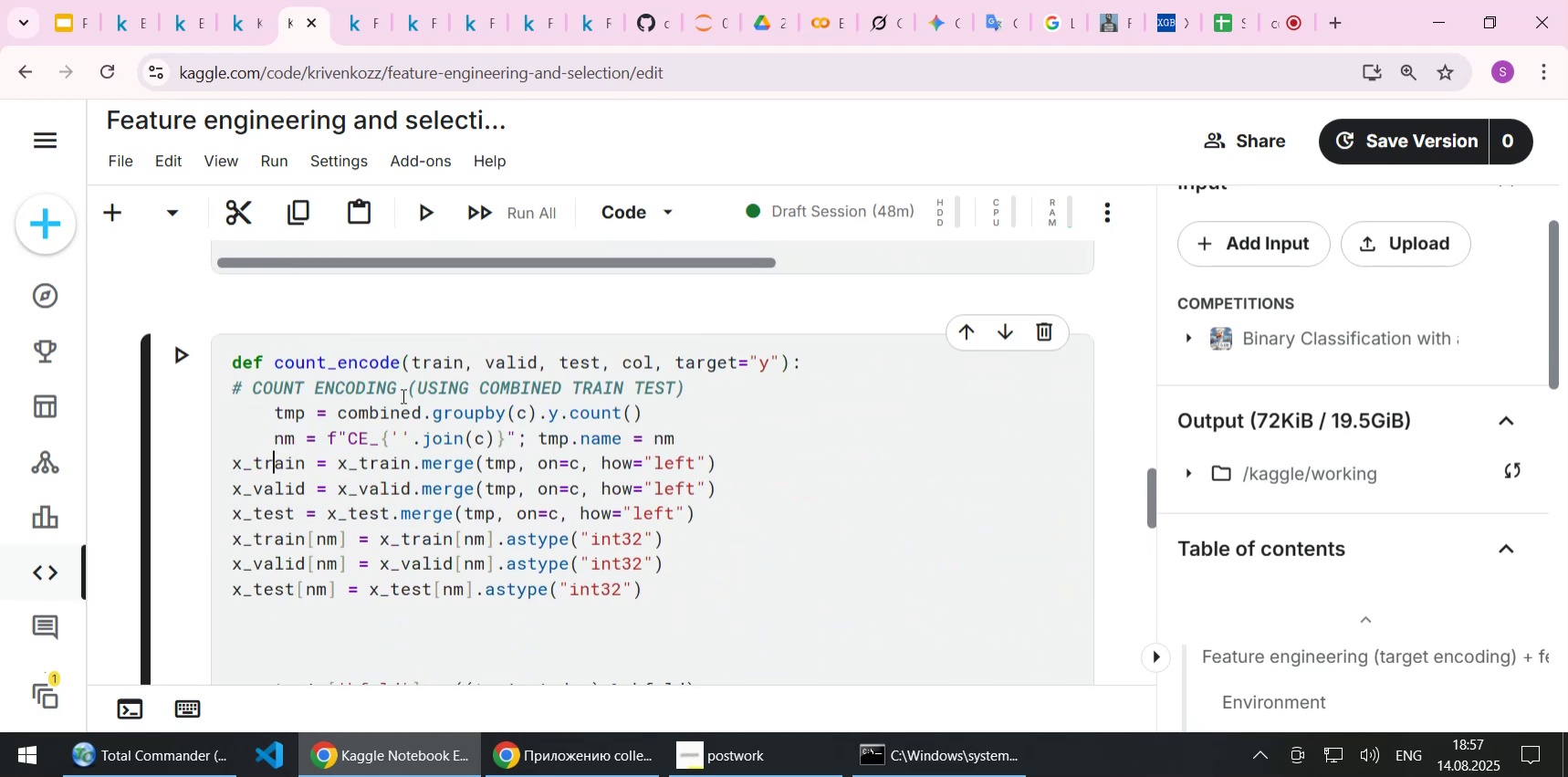 
key(Home)
 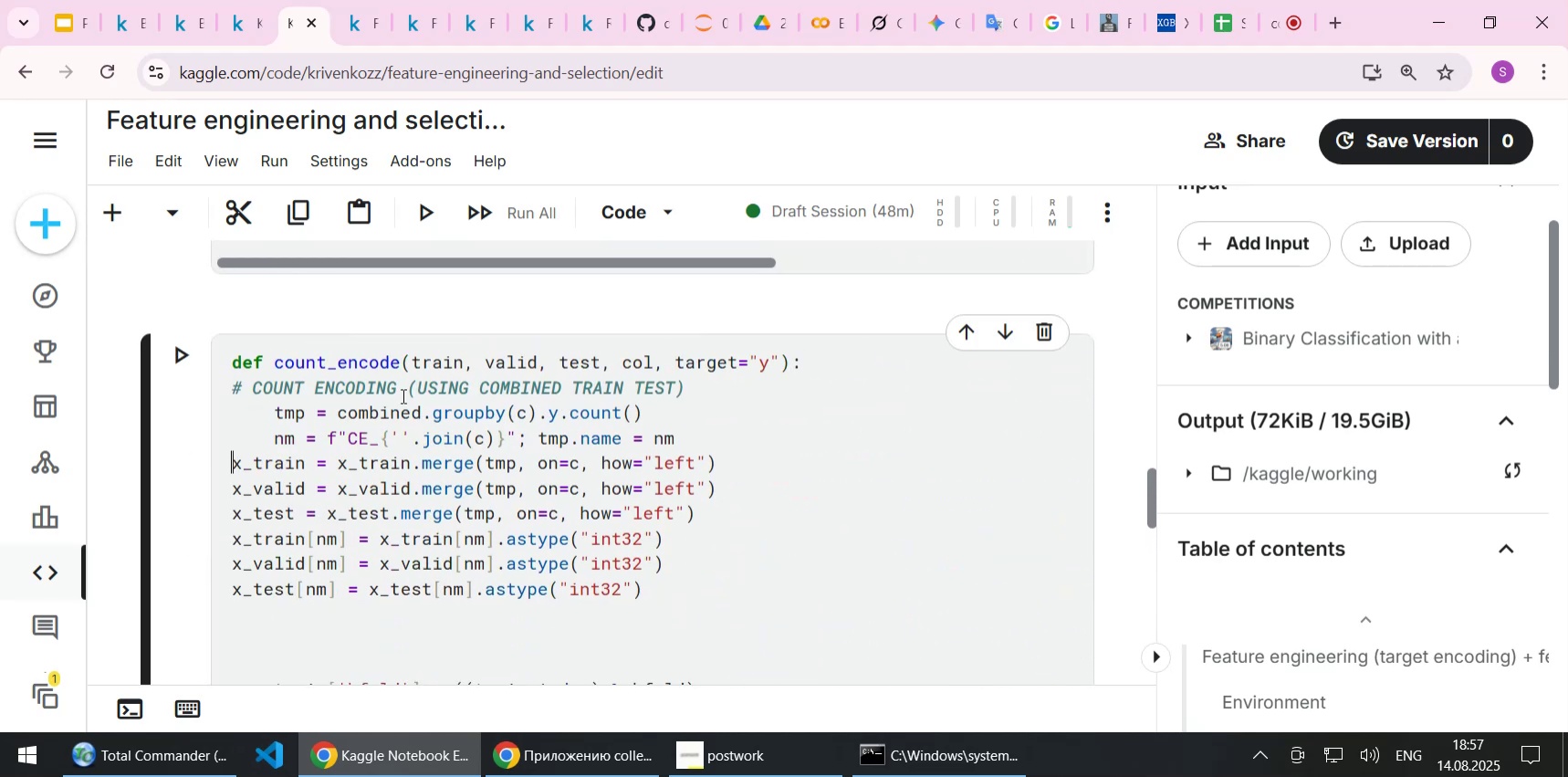 
key(Tab)
 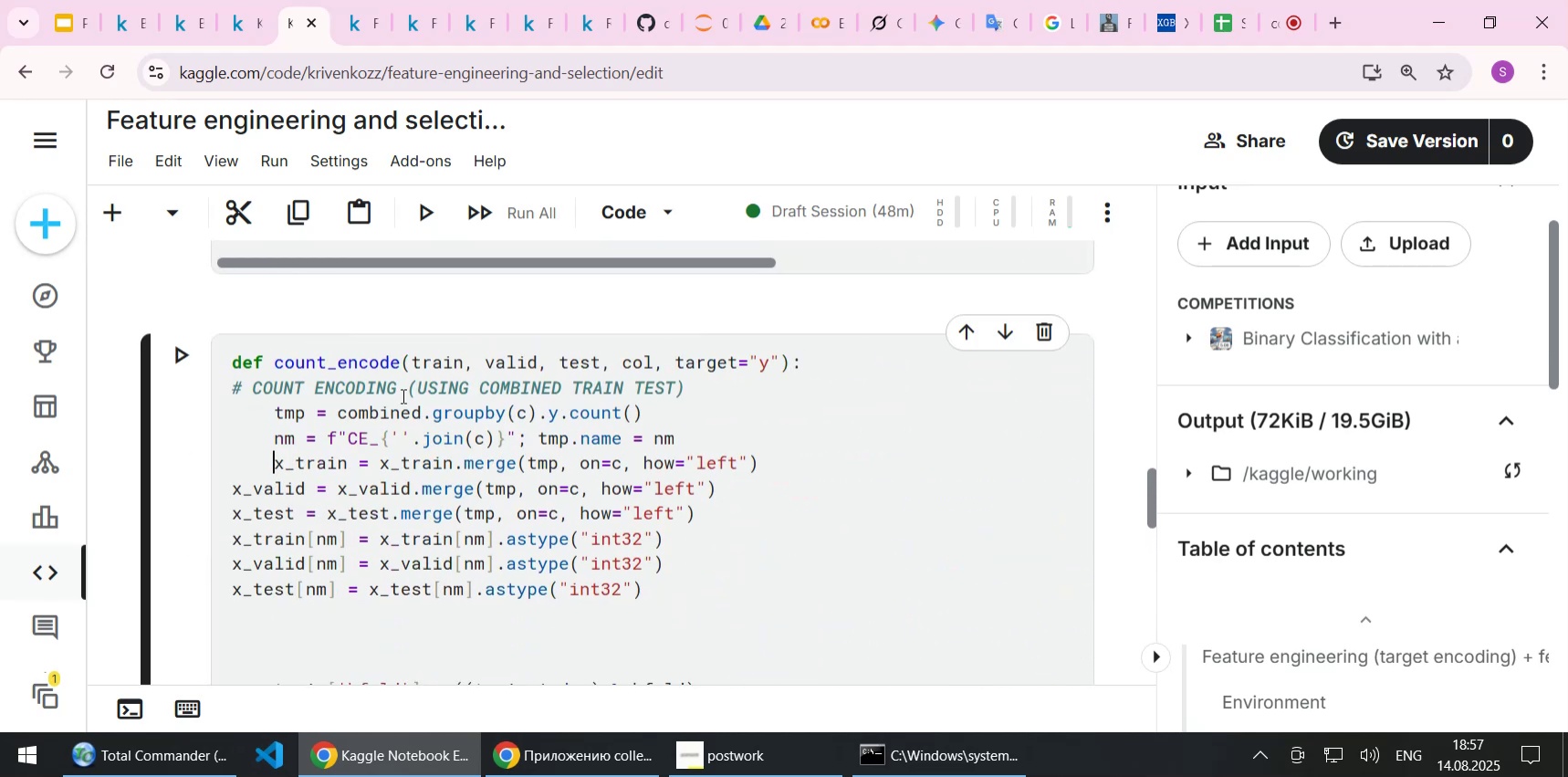 
key(ArrowDown)
 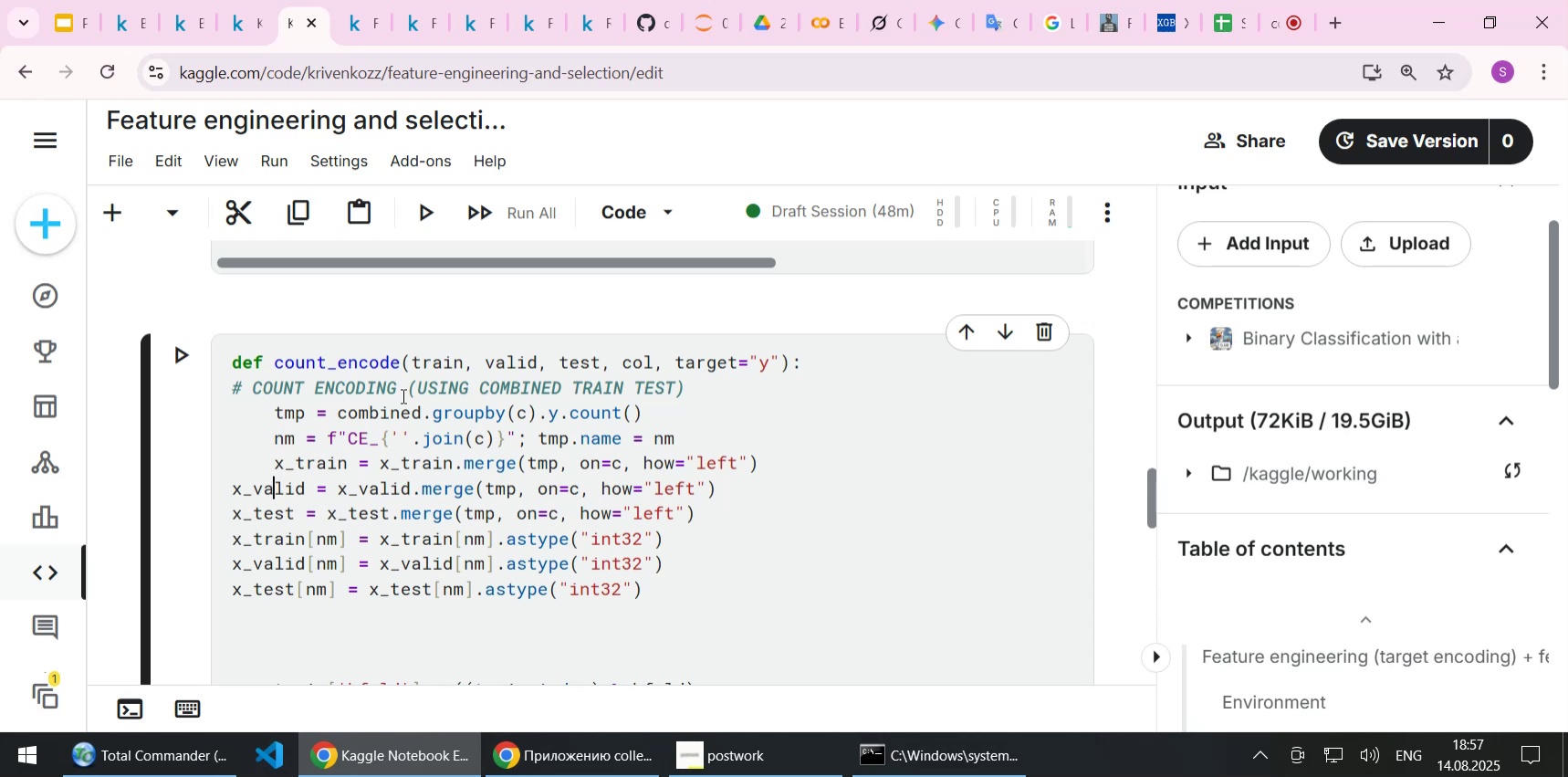 
key(Home)
 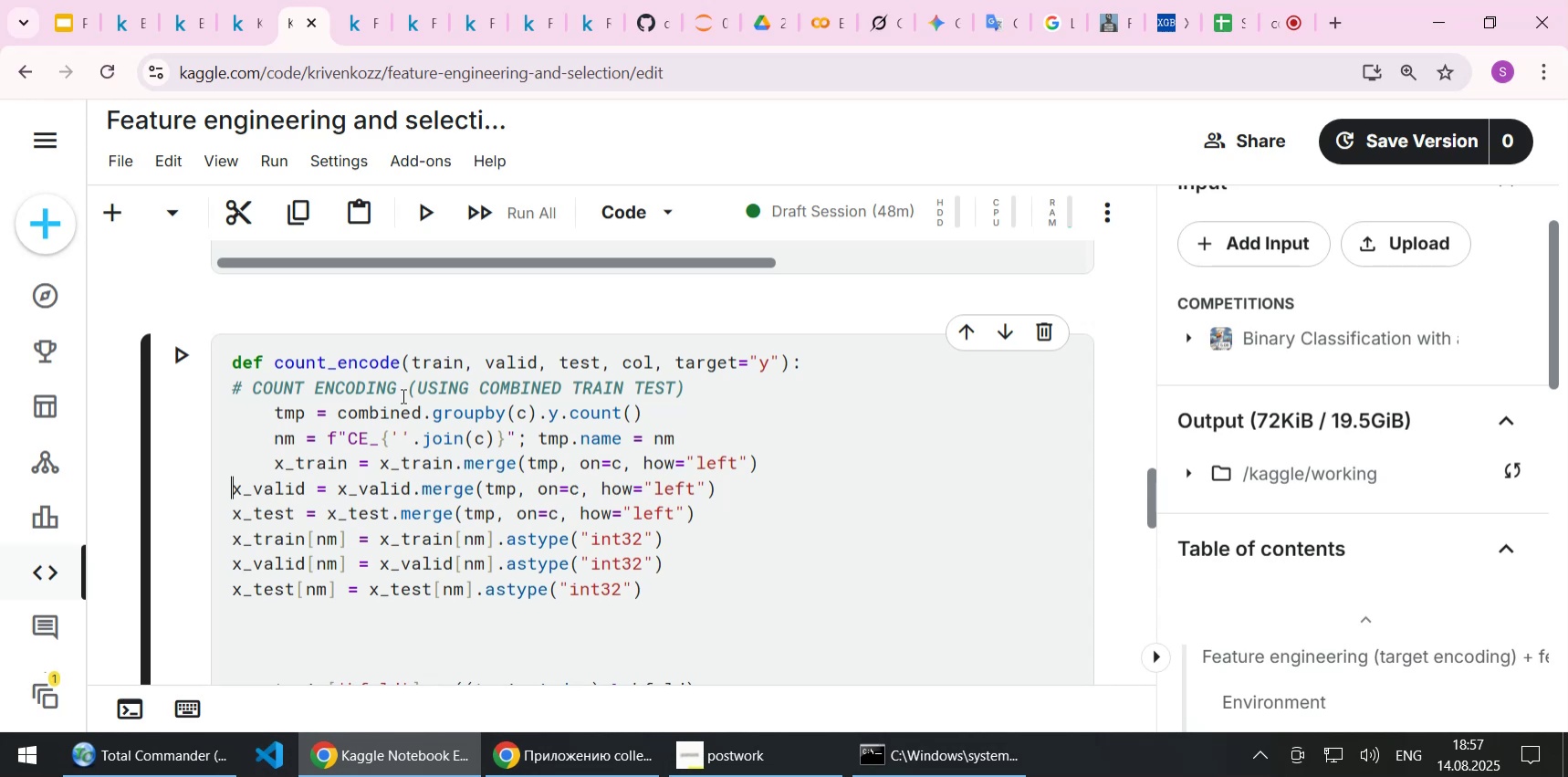 
key(Tab)
 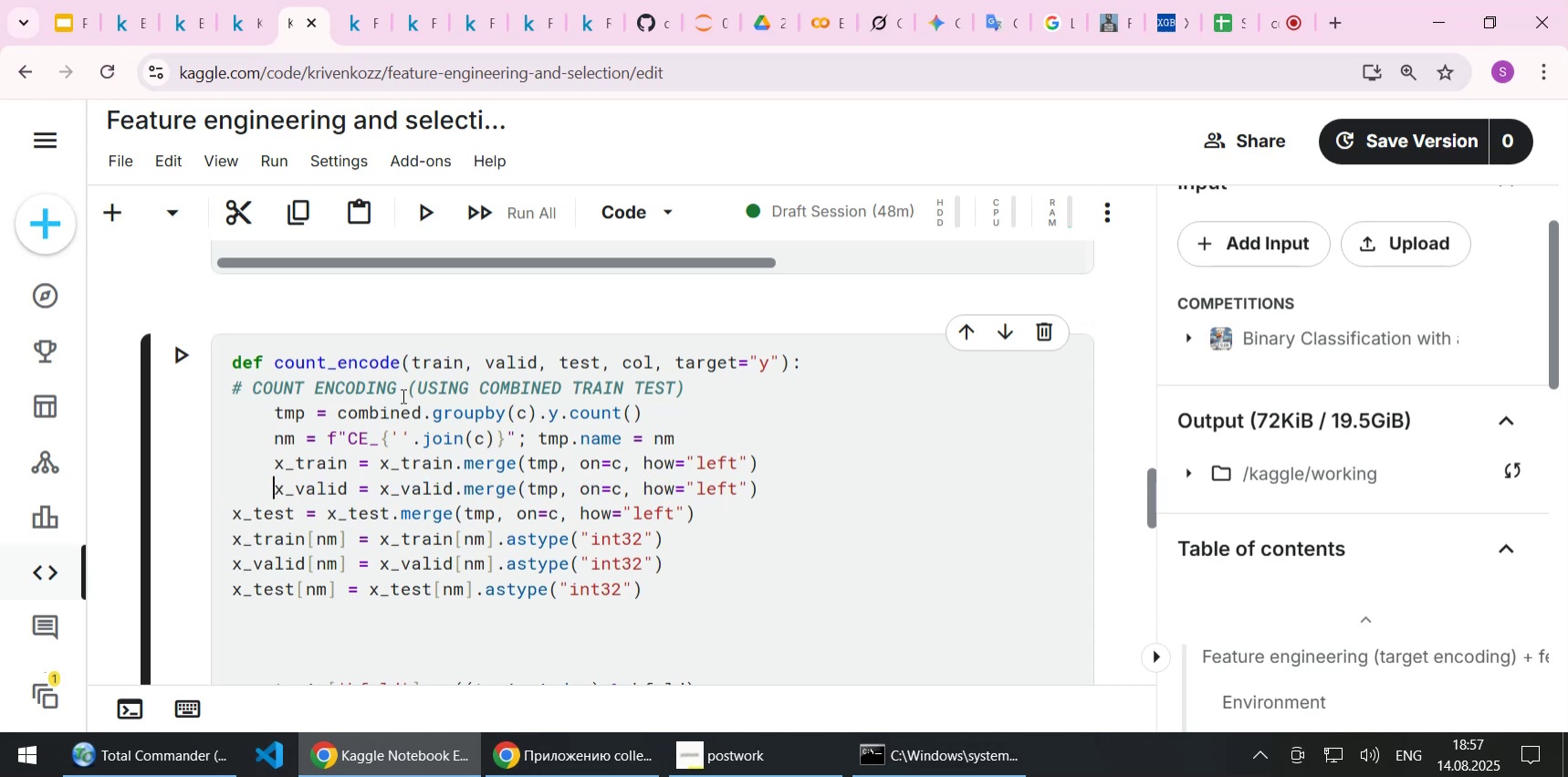 
key(ArrowDown)
 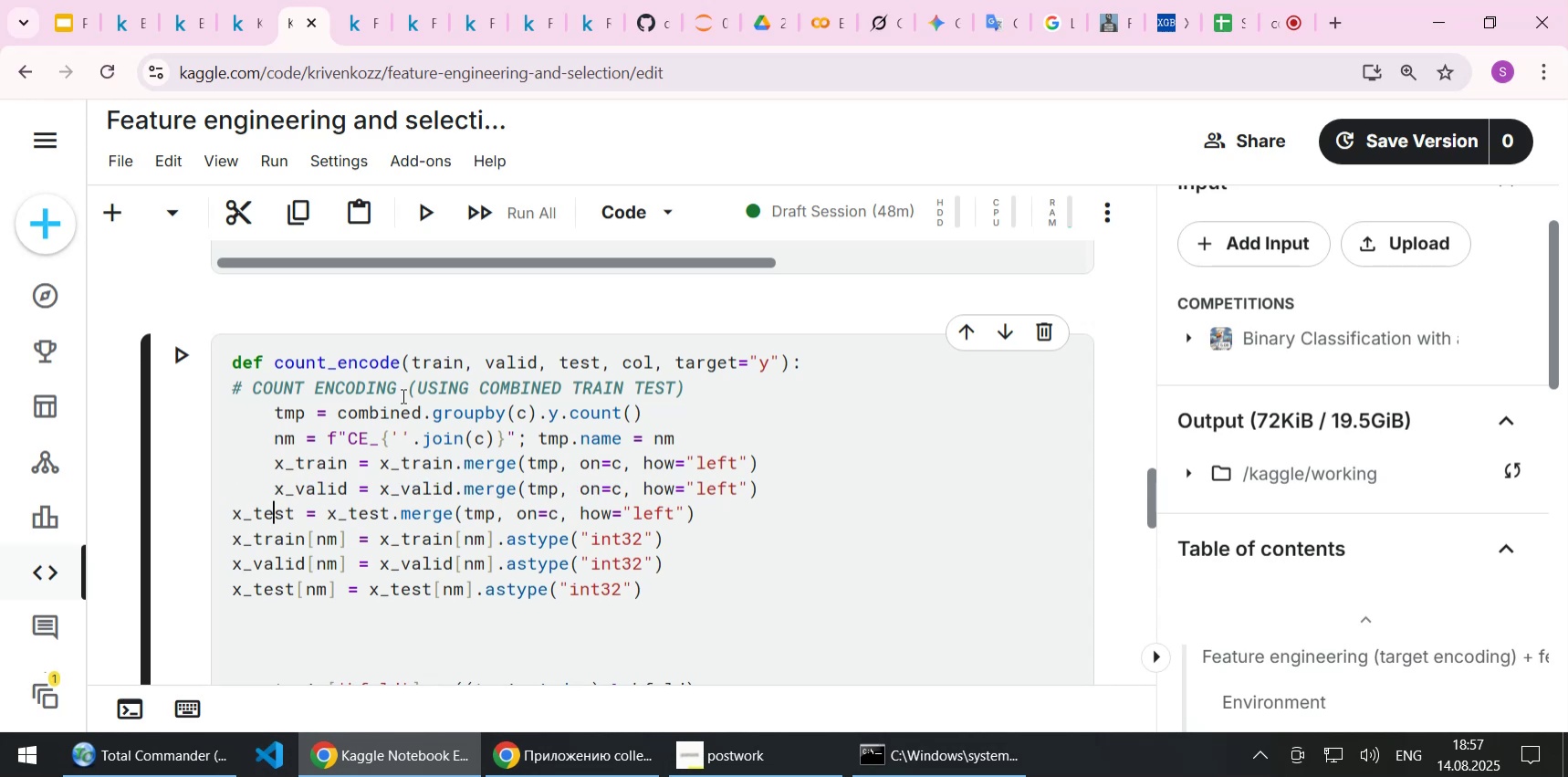 
key(Home)
 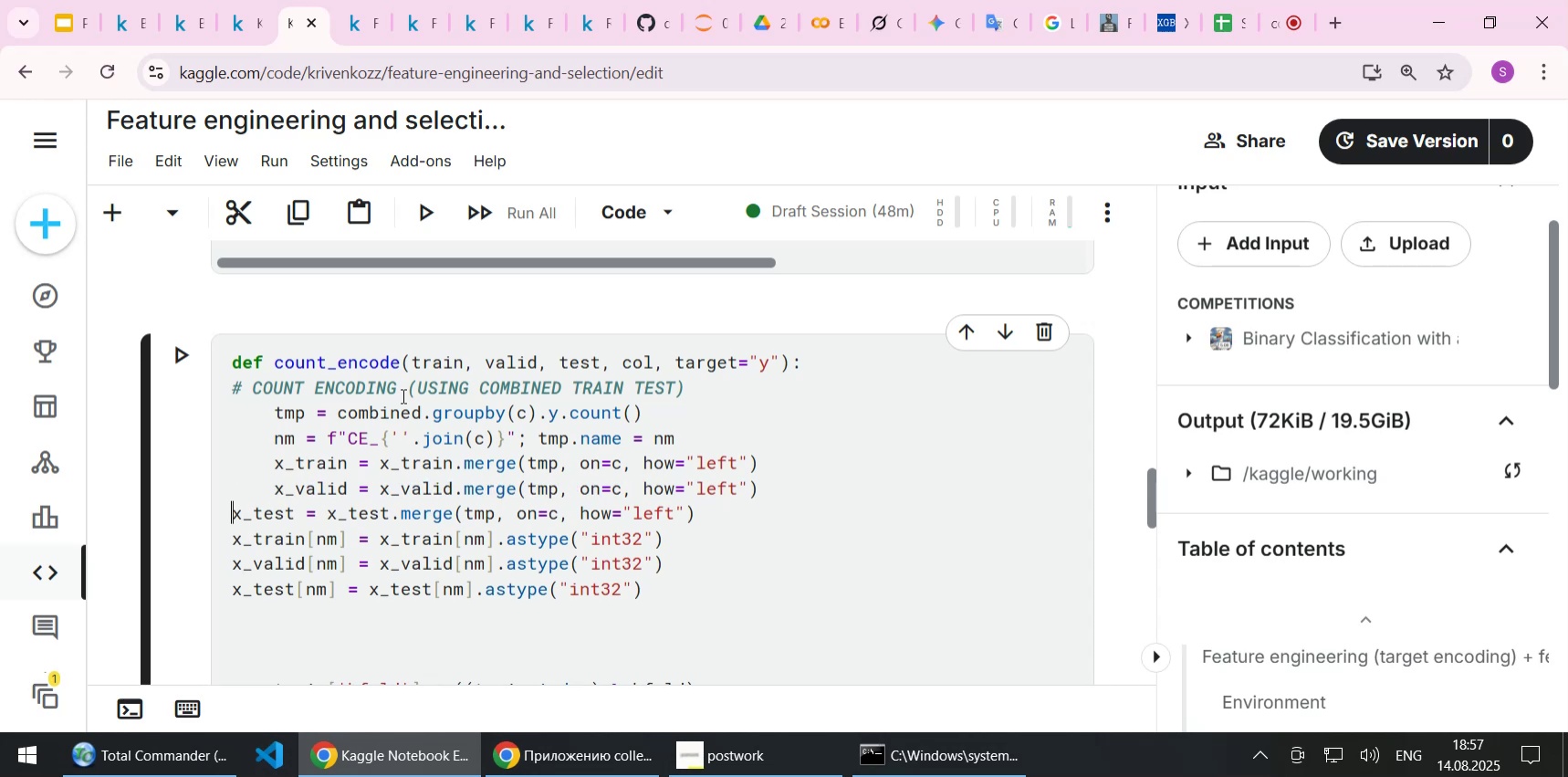 
key(Tab)
 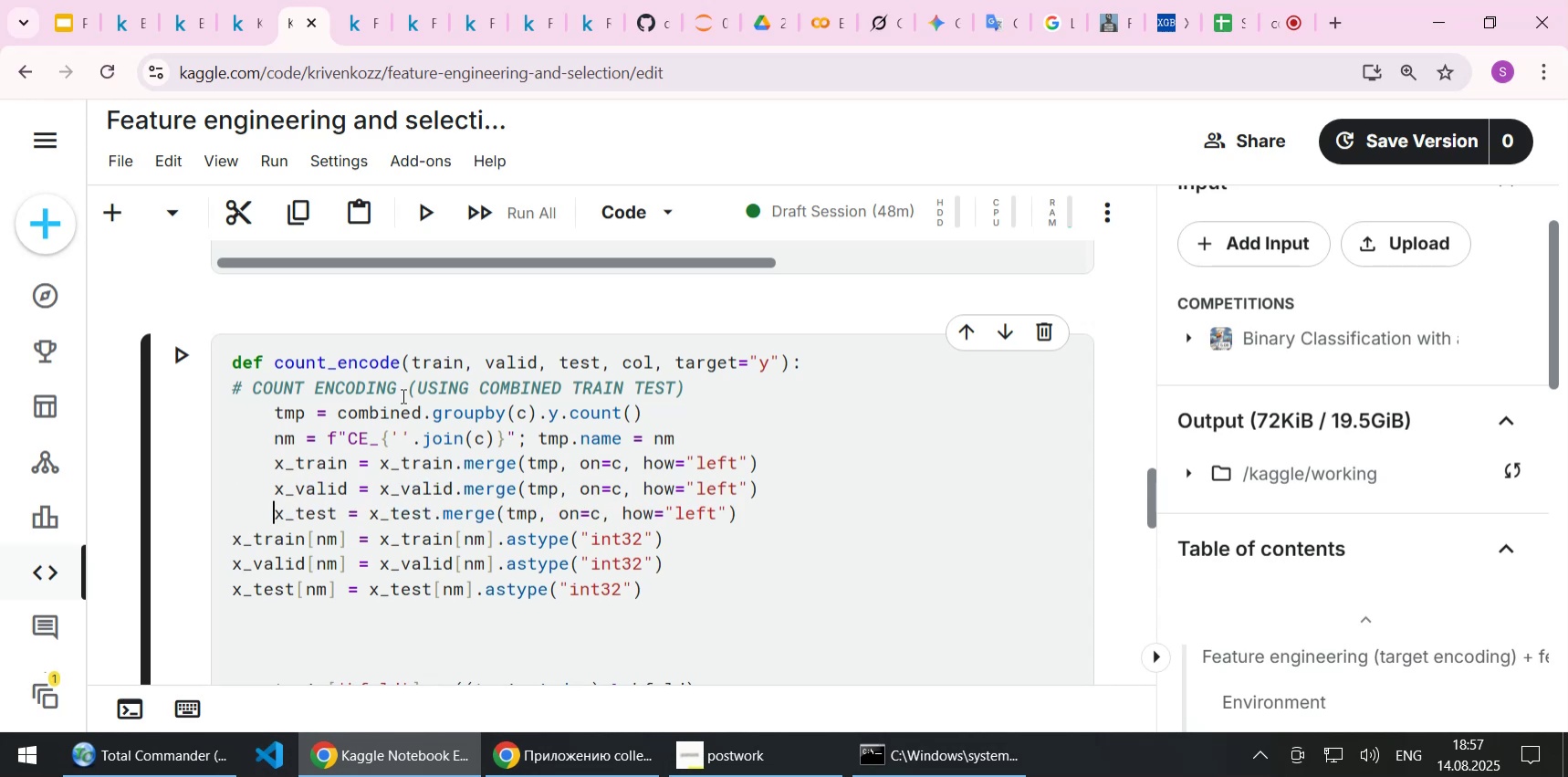 
key(ArrowDown)
 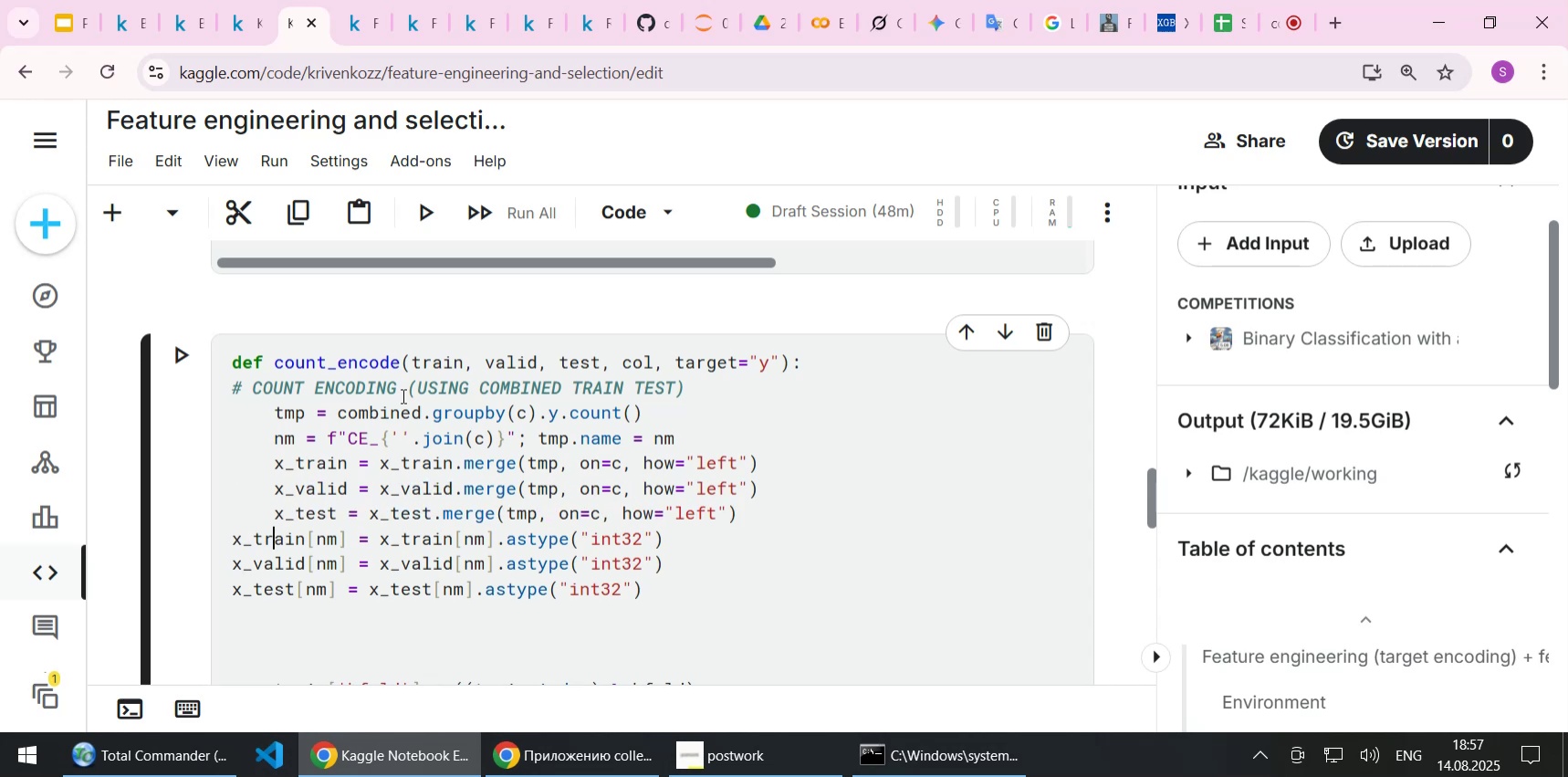 
key(Home)
 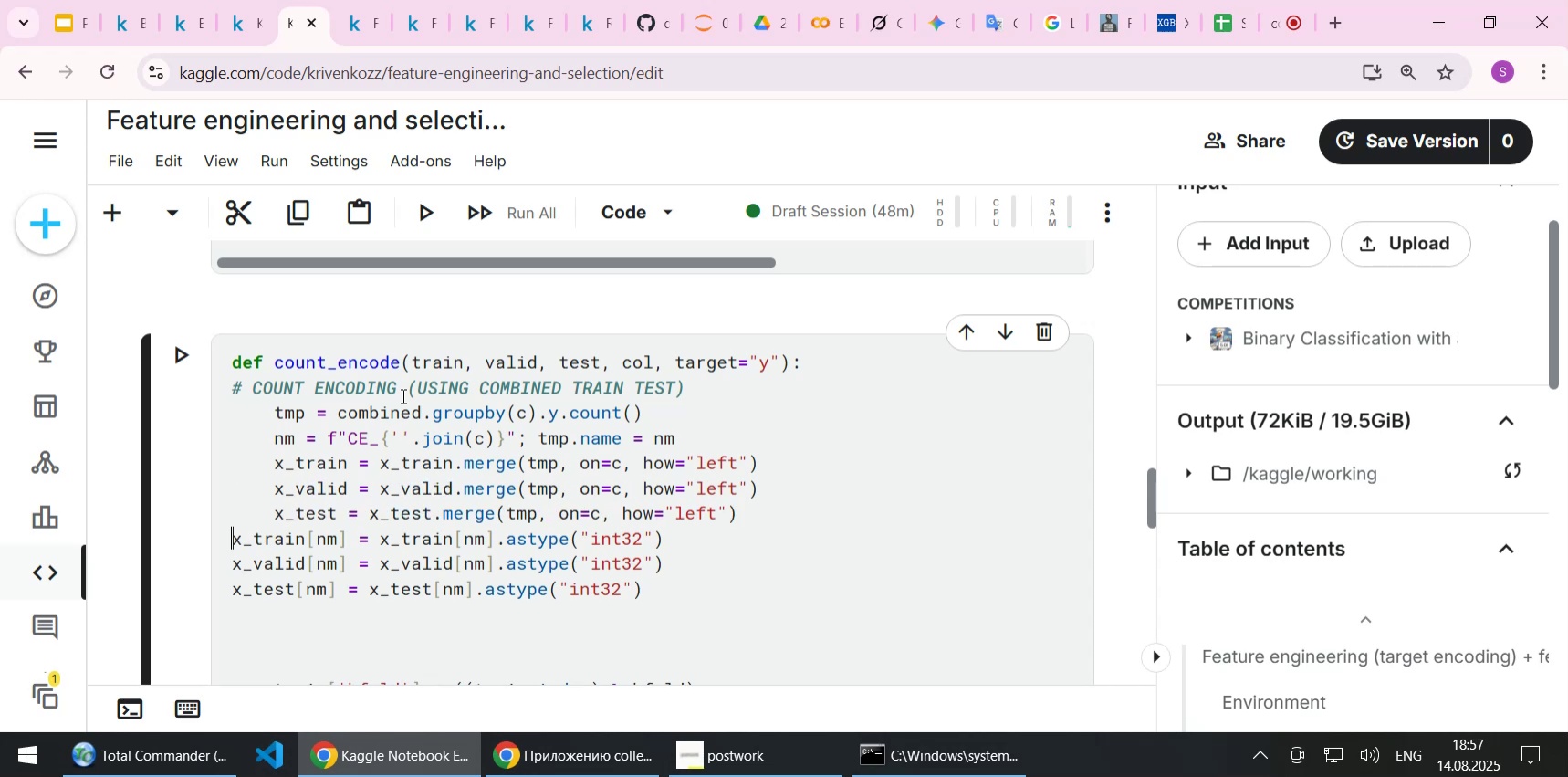 
key(Tab)
 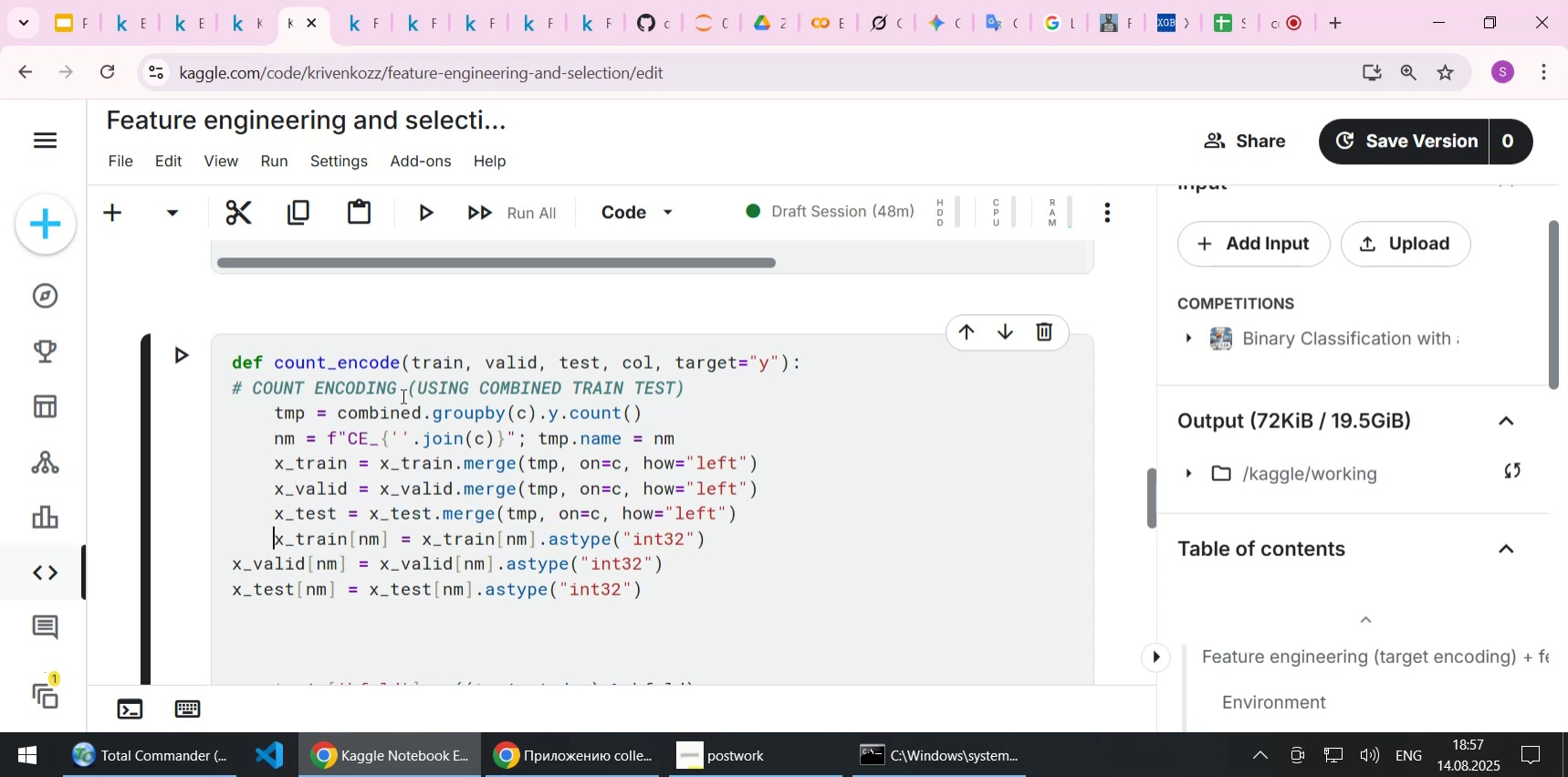 
key(ArrowDown)
 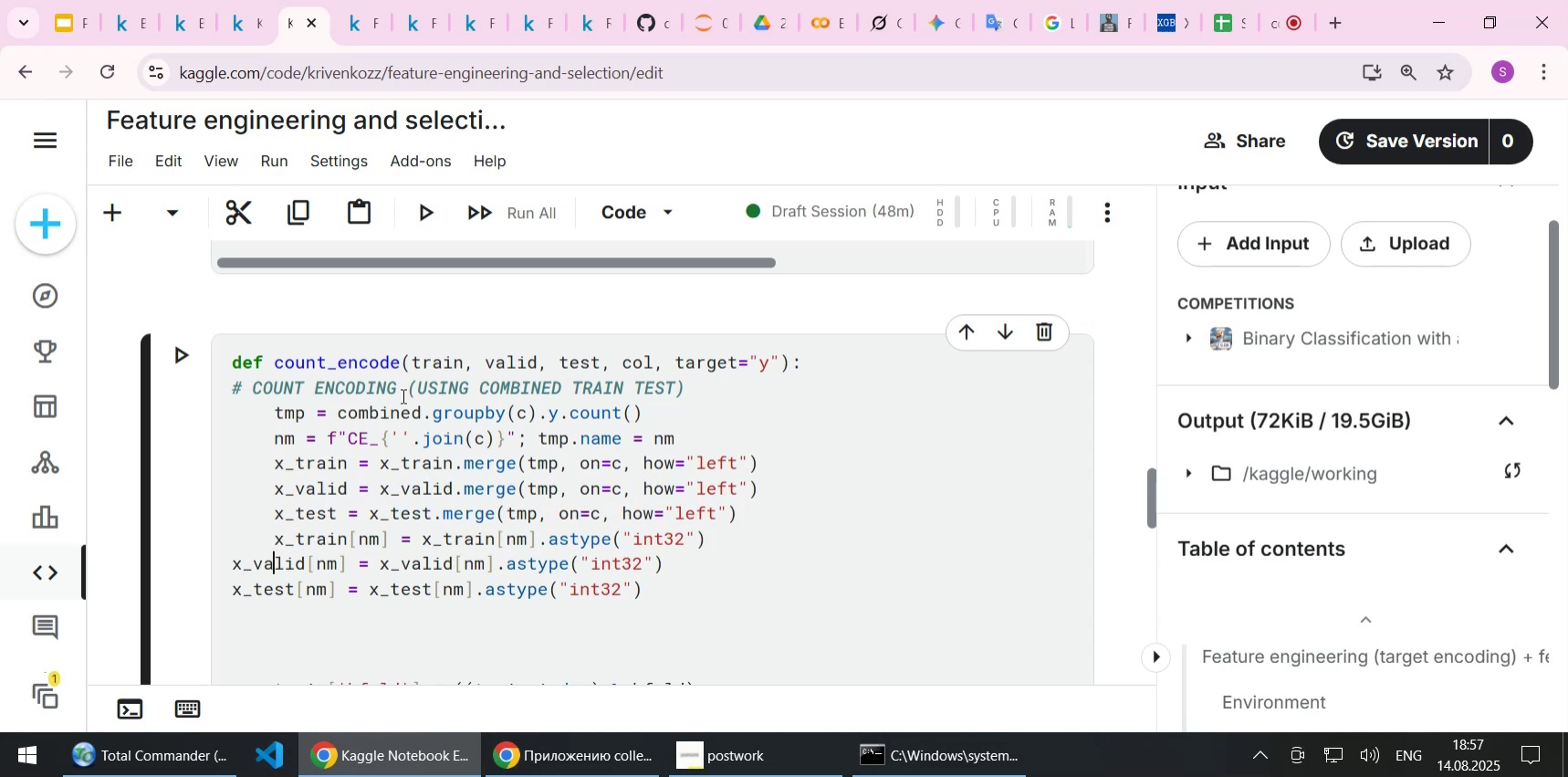 
key(Home)
 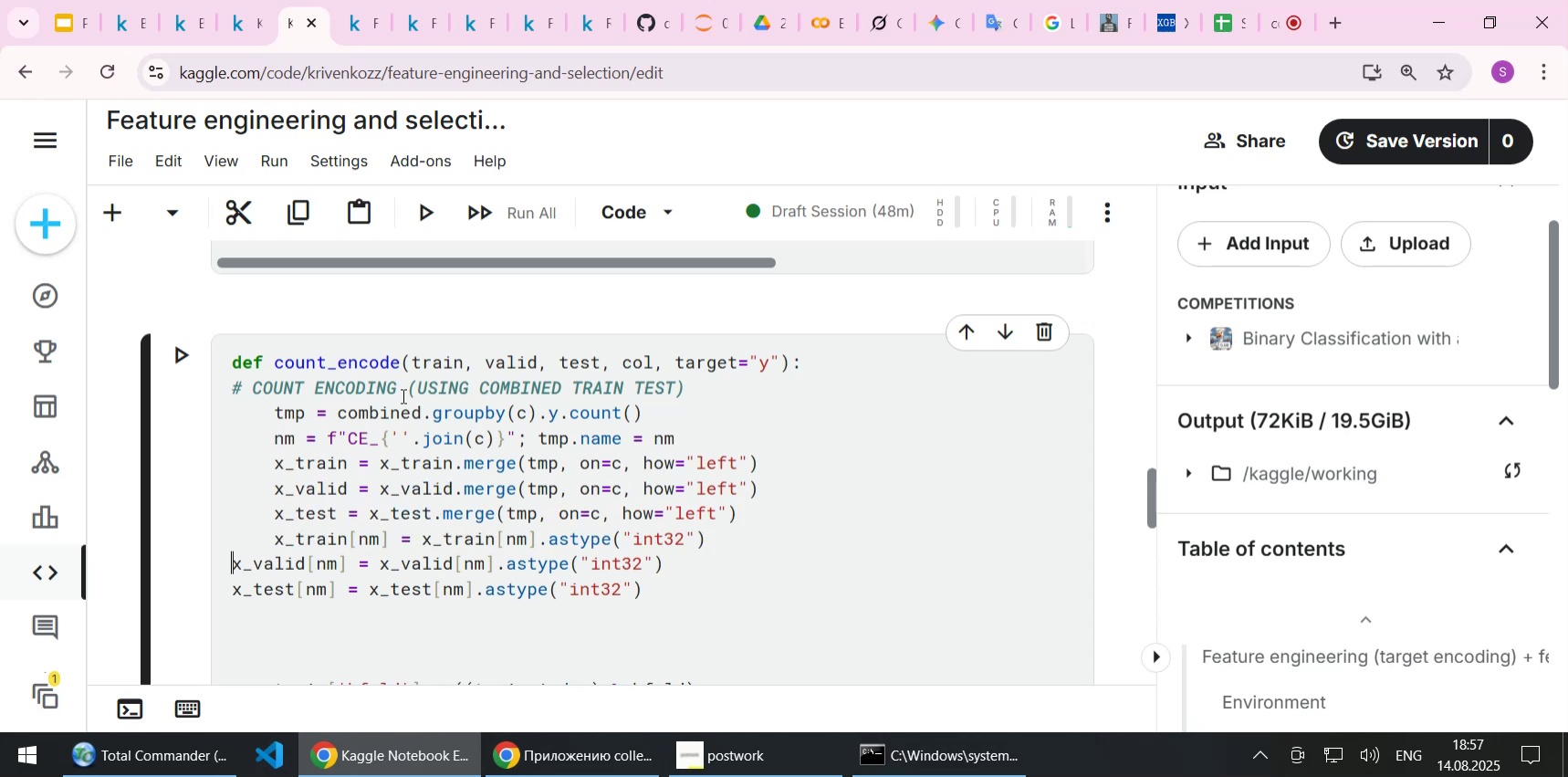 
key(Tab)
 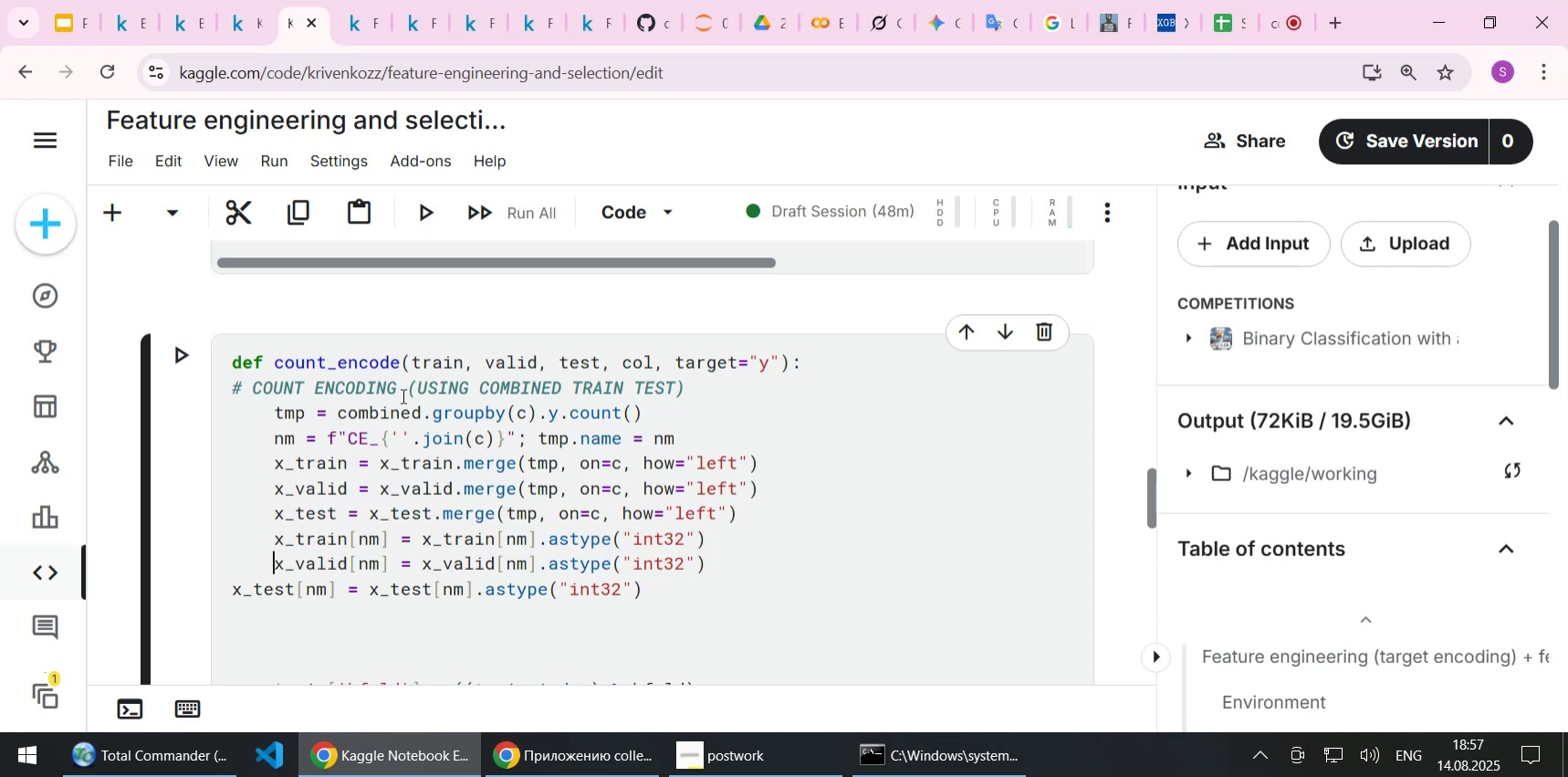 
key(ArrowDown)
 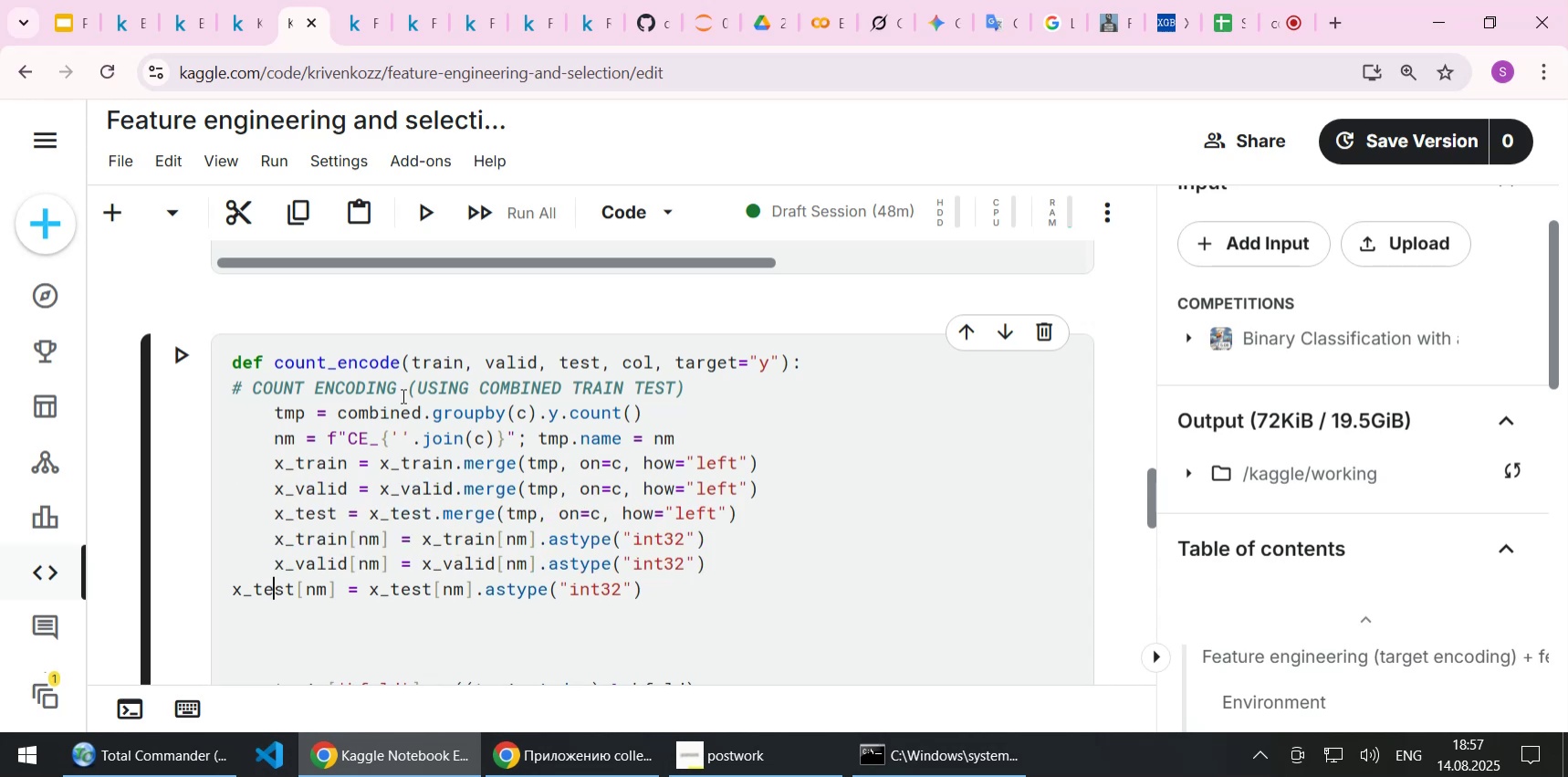 
key(Home)
 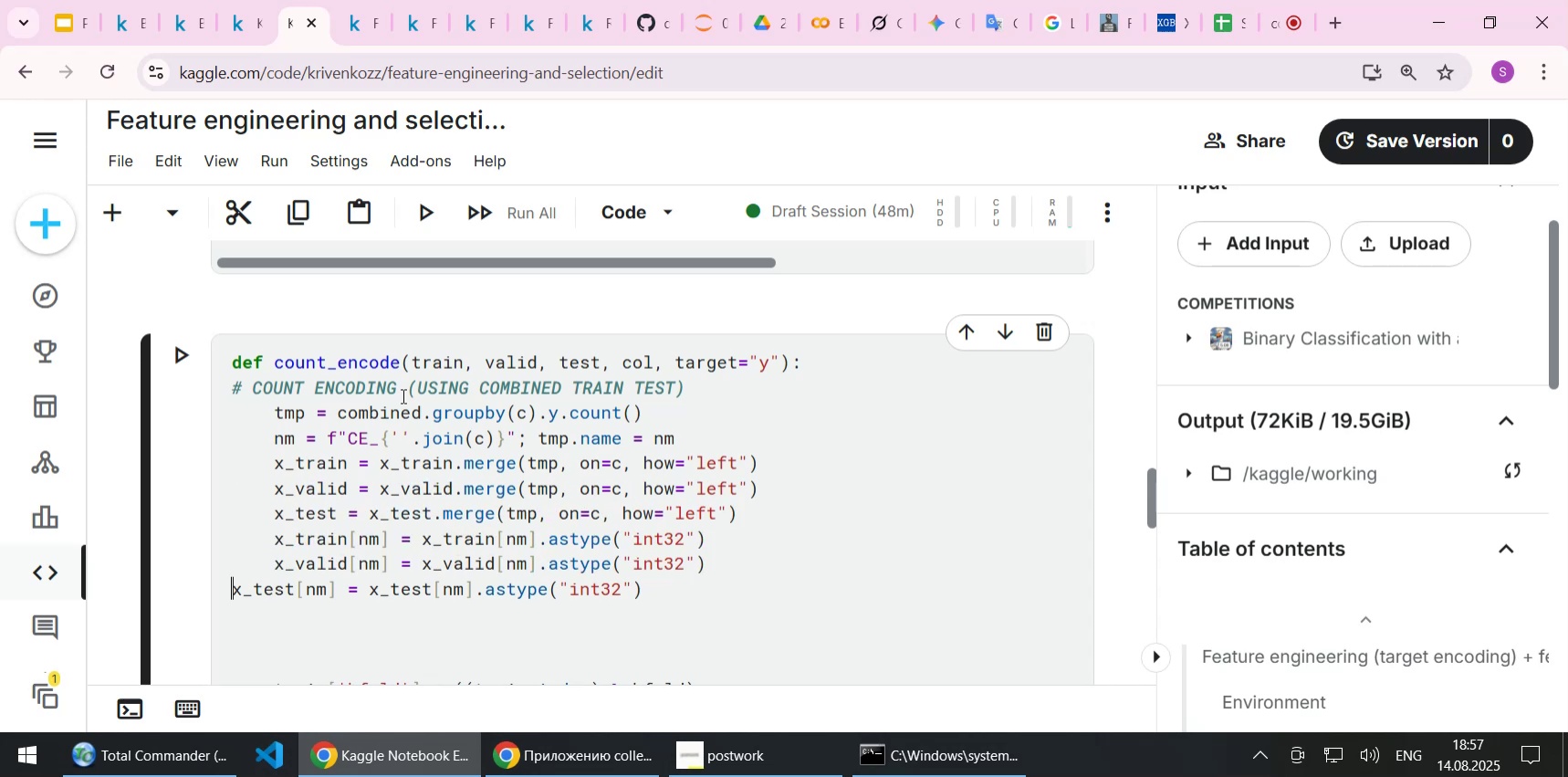 
key(Tab)
 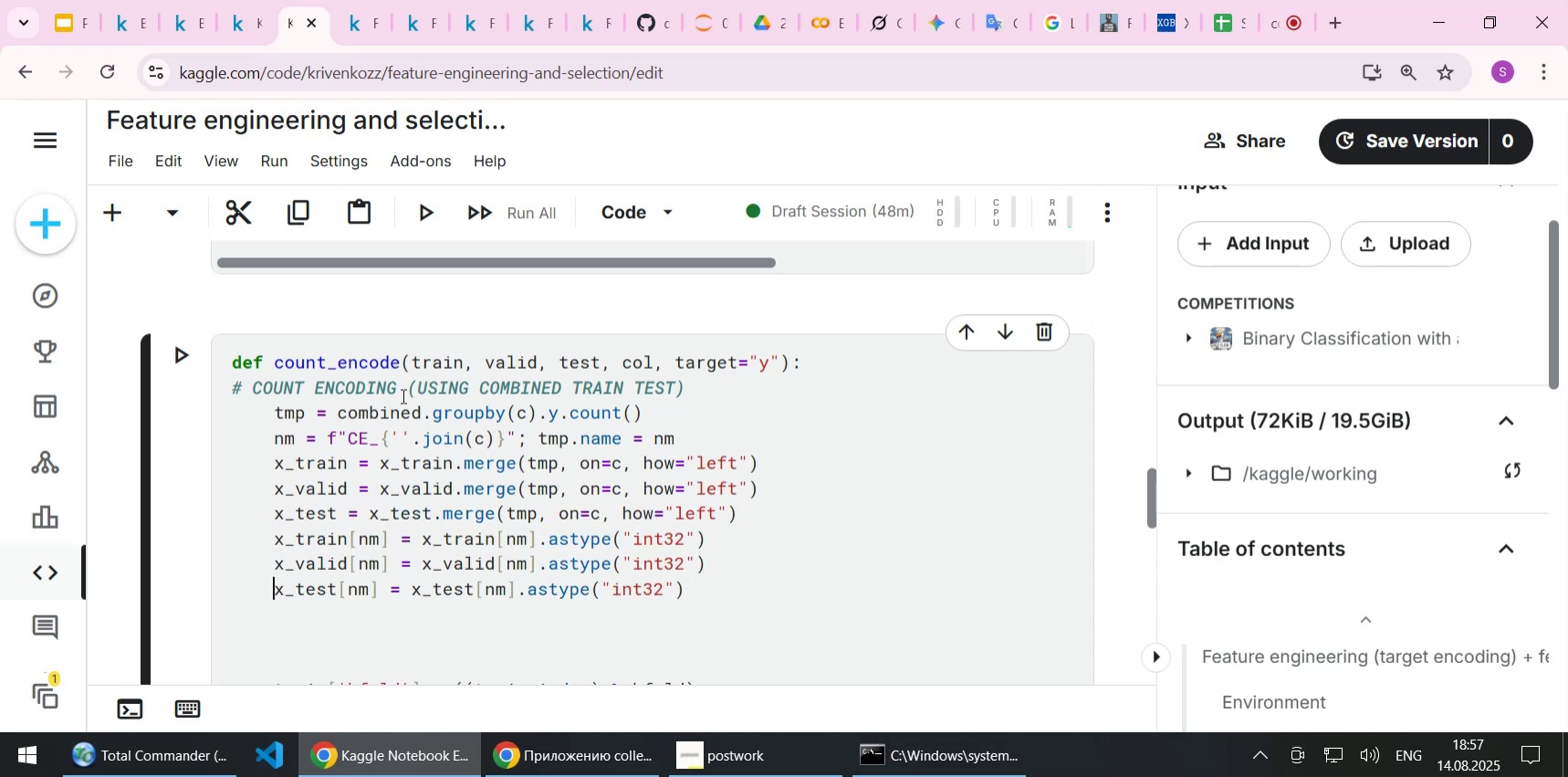 
key(ArrowDown)
 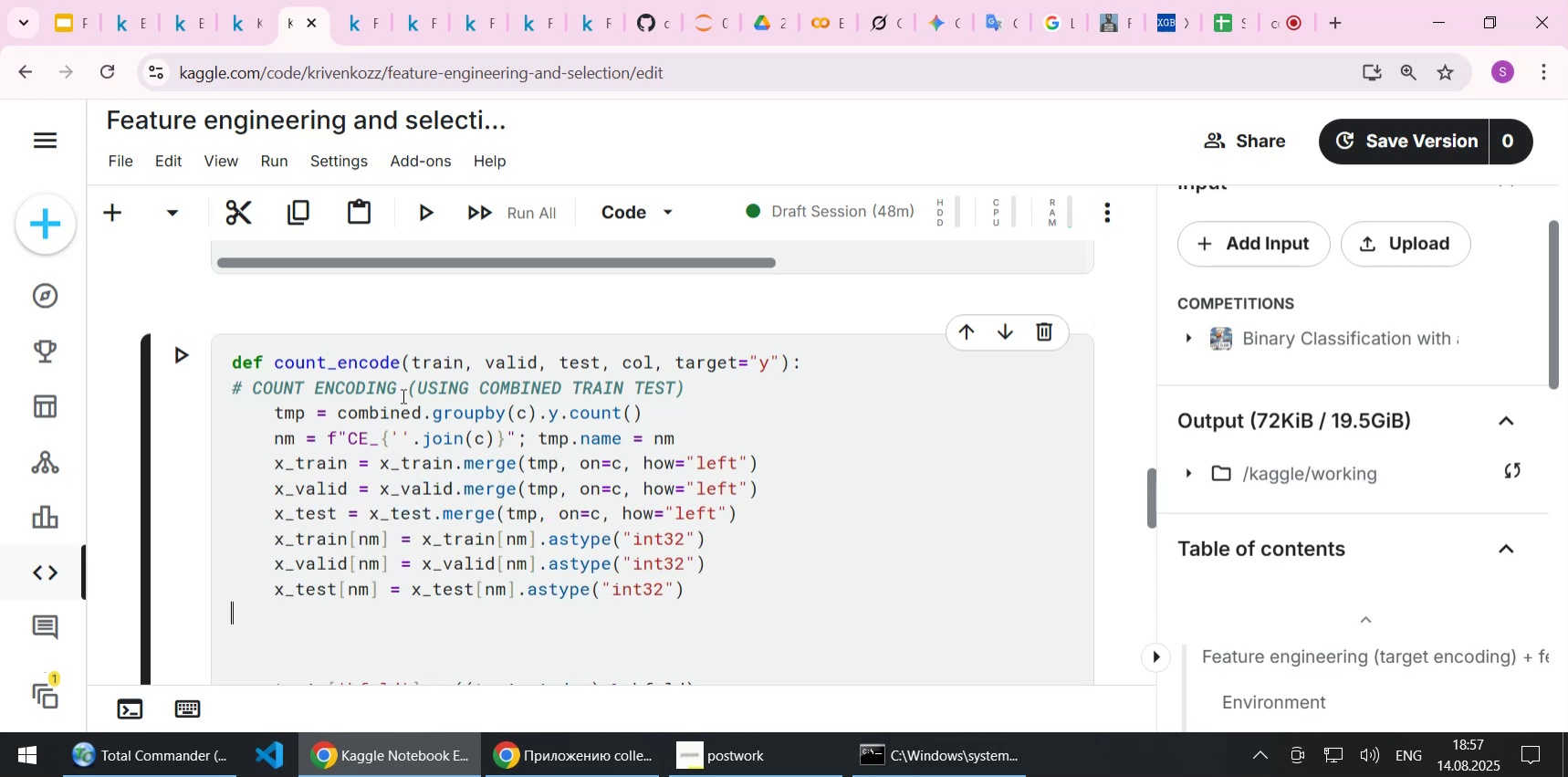 
key(Home)
 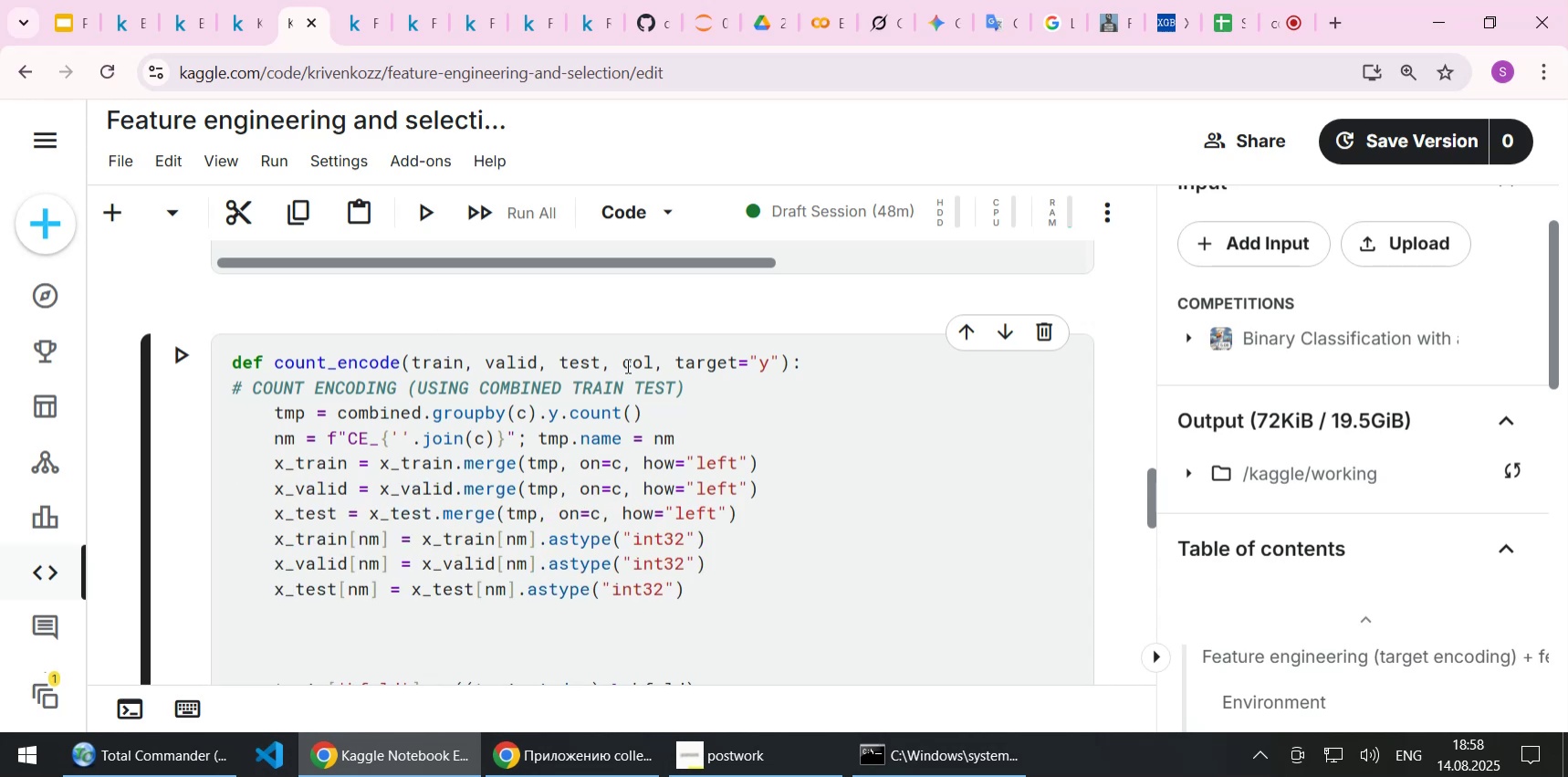 
double_click([637, 362])
 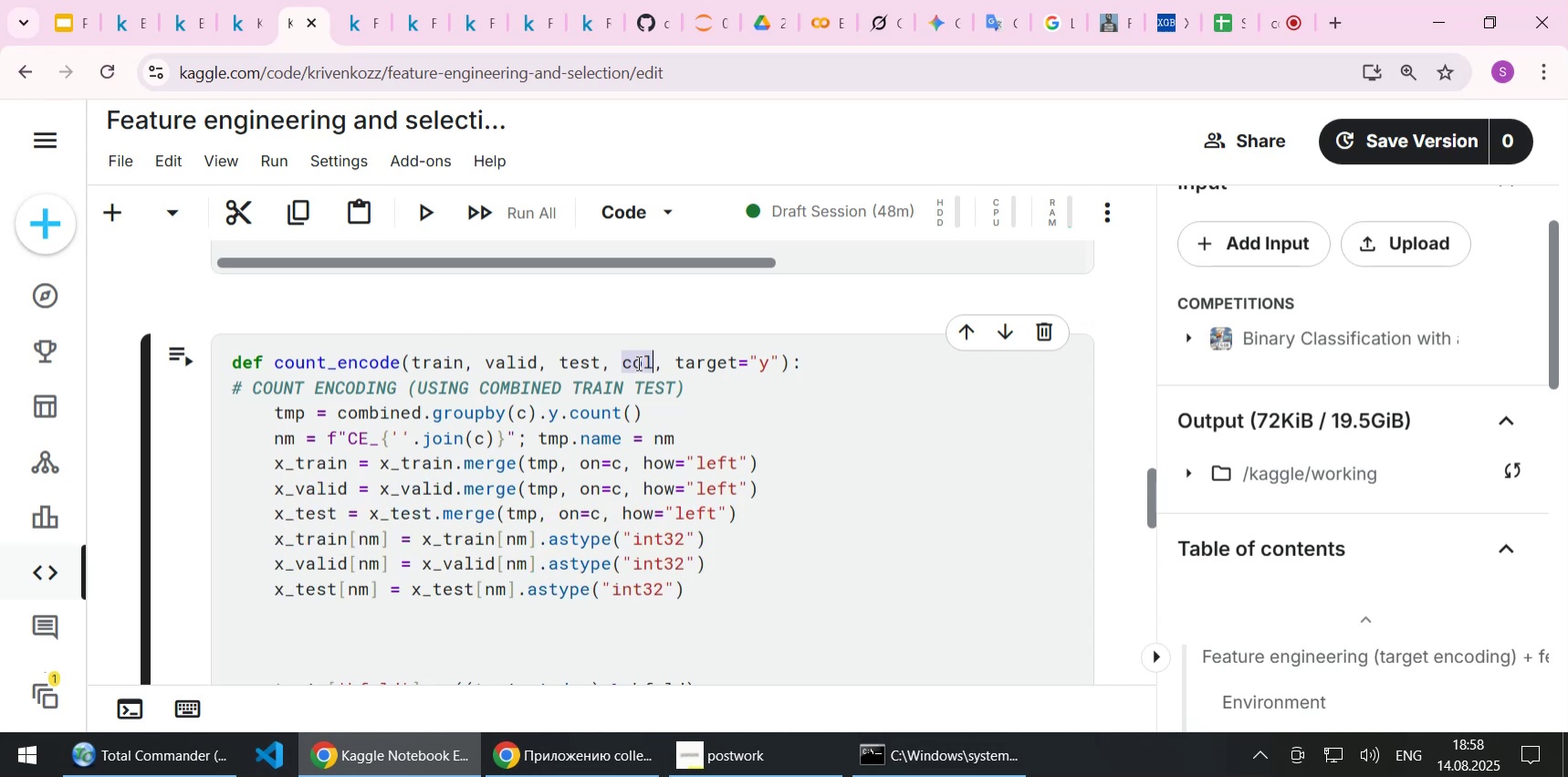 
key(Control+C)
 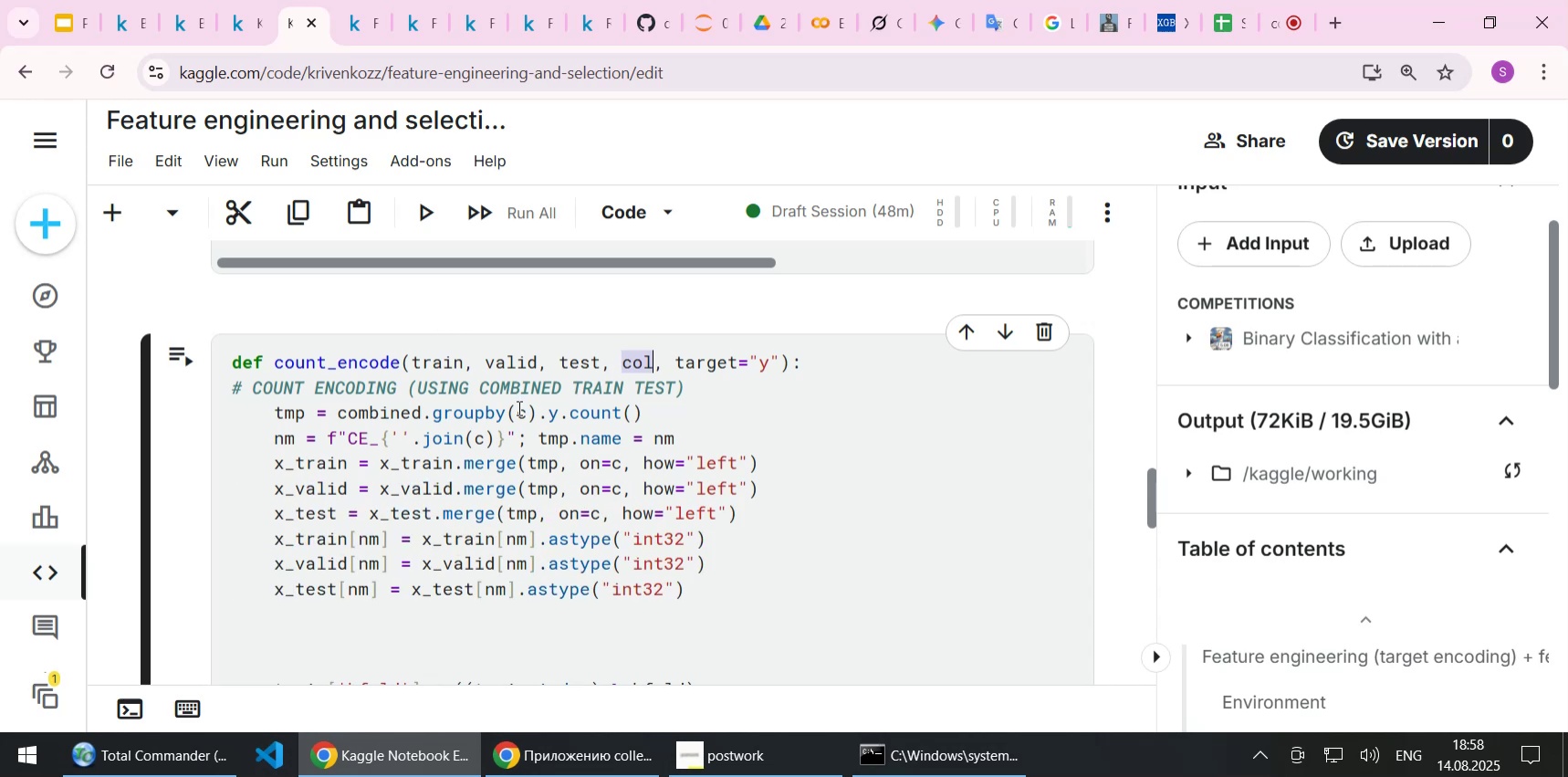 
left_click_drag(start_coordinate=[517, 407], to_coordinate=[522, 407])
 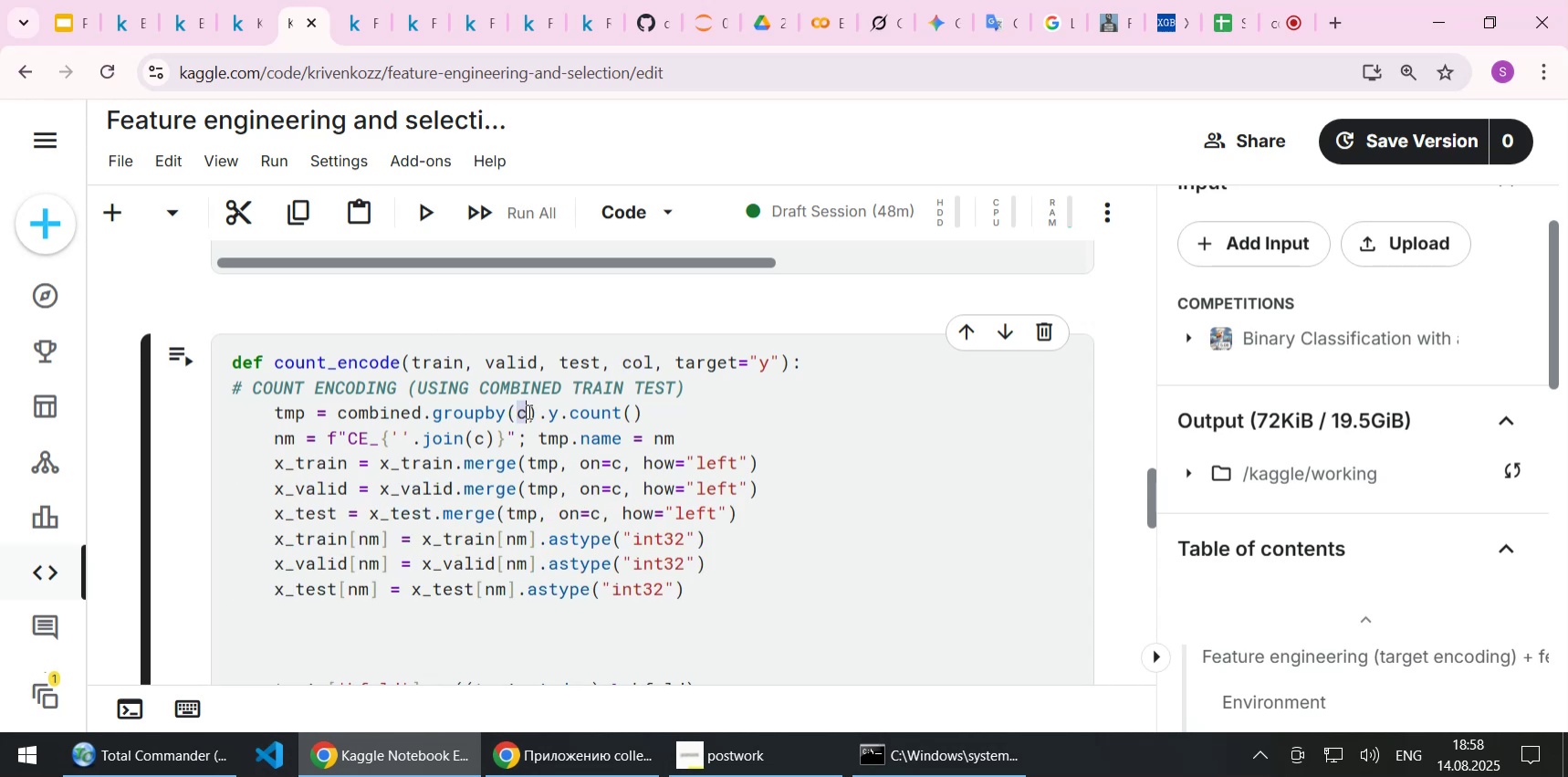 
key(Control+V)
 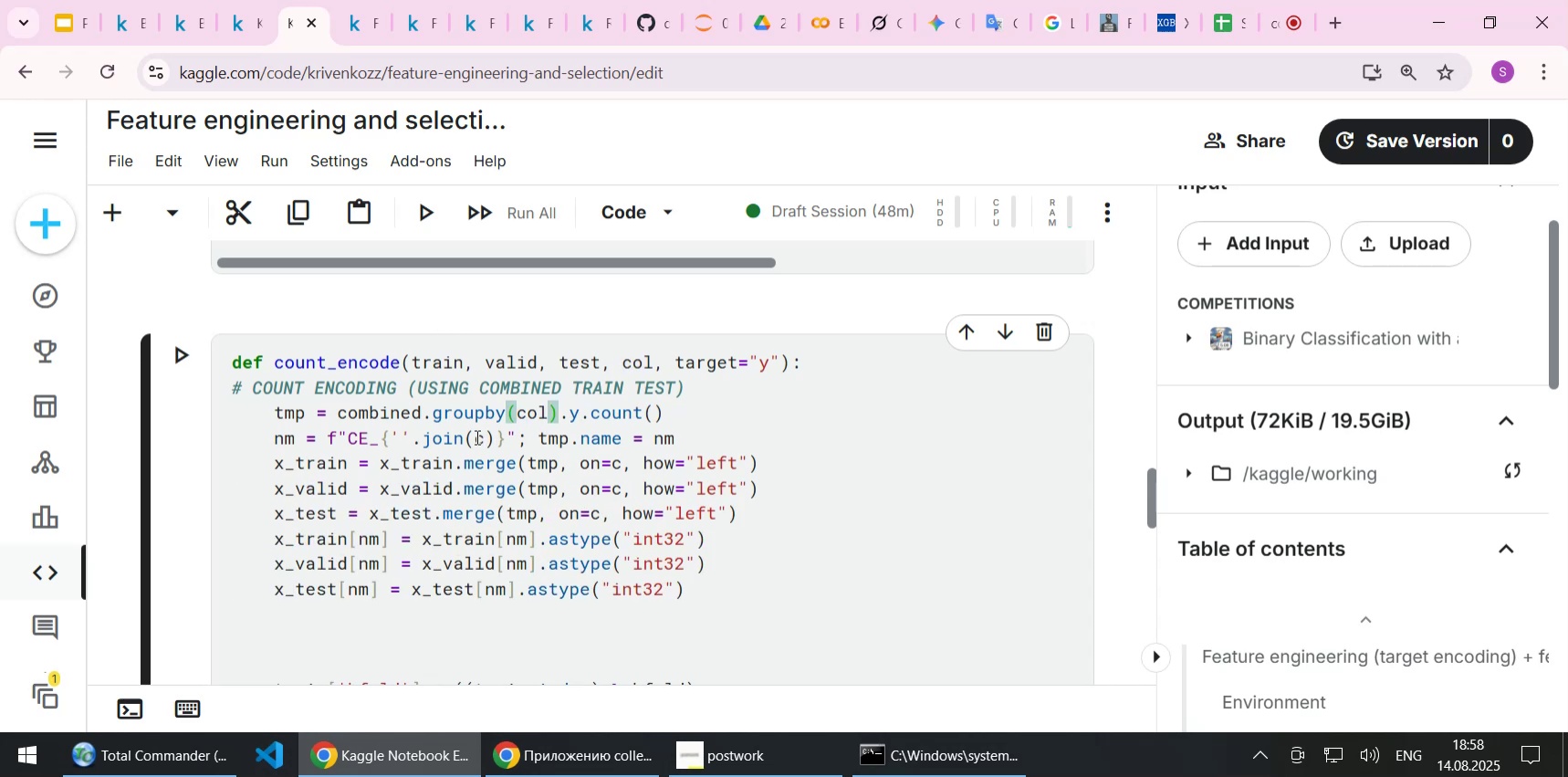 
left_click_drag(start_coordinate=[476, 437], to_coordinate=[481, 437])
 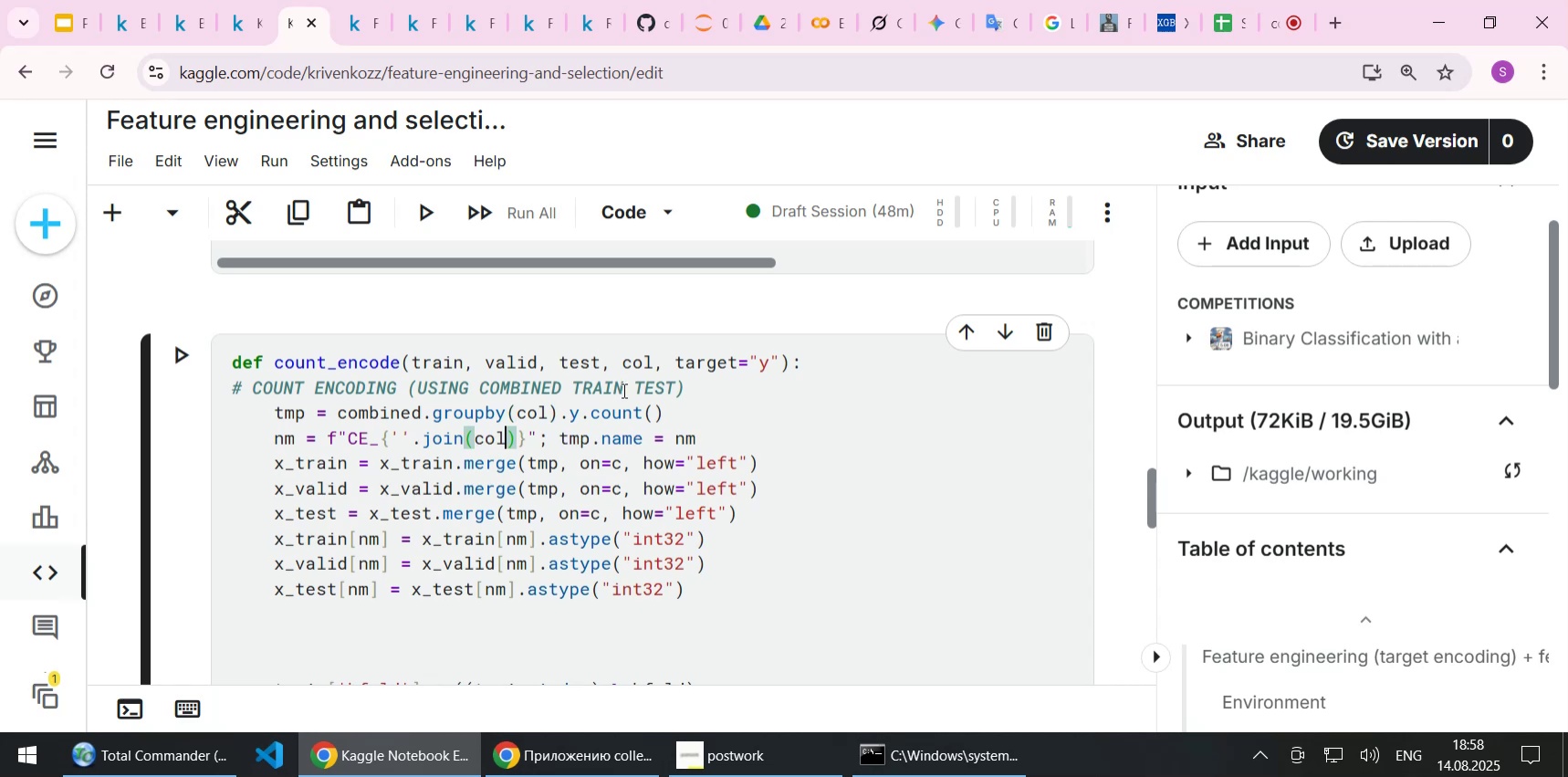 
key(Control+ControlLeft)
 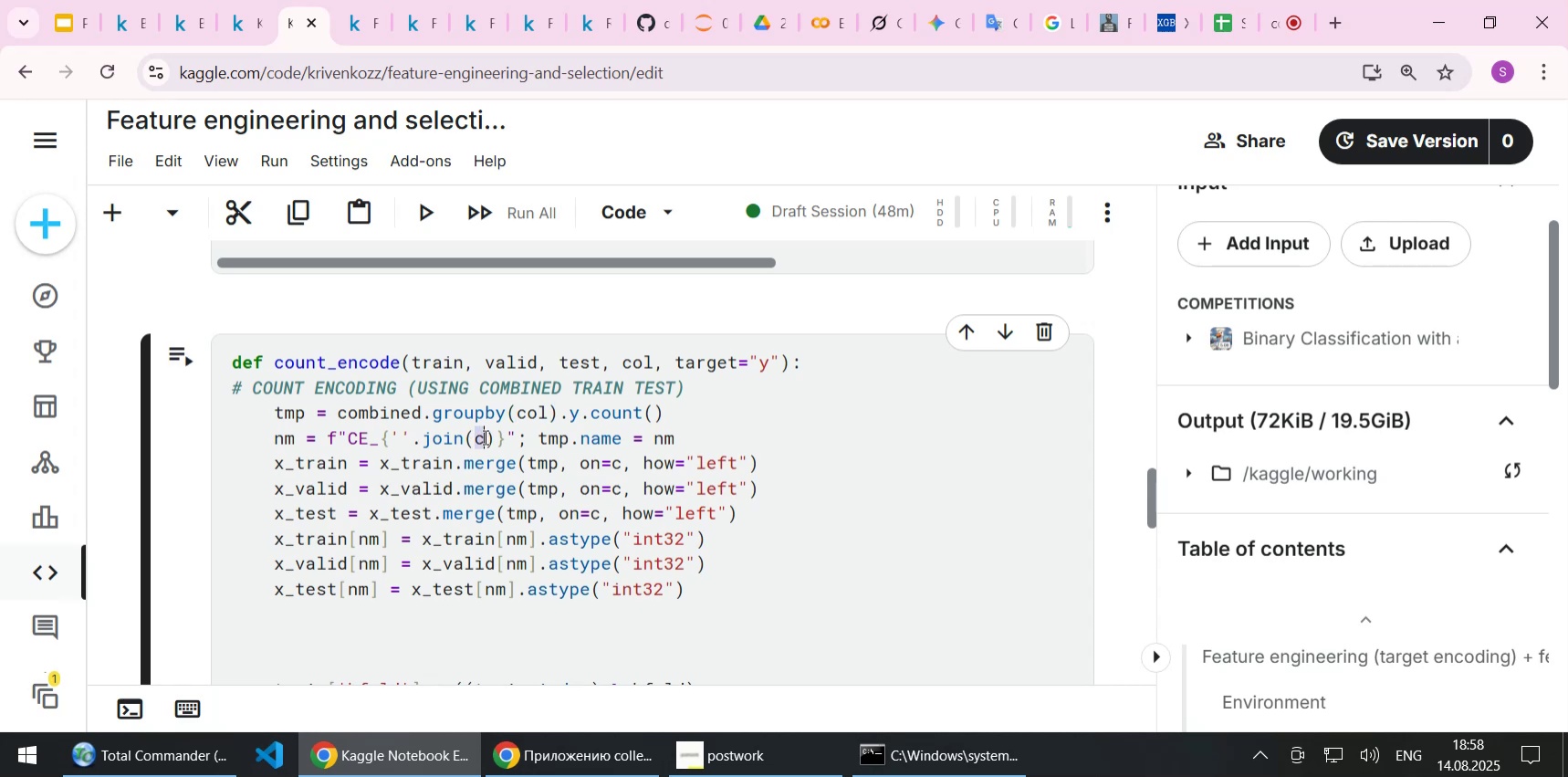 
key(Control+V)
 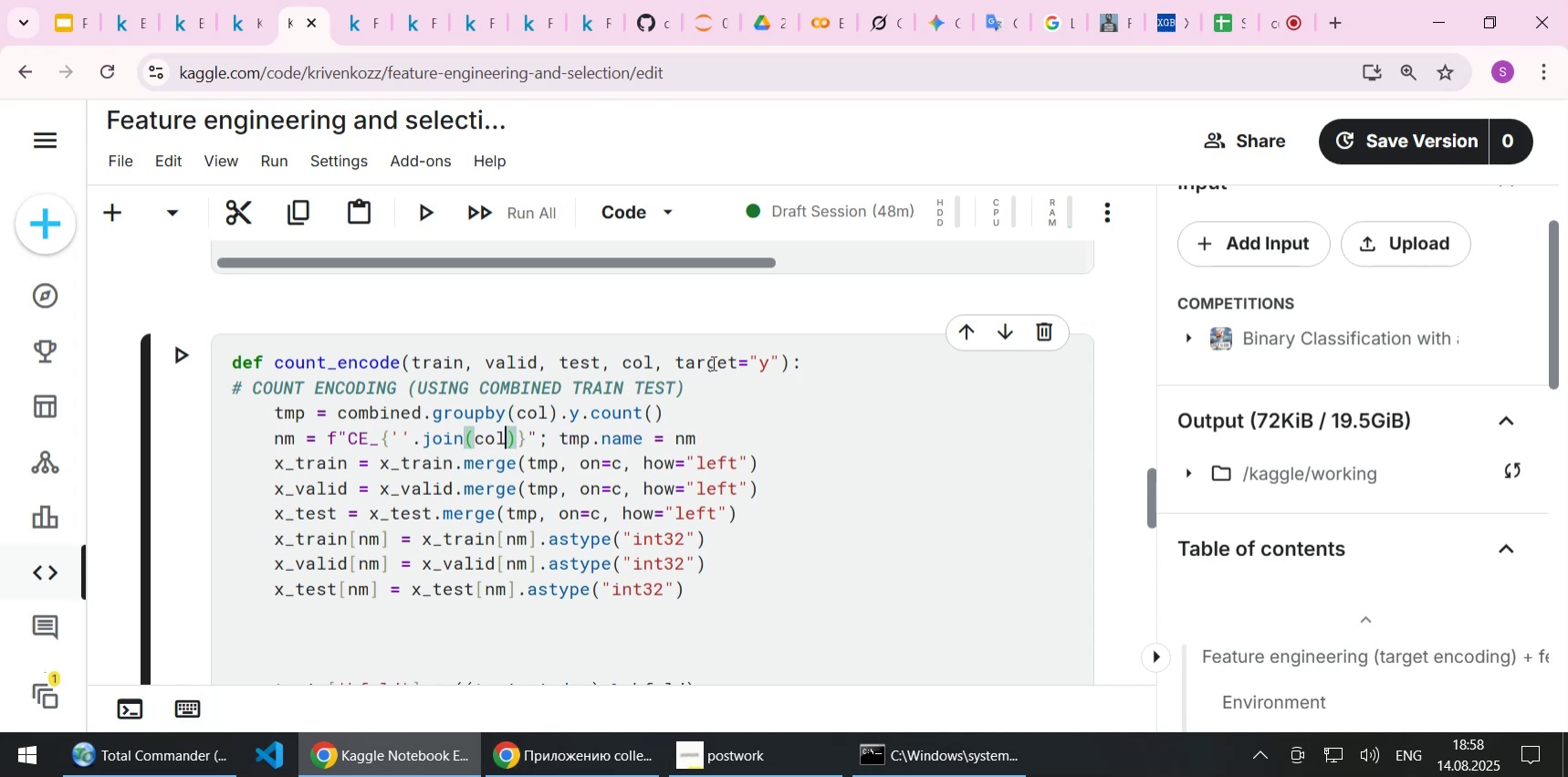 
double_click([712, 362])
 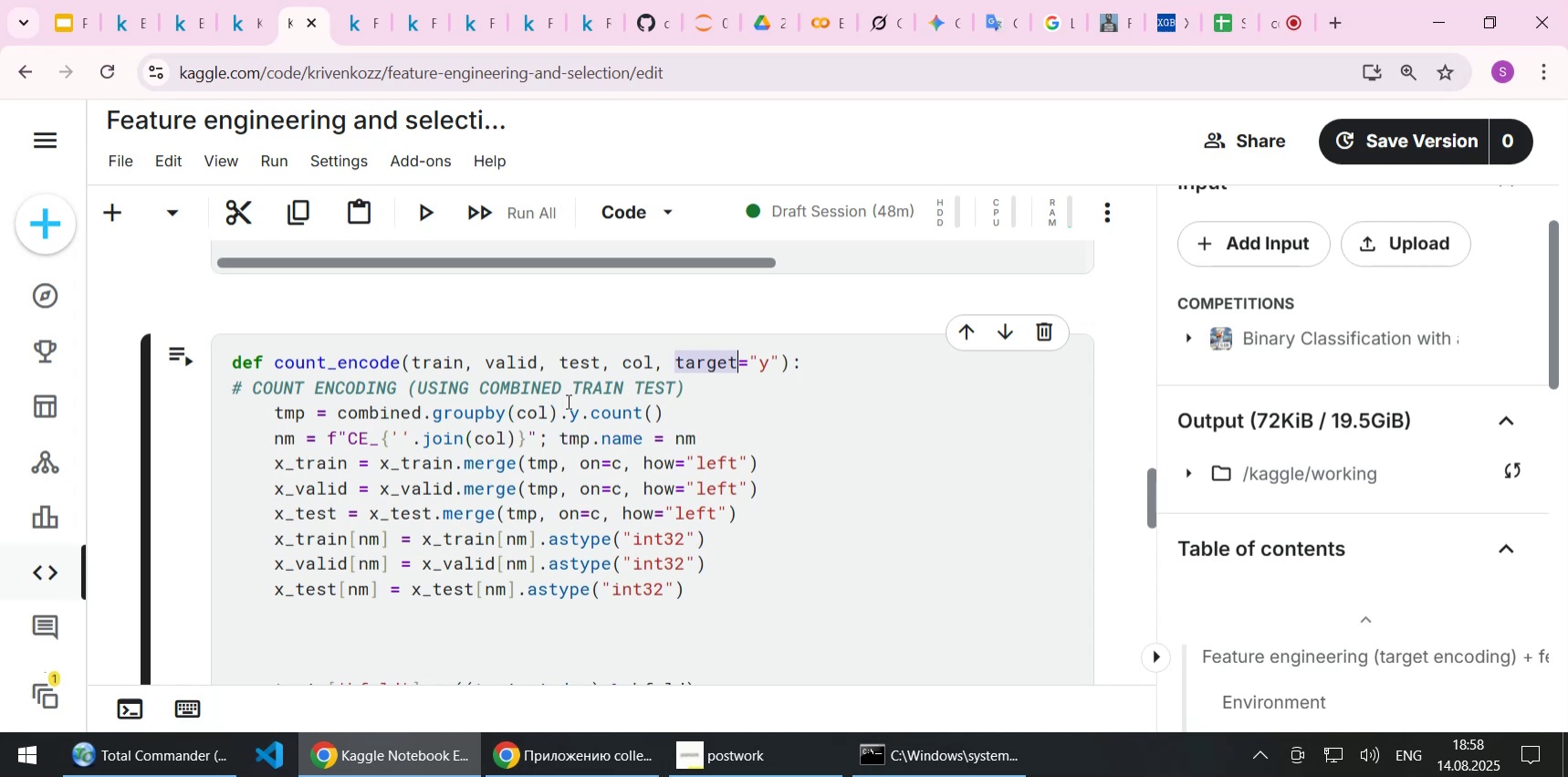 
left_click([558, 411])
 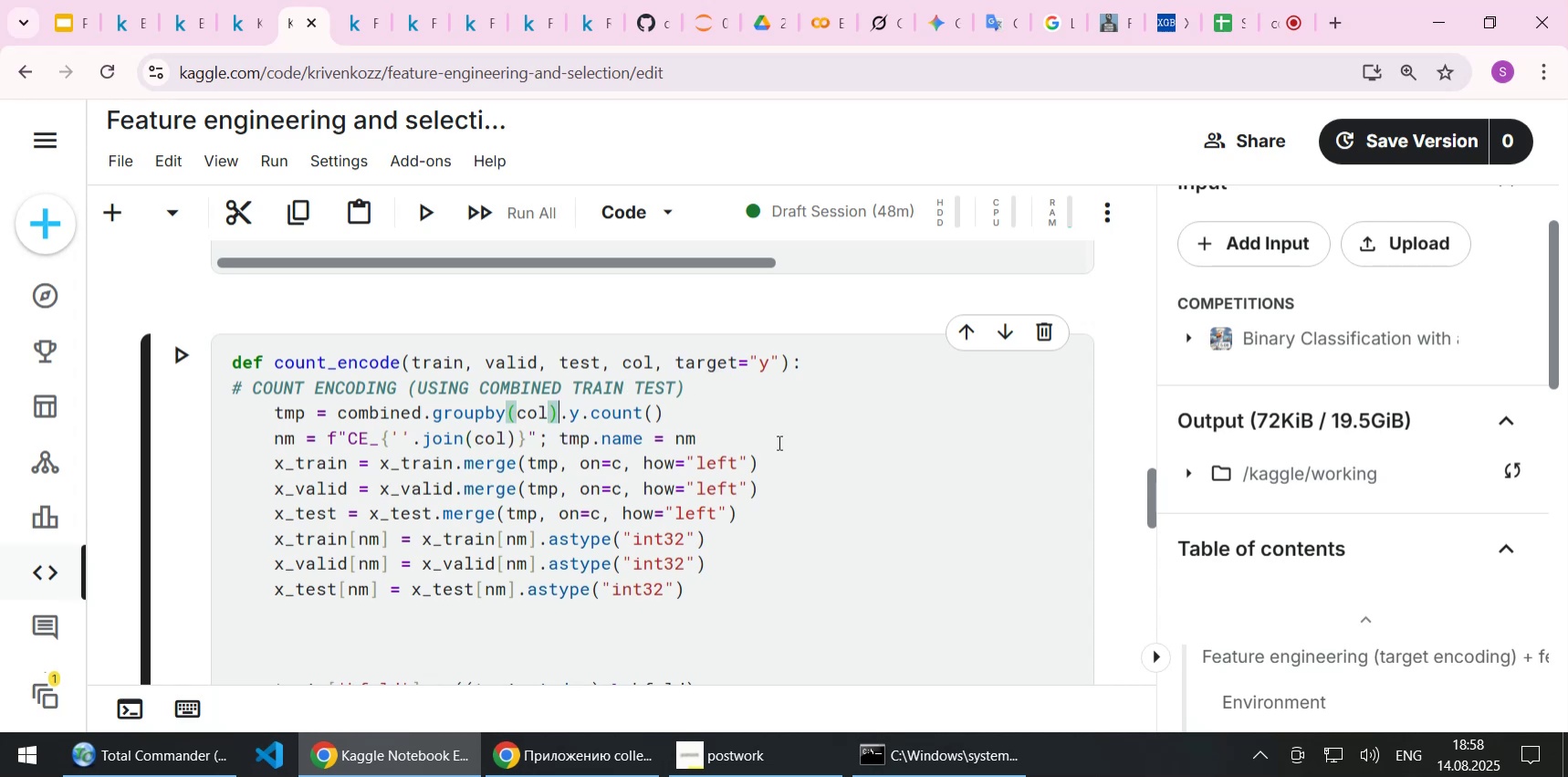 
key(Delete)
 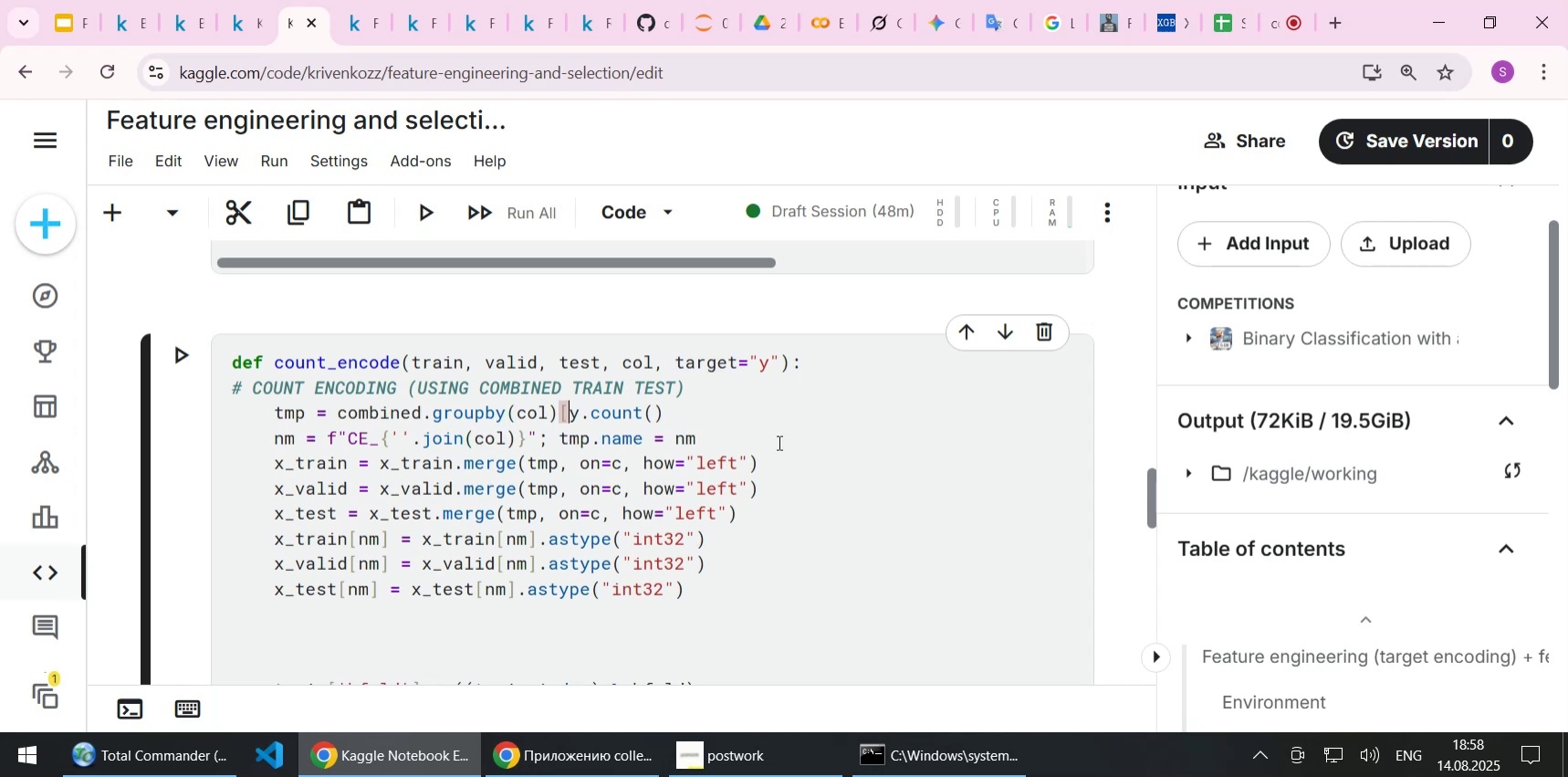 
key(BracketLeft)
 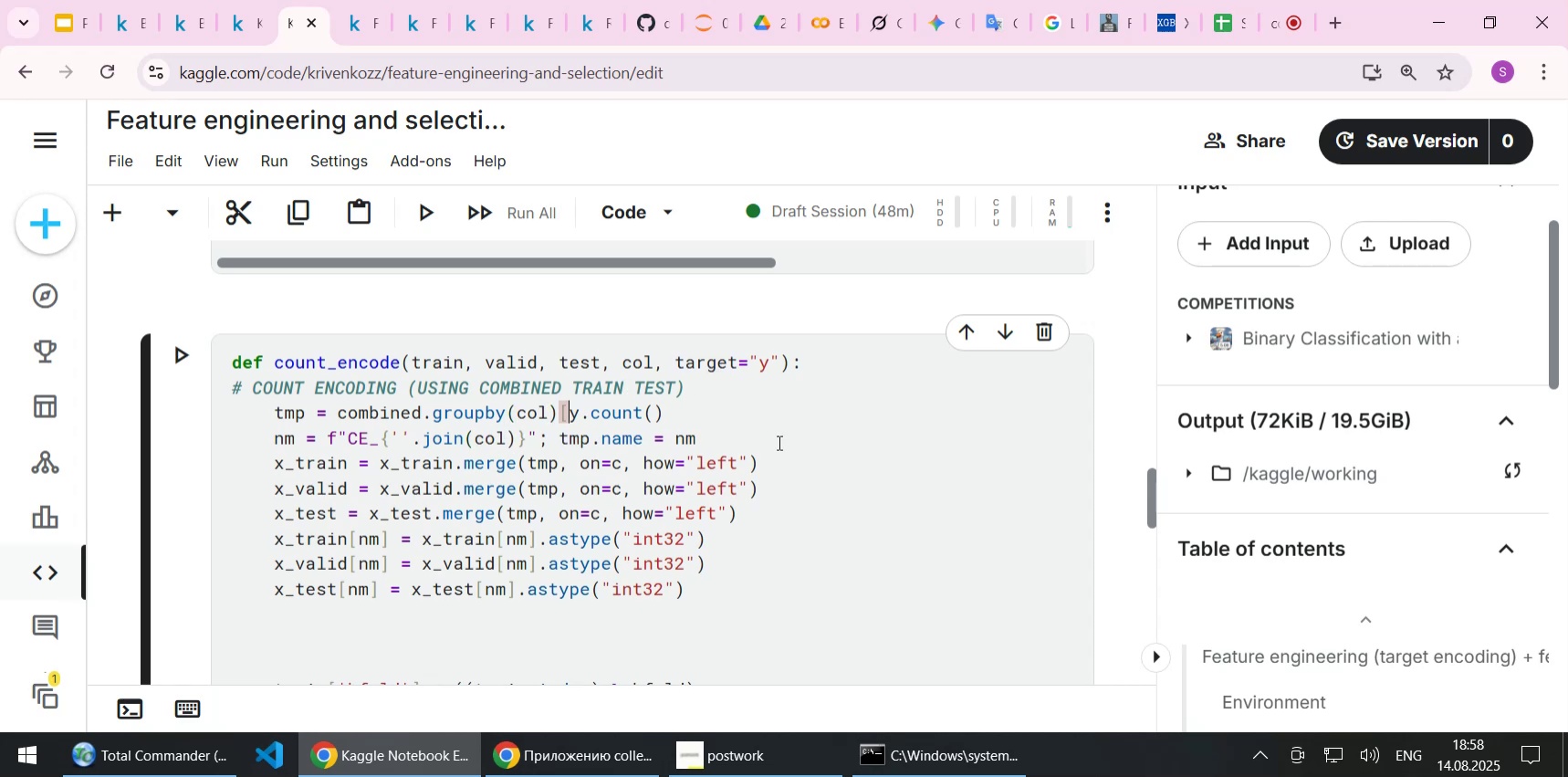 
key(ArrowRight)
 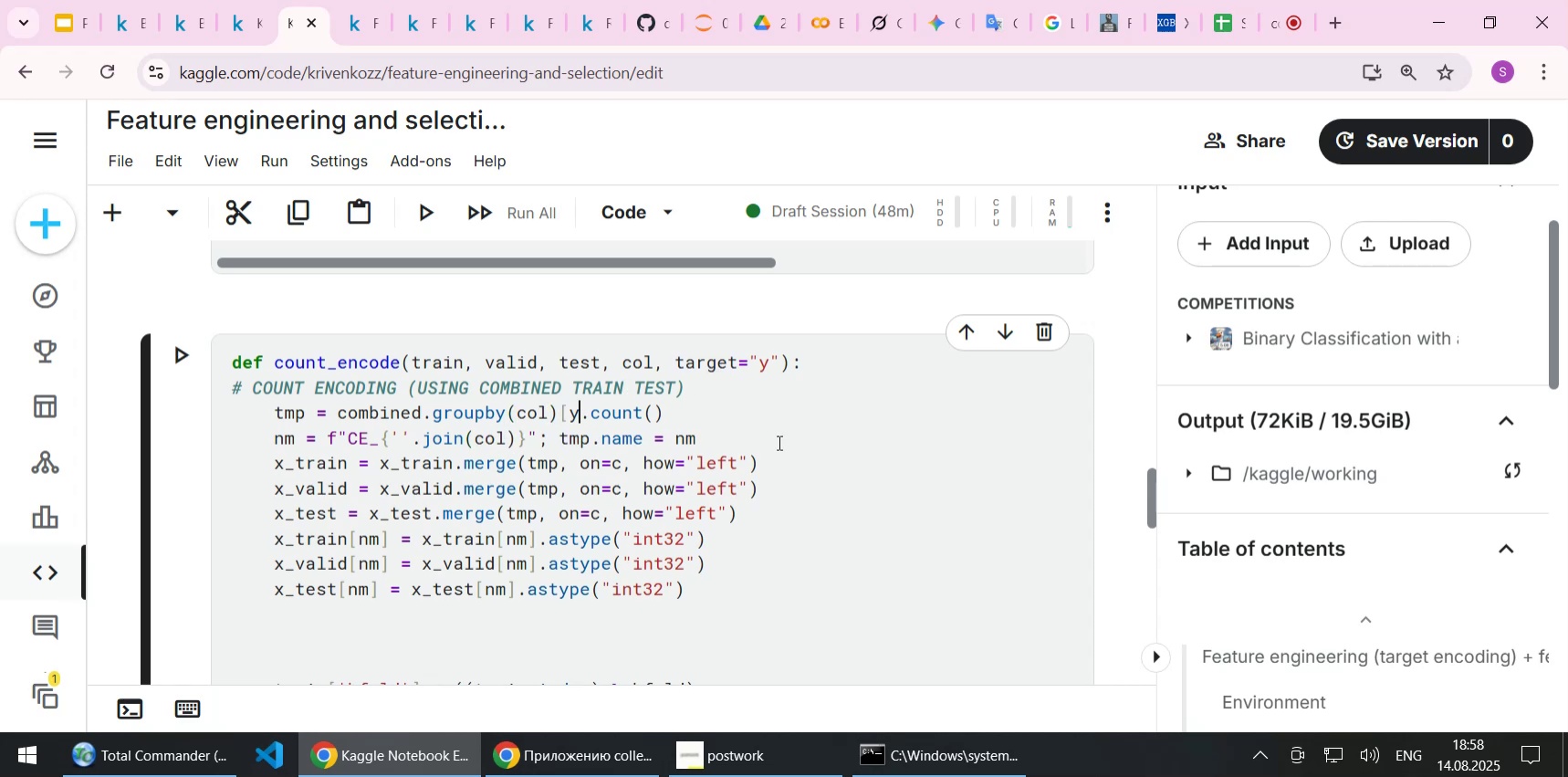 
key(BracketRight)
 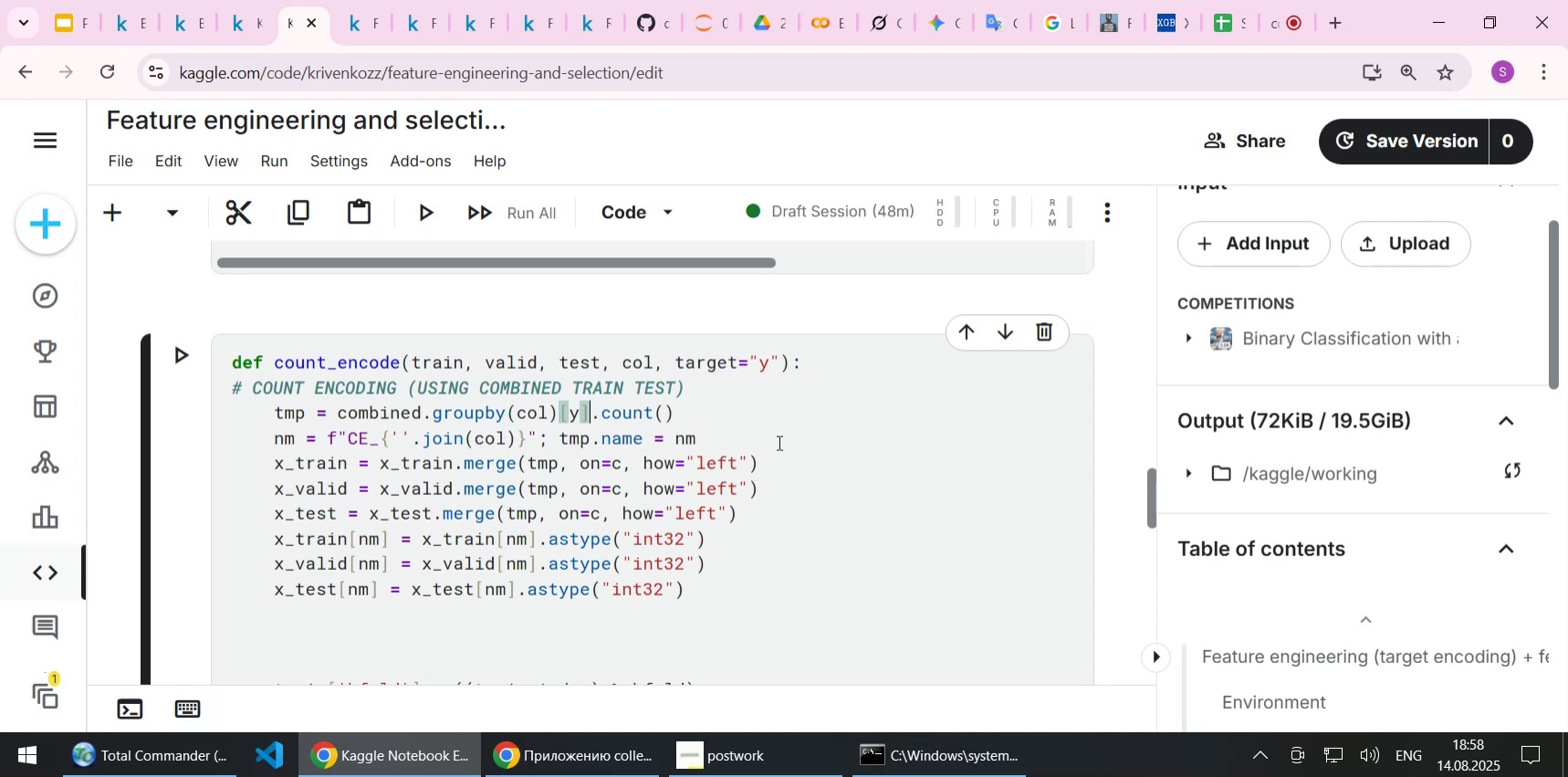 
key(ArrowLeft)
 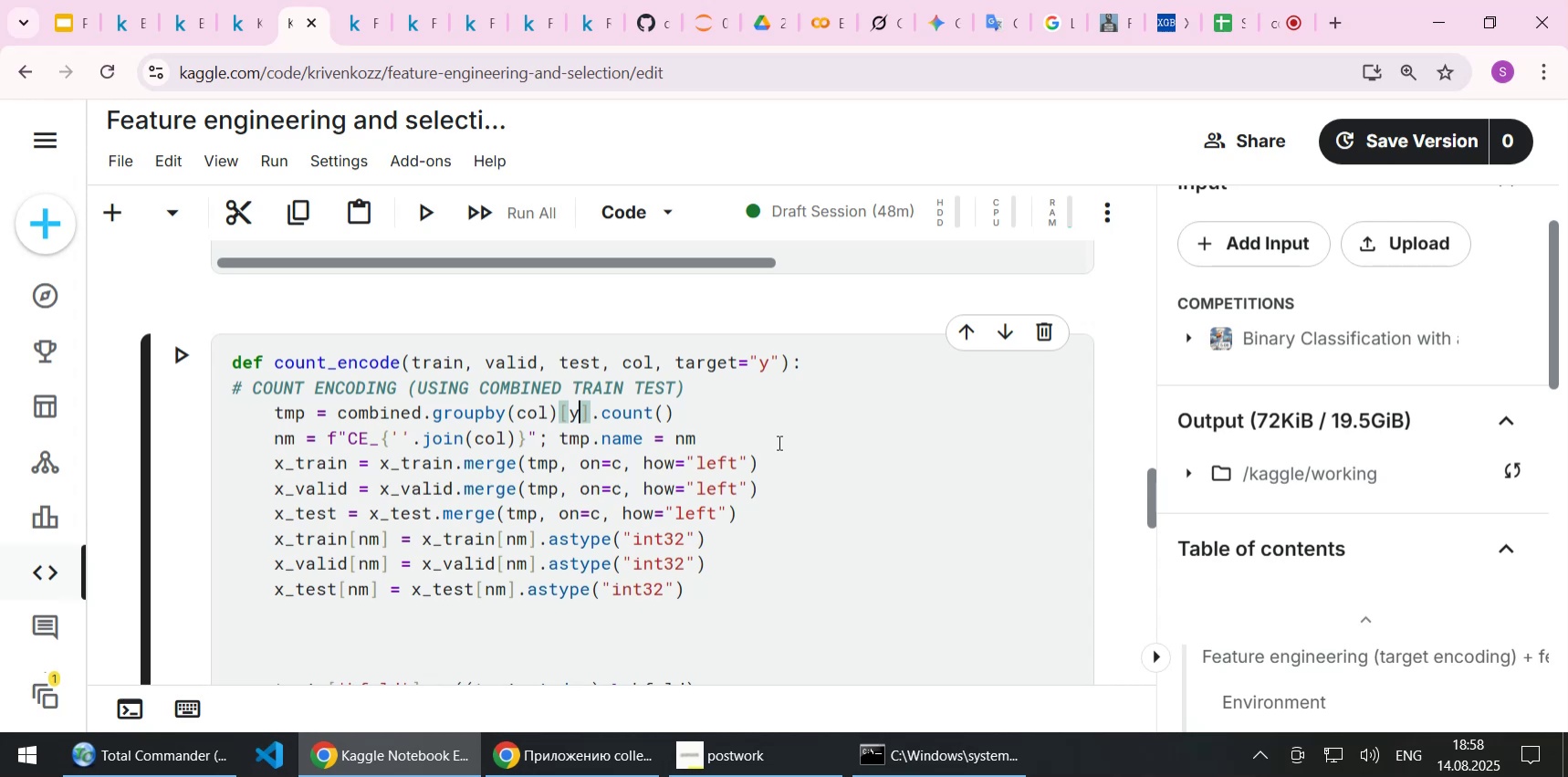 
key(Backspace)
type(target)
 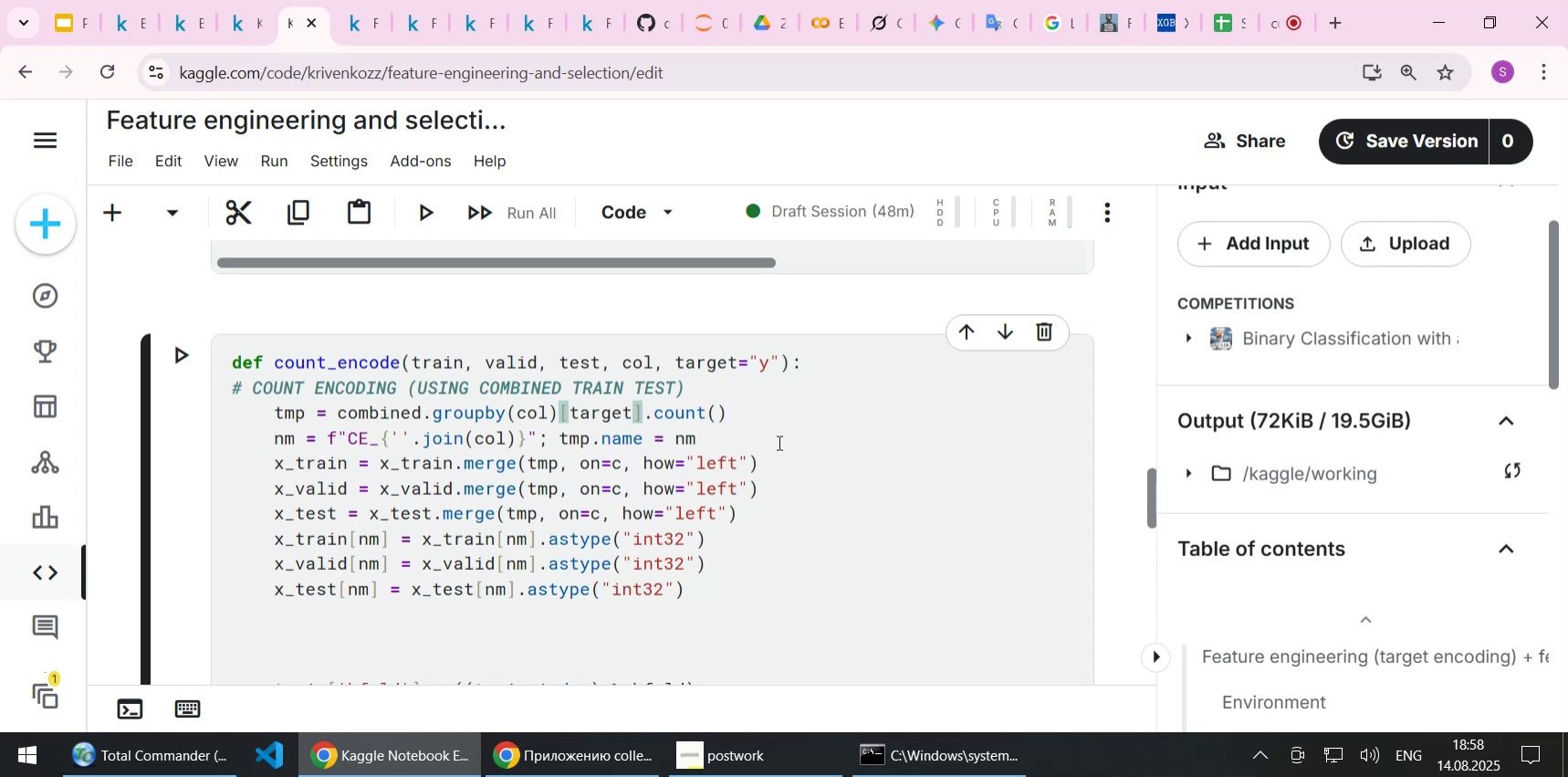 
key(ArrowDown)
 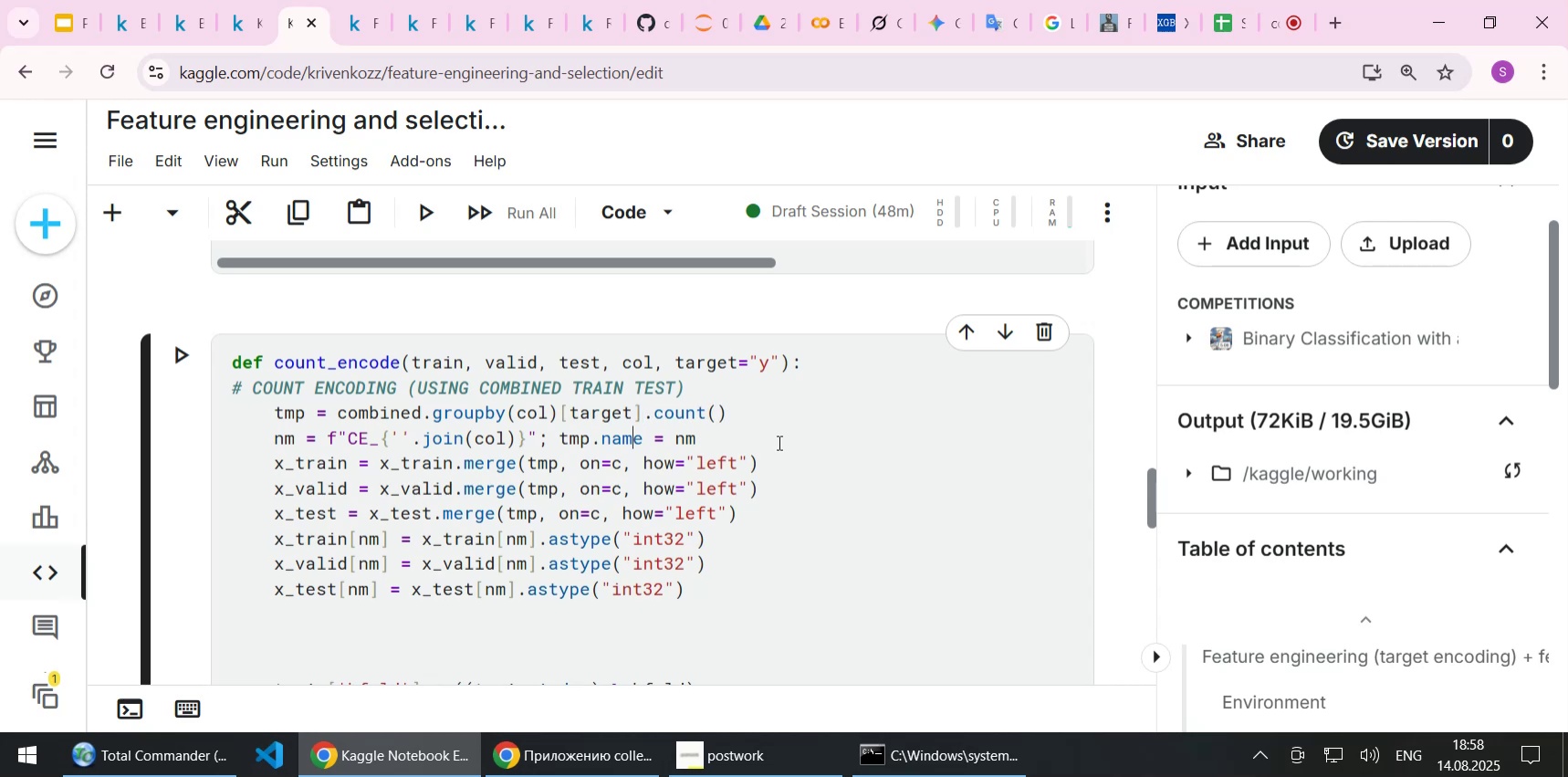 
wait(8.54)
 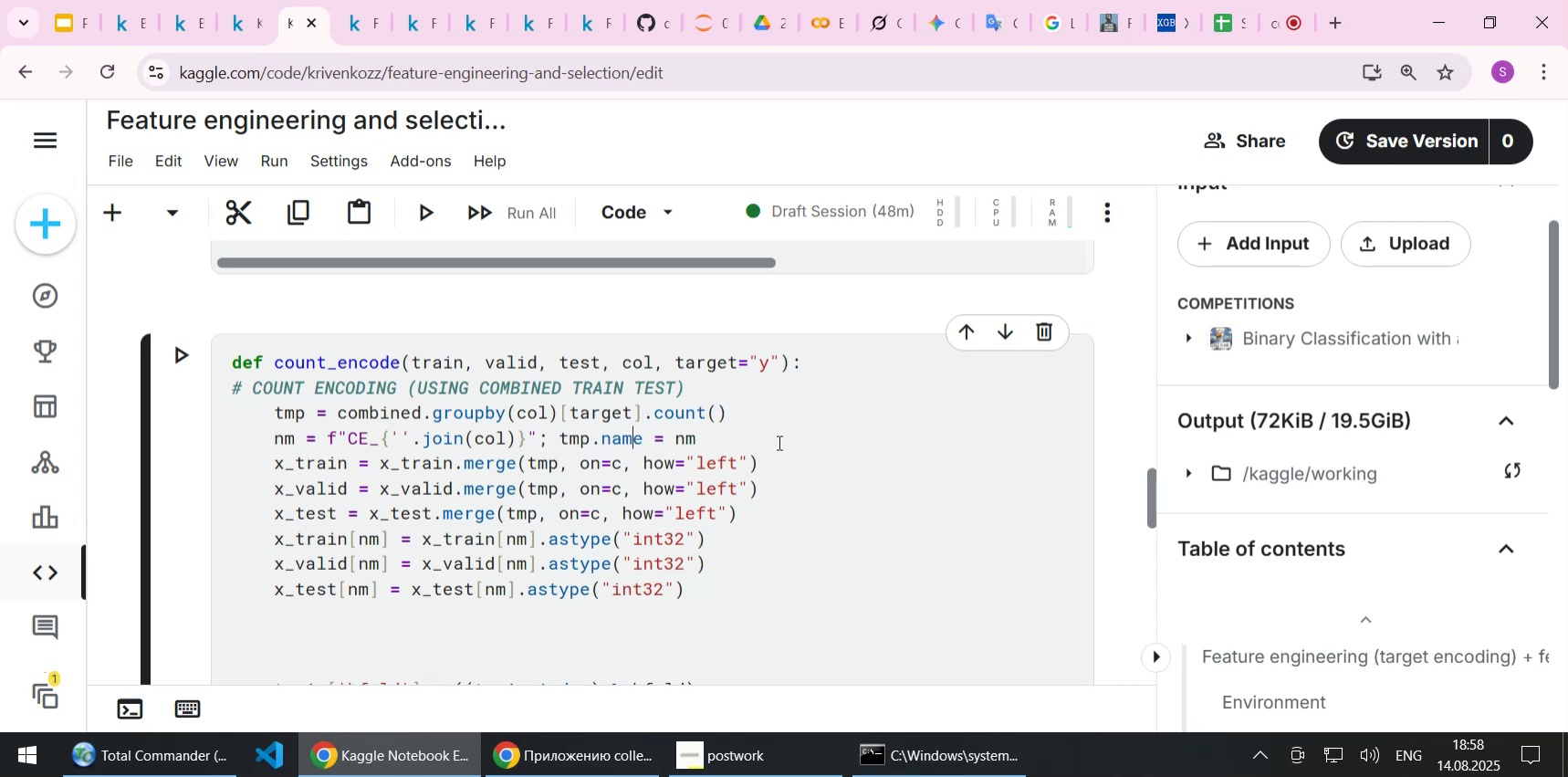 
key(ArrowDown)
 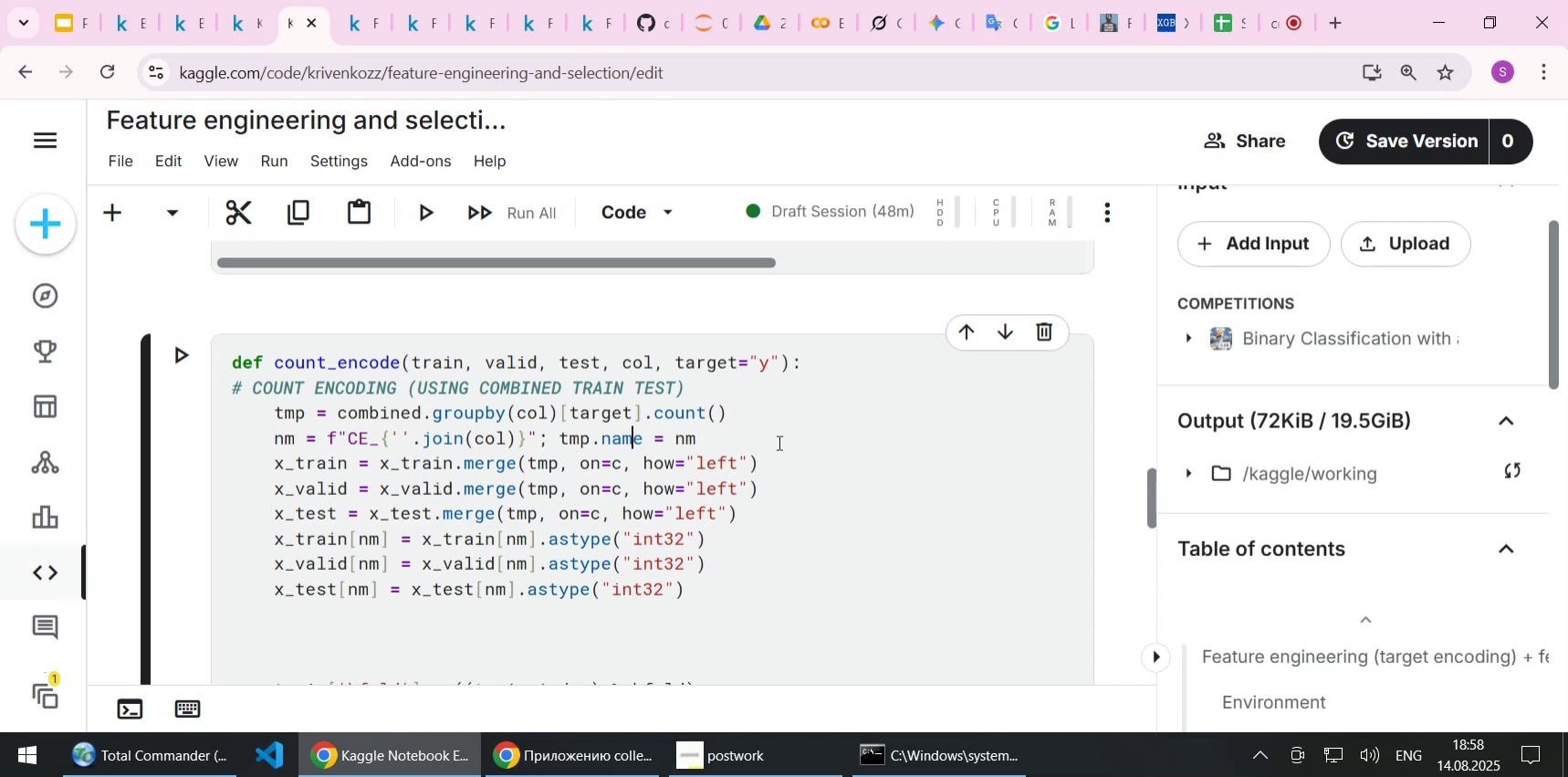 
key(ArrowLeft)
 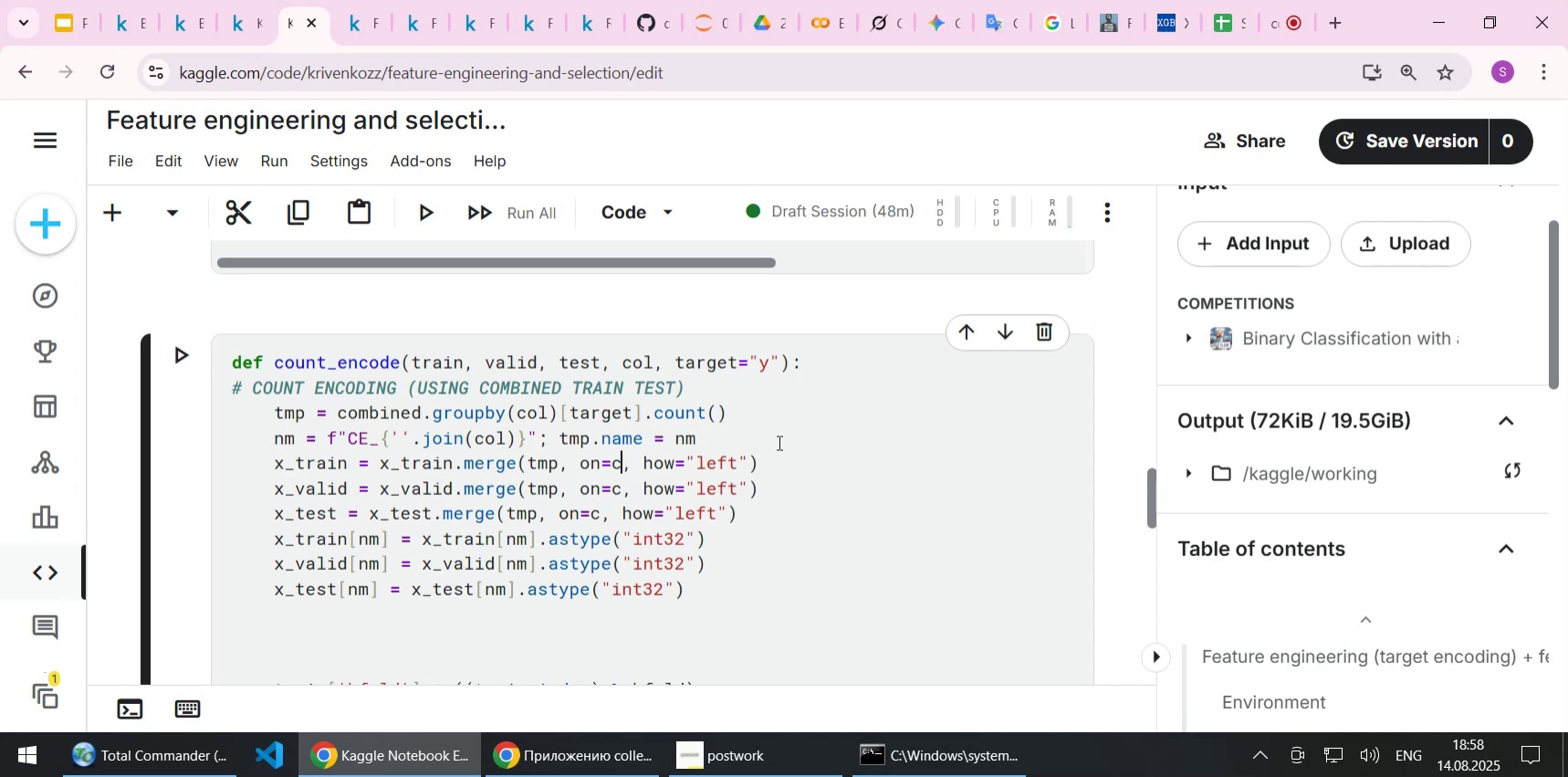 
key(ArrowLeft)
 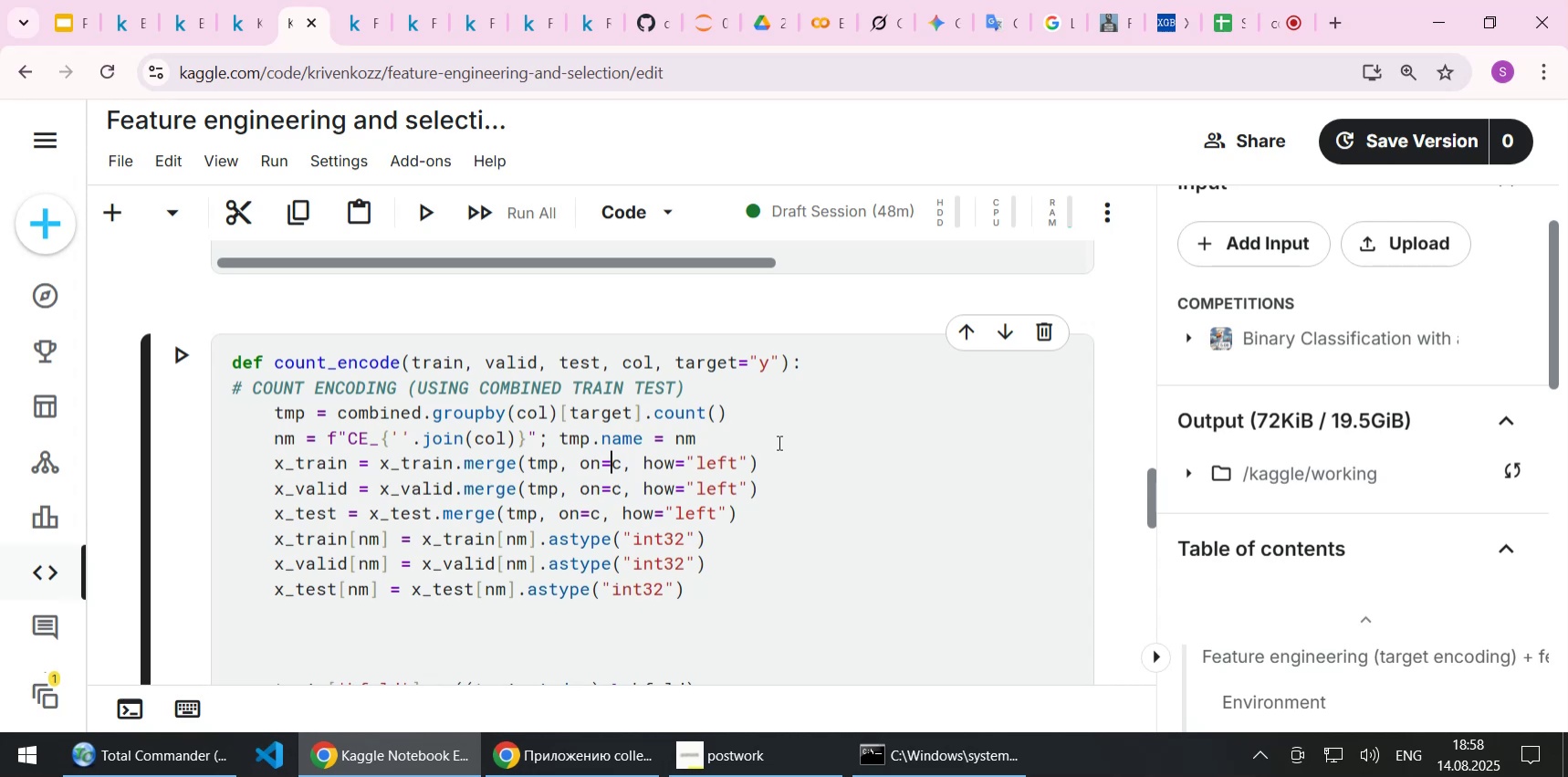 
key(ArrowRight)
 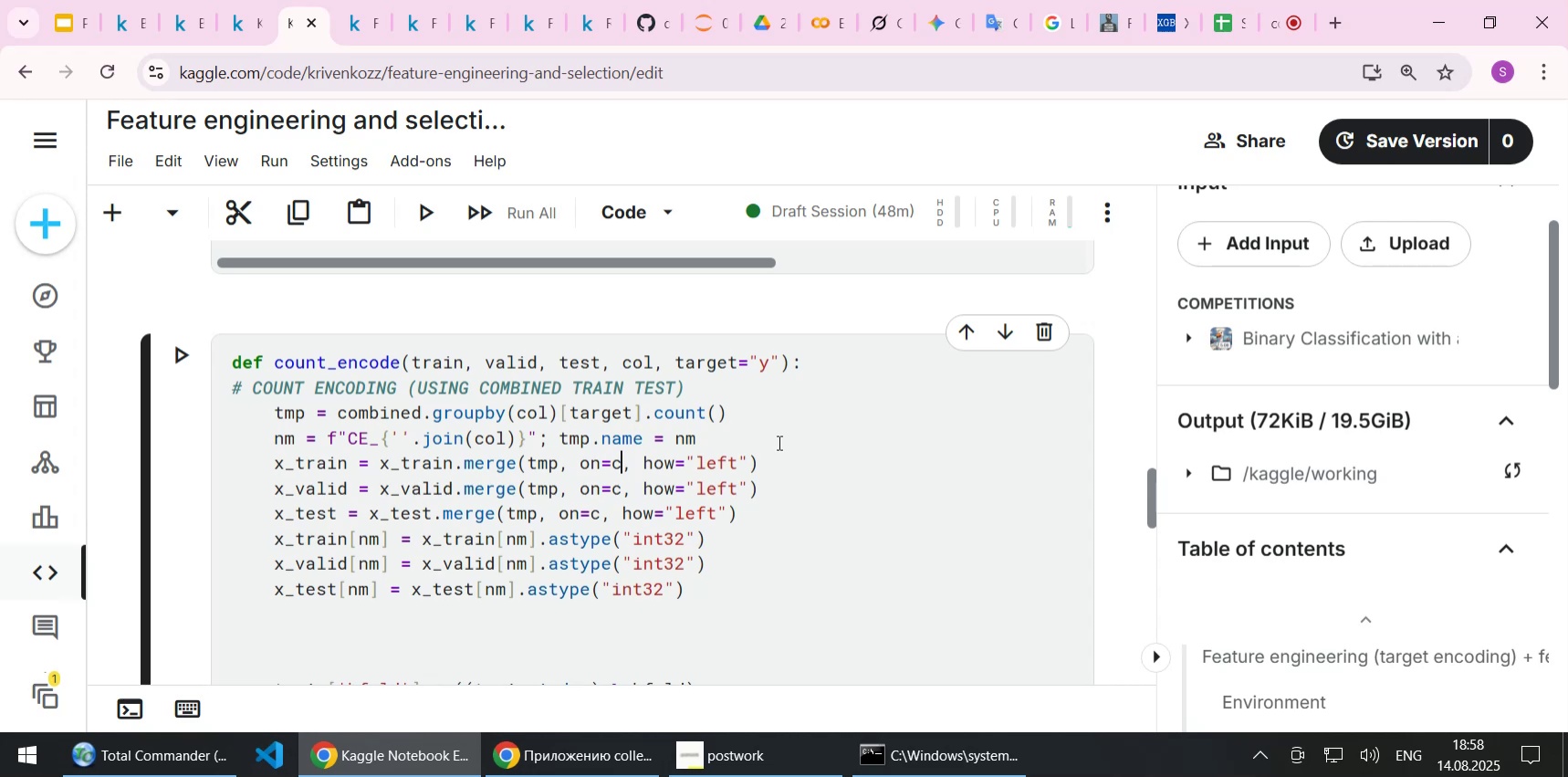 
type(ol)
 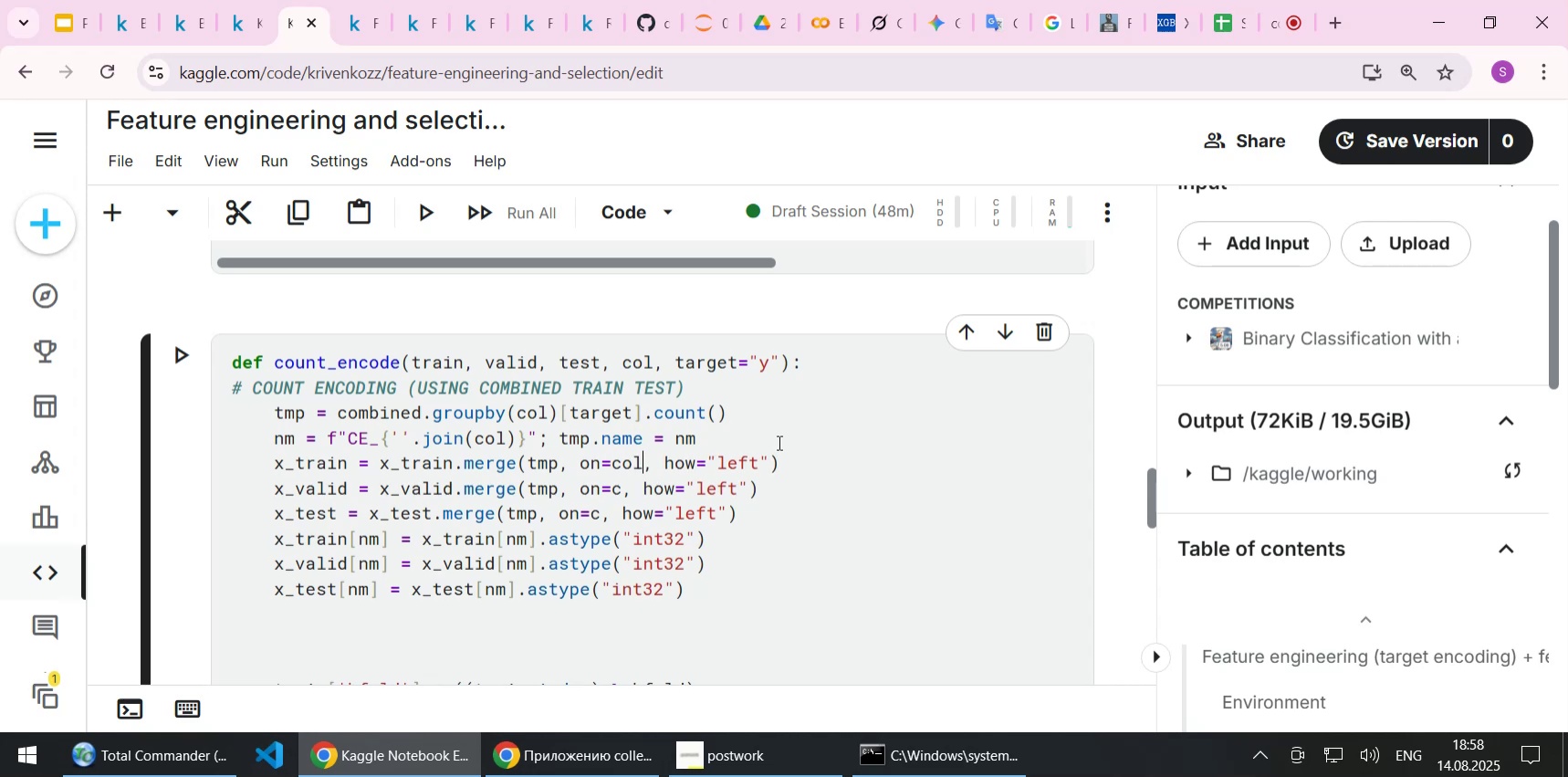 
key(ArrowDown)
 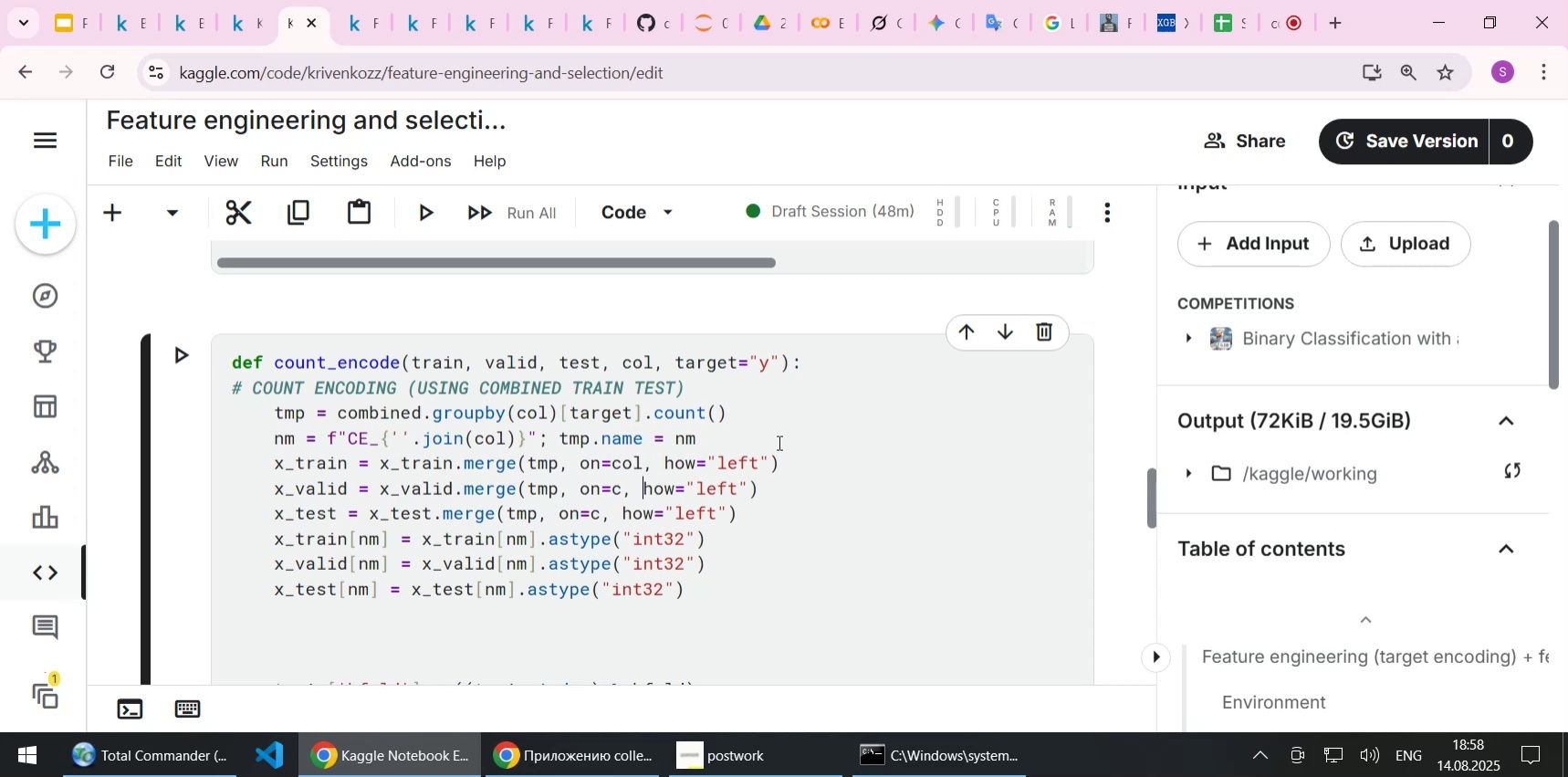 
key(ArrowLeft)
 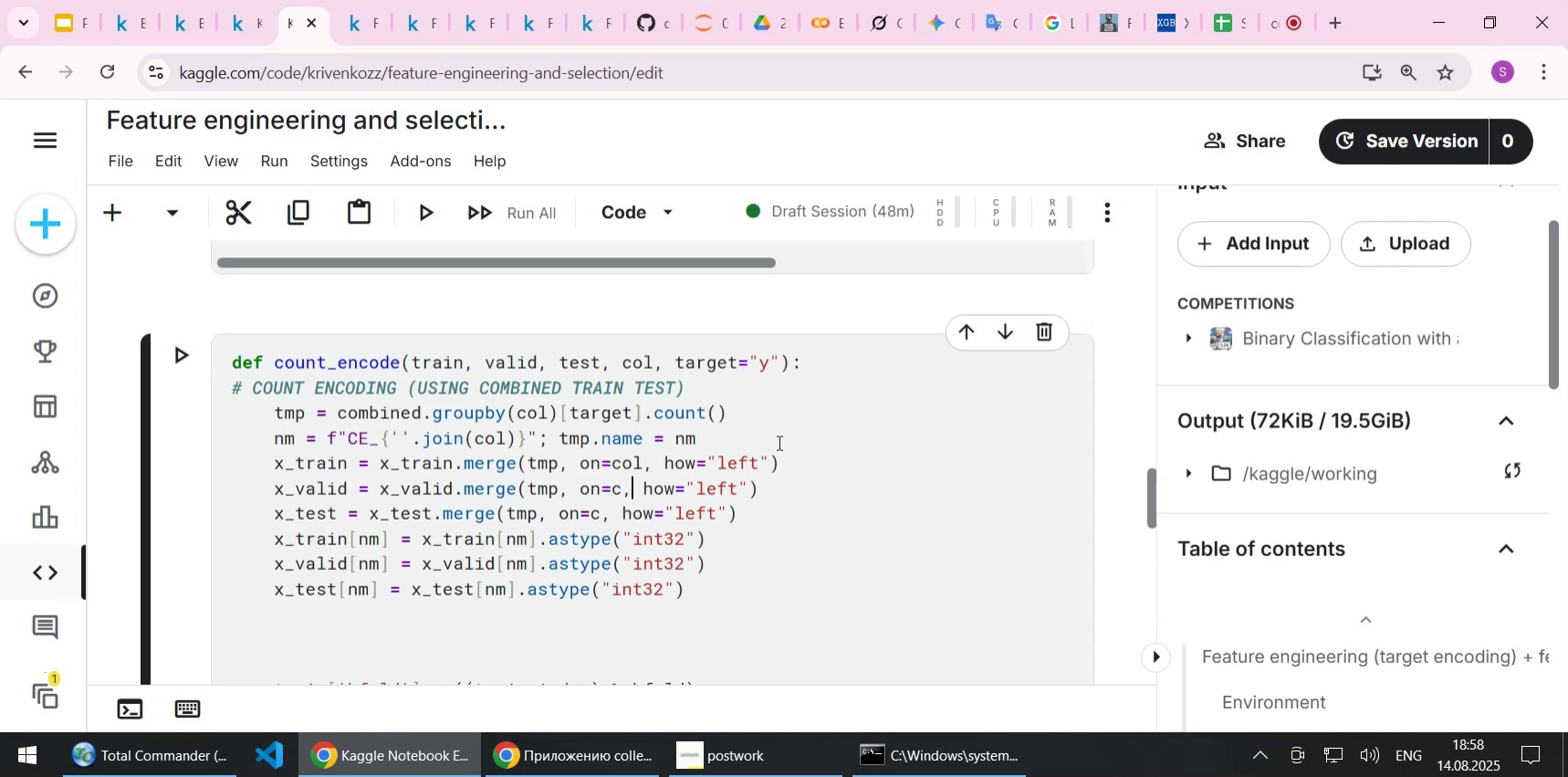 
key(ArrowLeft)
 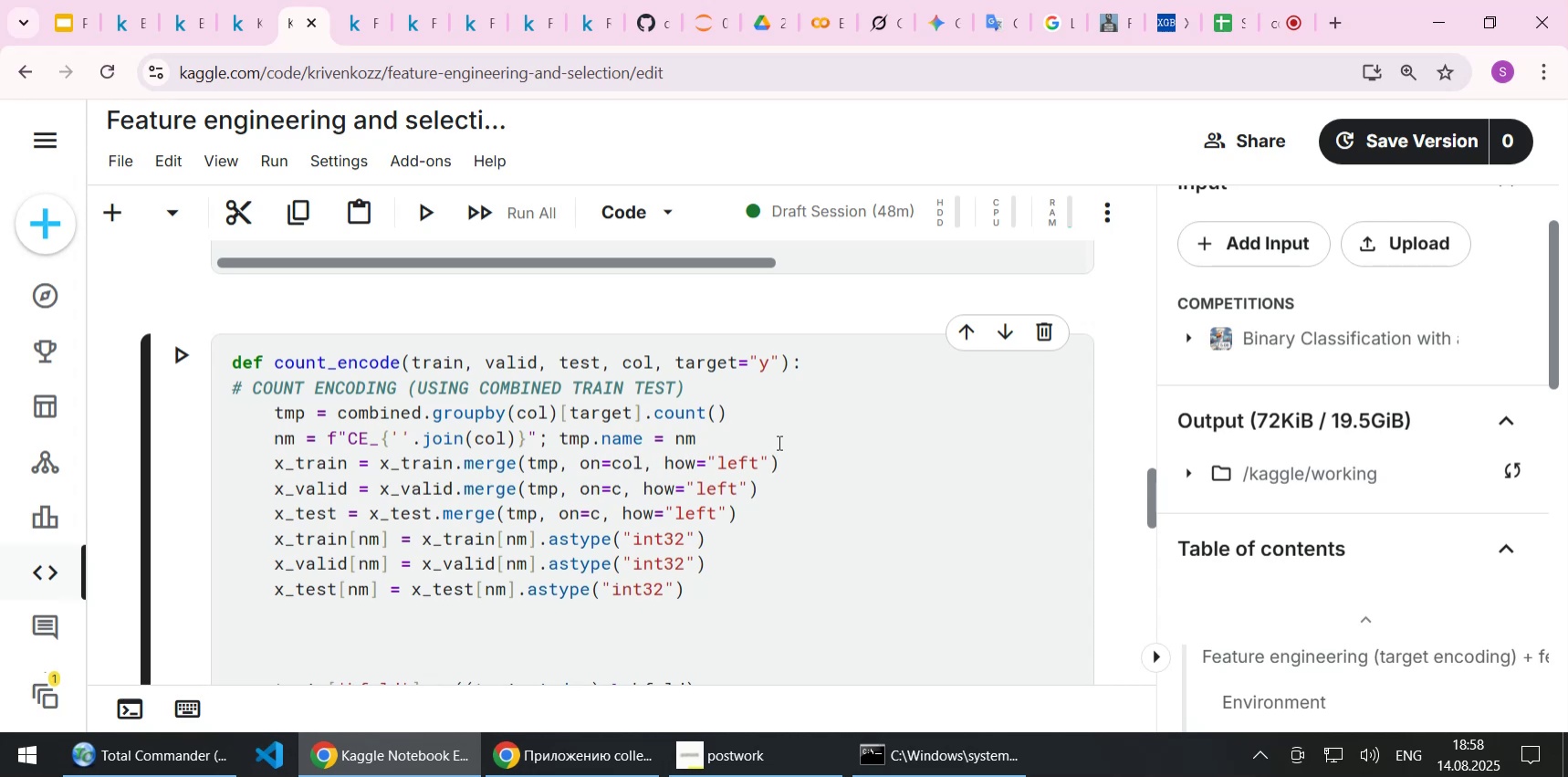 
type(ol)
 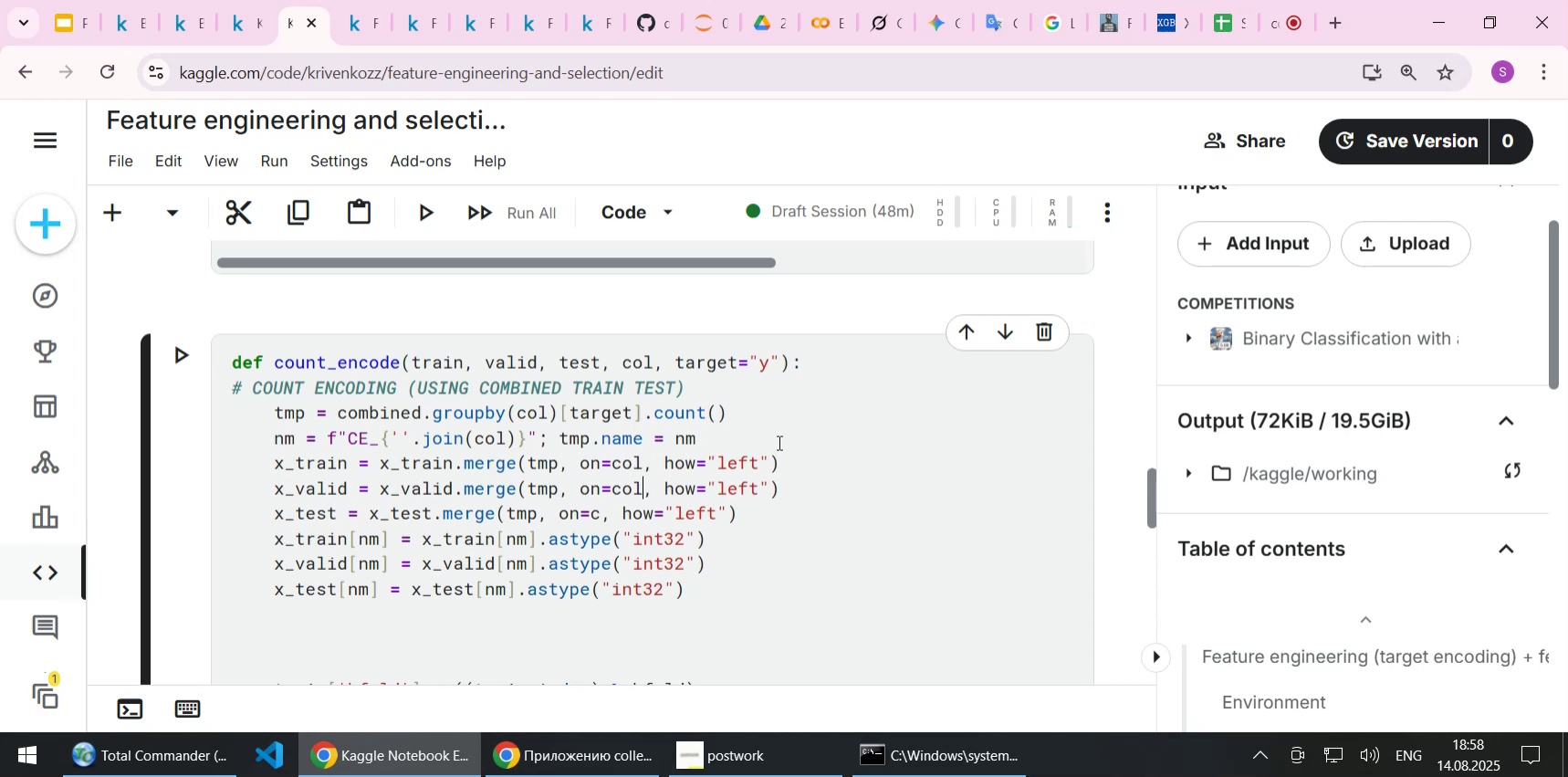 
key(ArrowDown)
 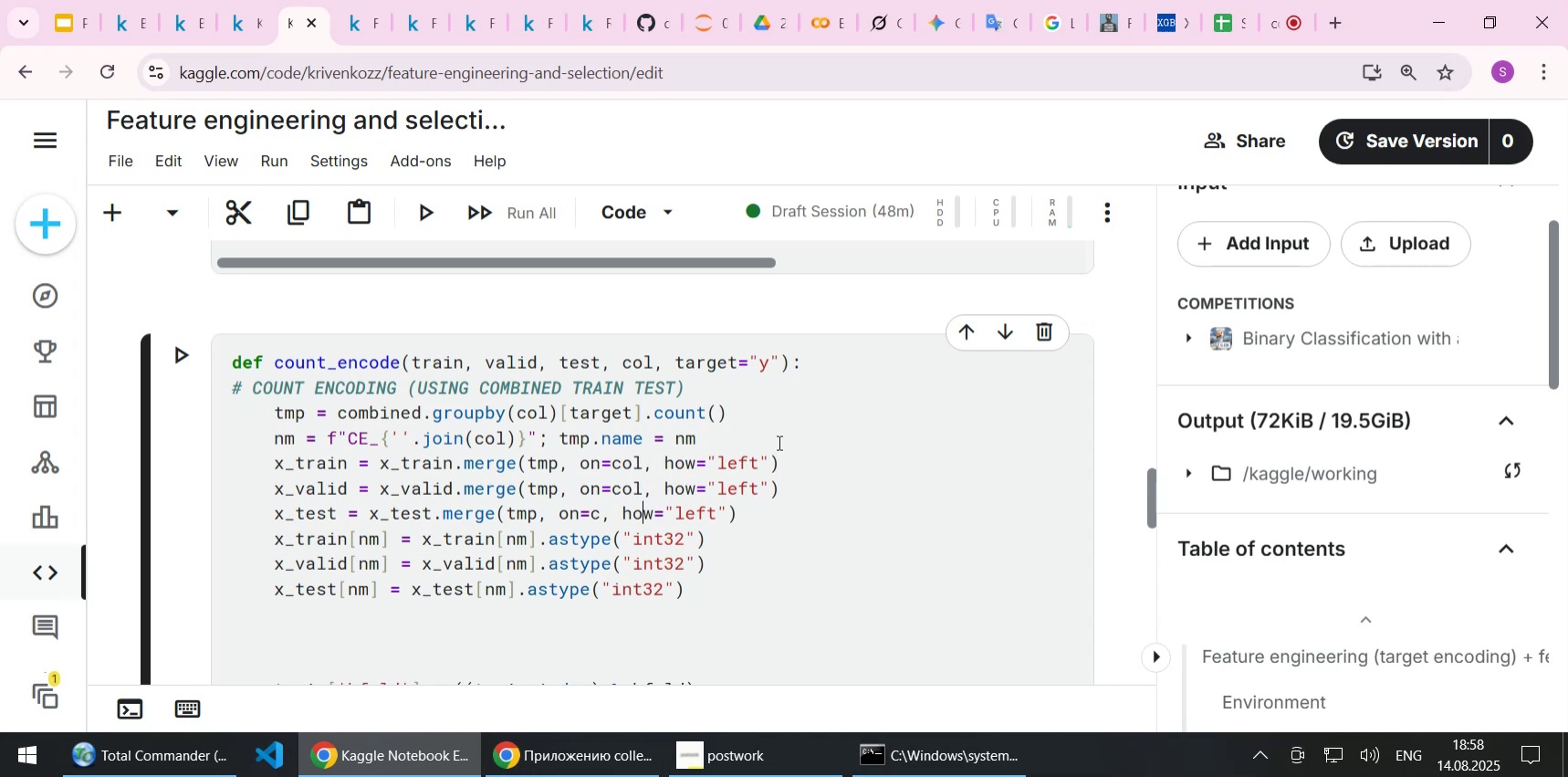 
key(ArrowLeft)
 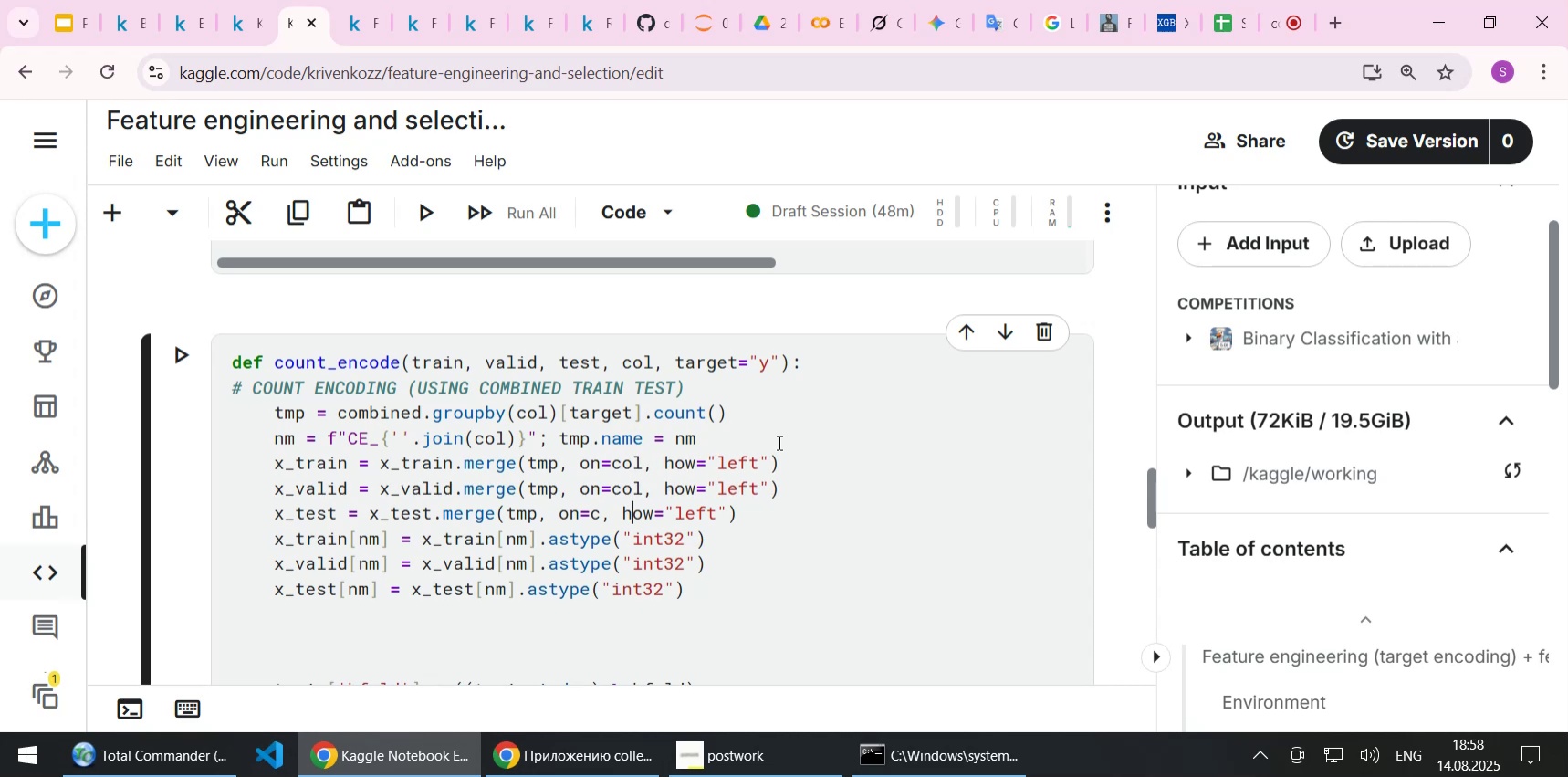 
key(ArrowLeft)
 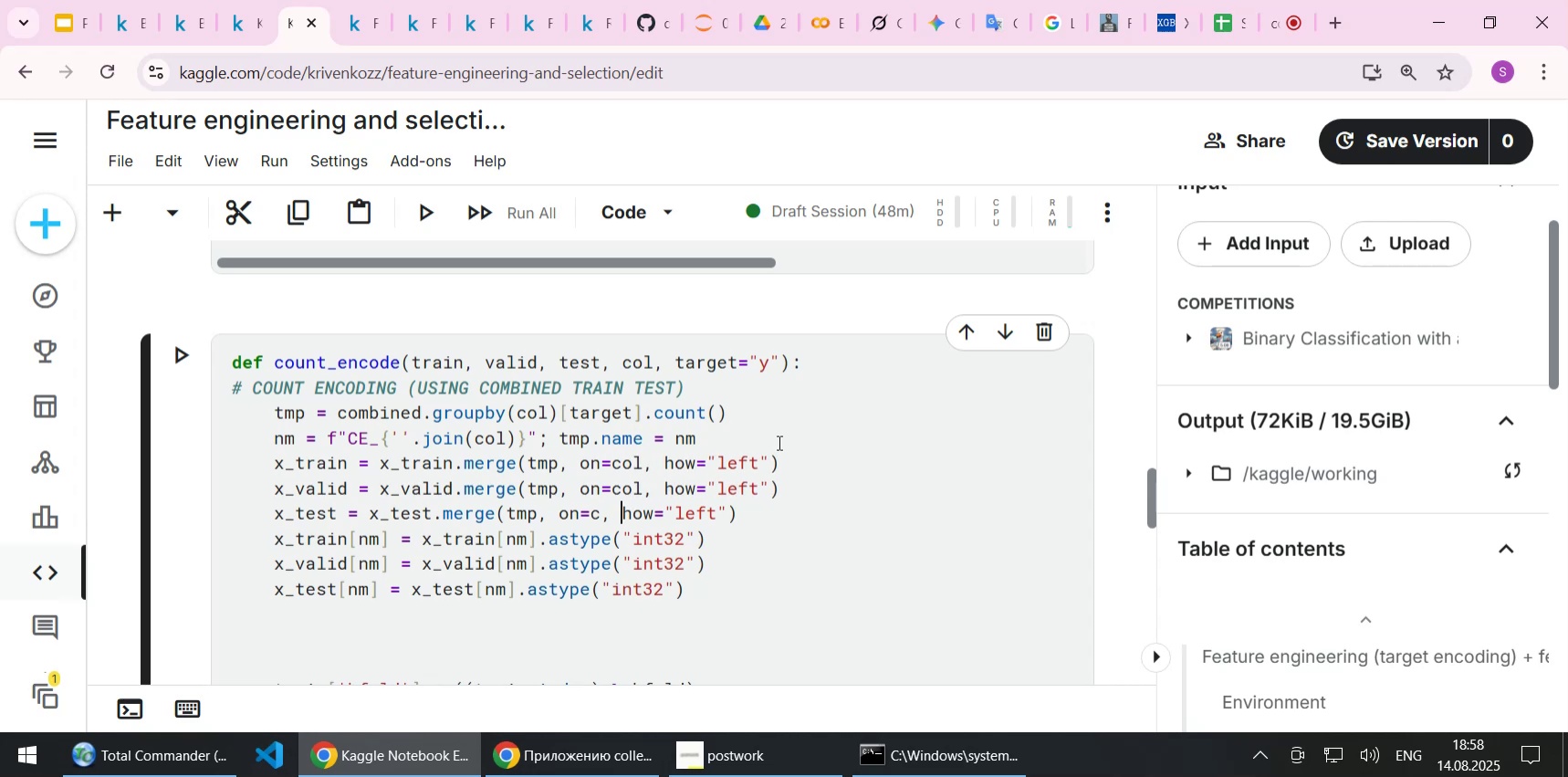 
key(ArrowLeft)
 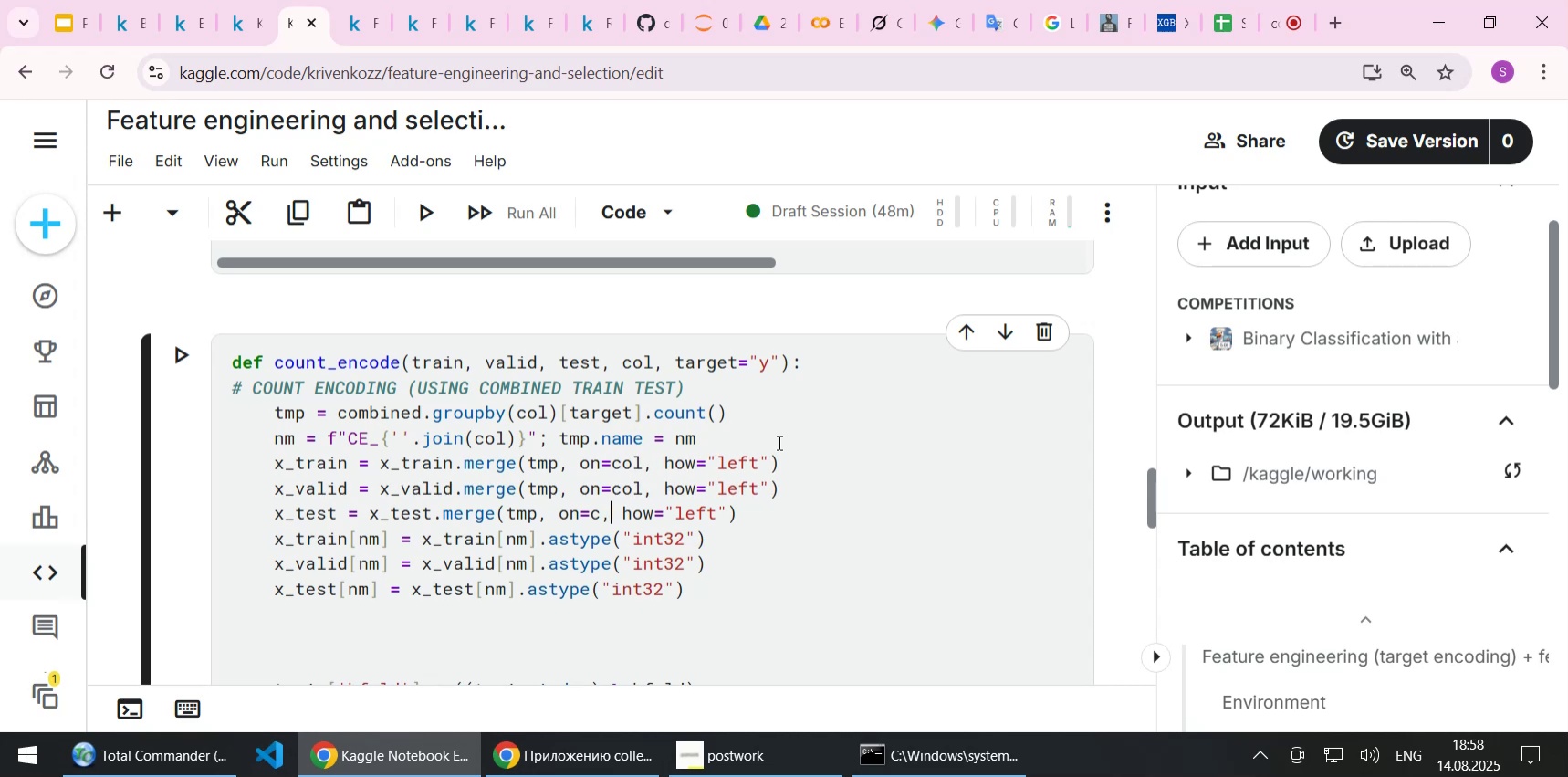 
key(ArrowLeft)
 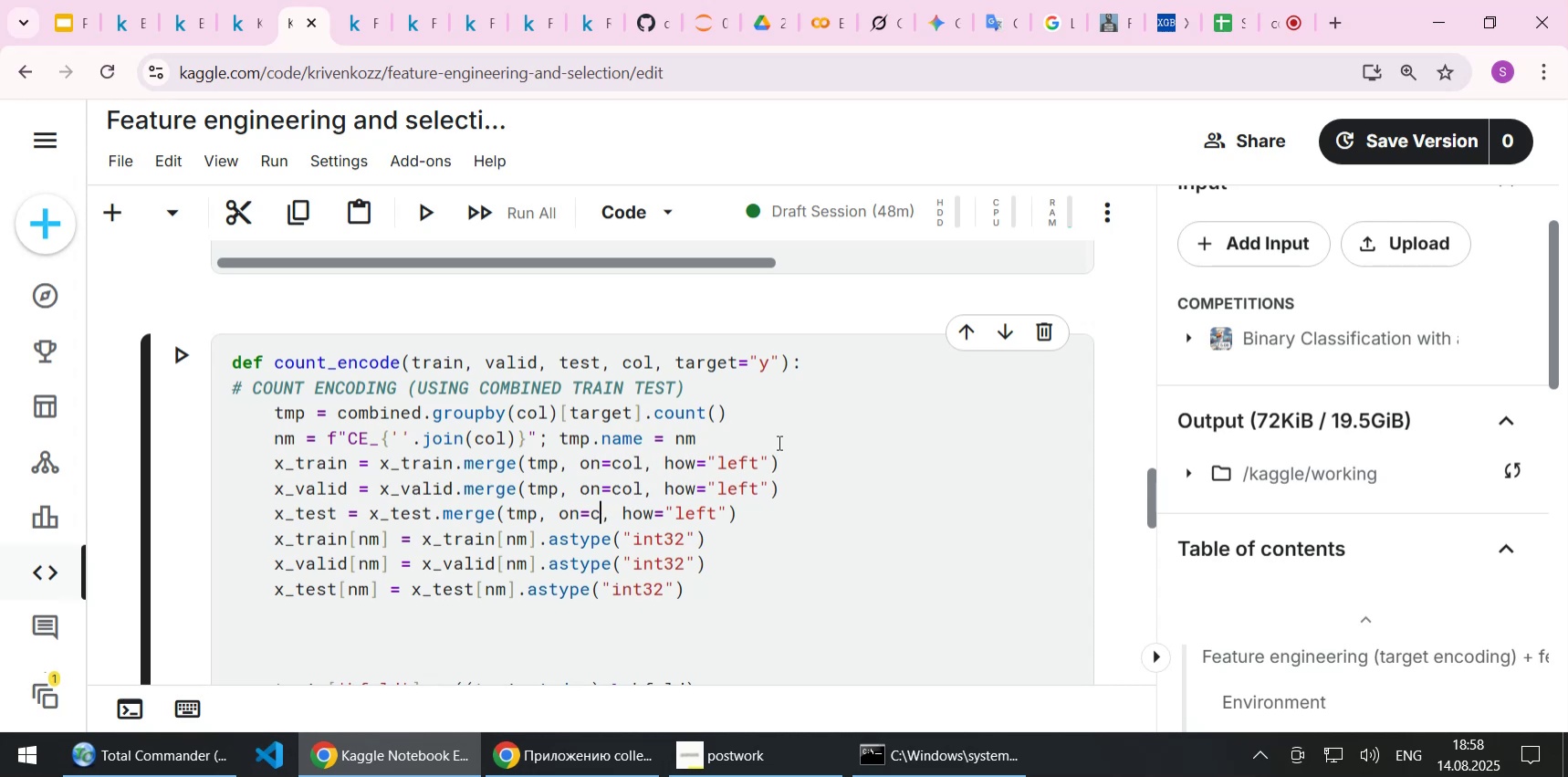 
key(ArrowLeft)
 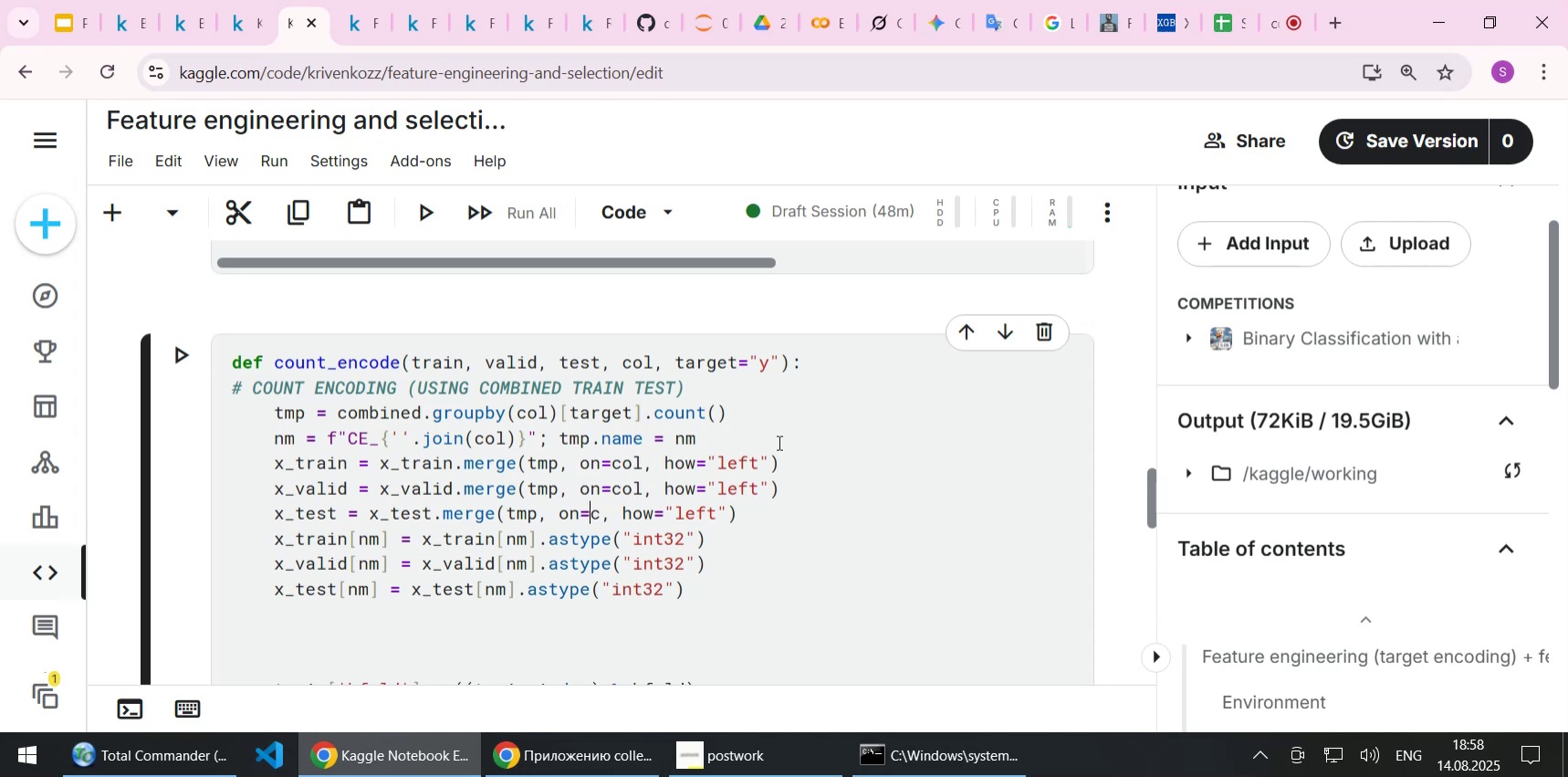 
key(ArrowRight)
 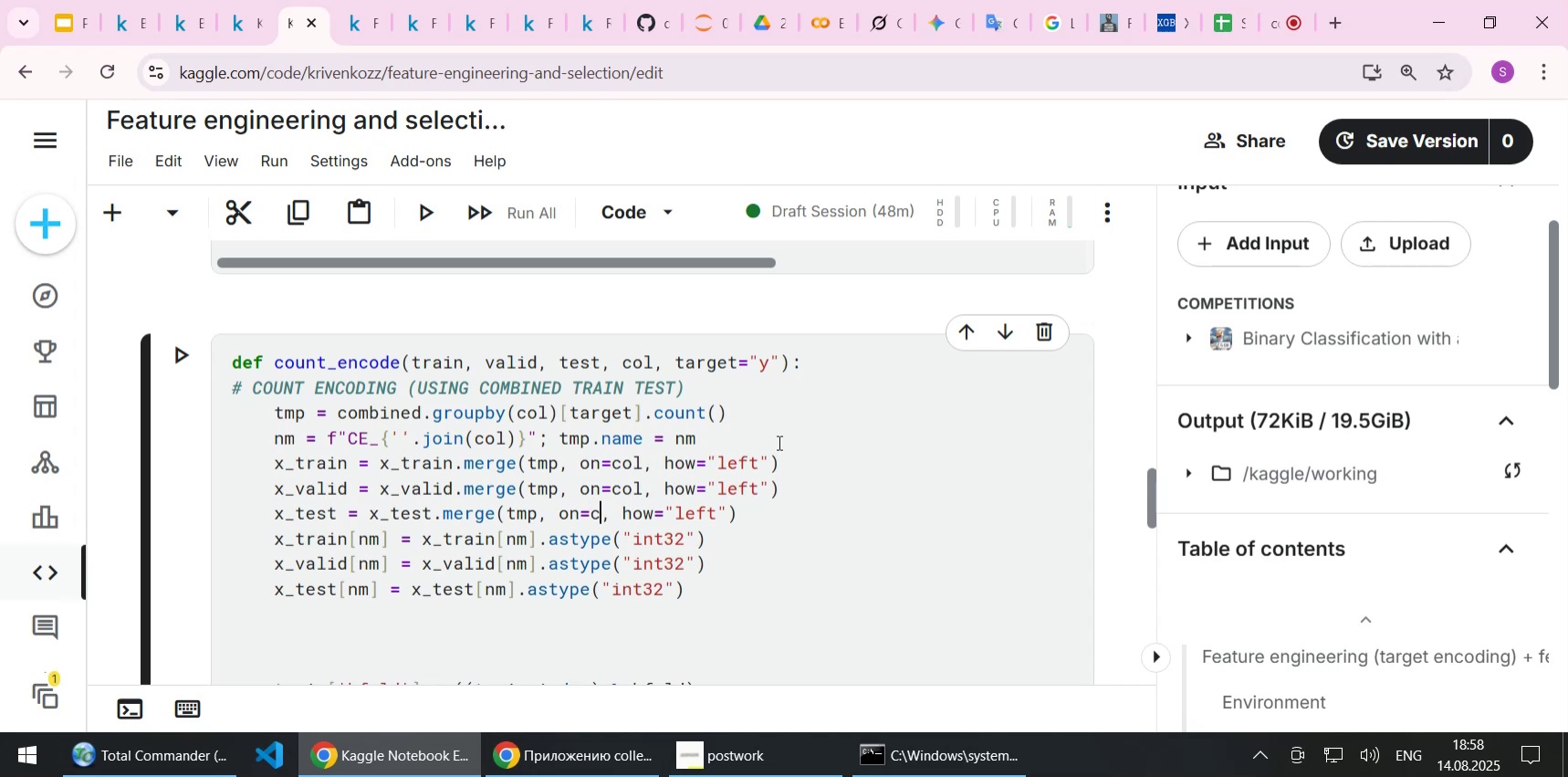 
type(ol)
 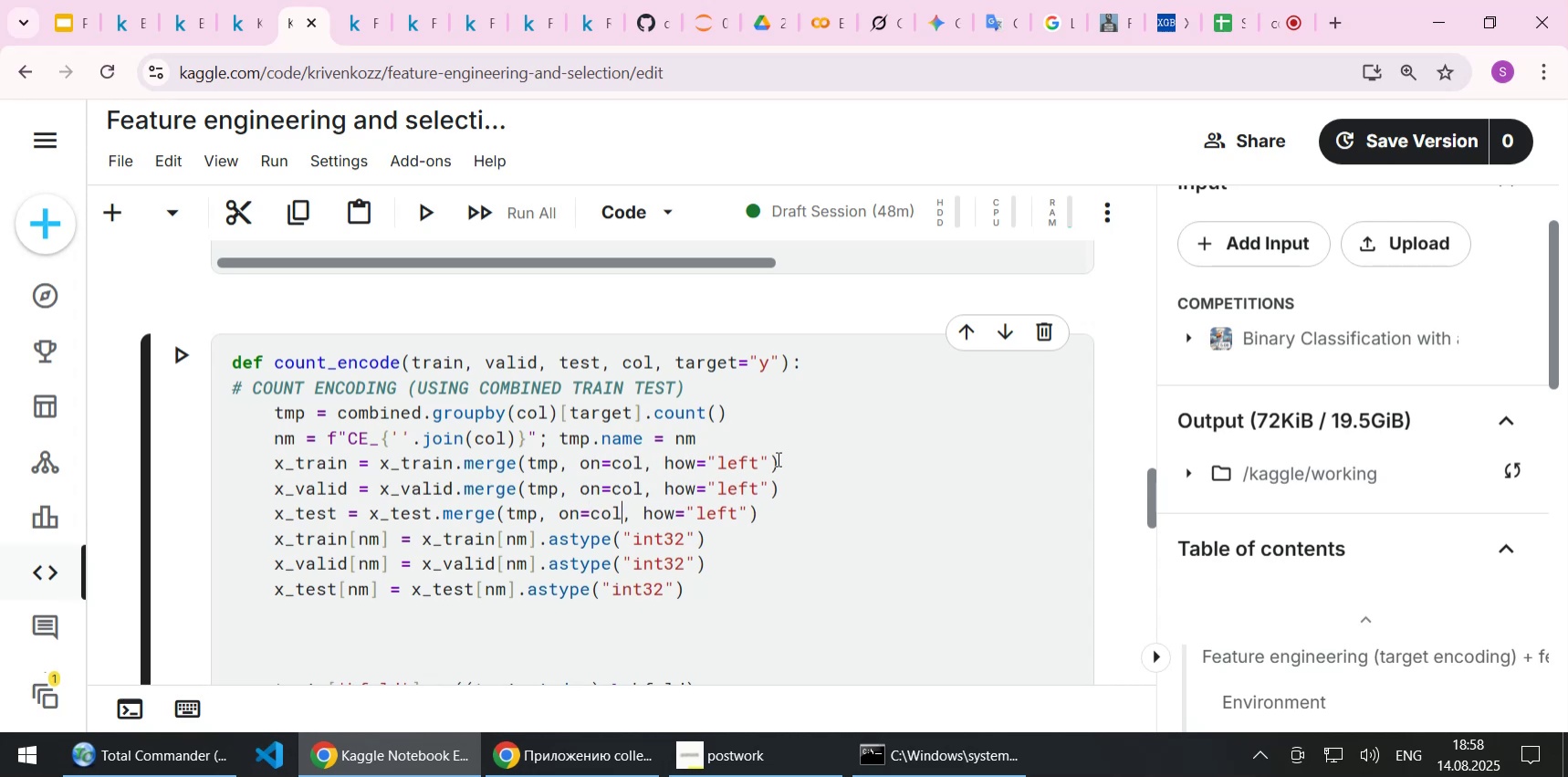 
scroll: coordinate [611, 557], scroll_direction: down, amount: 1.0
 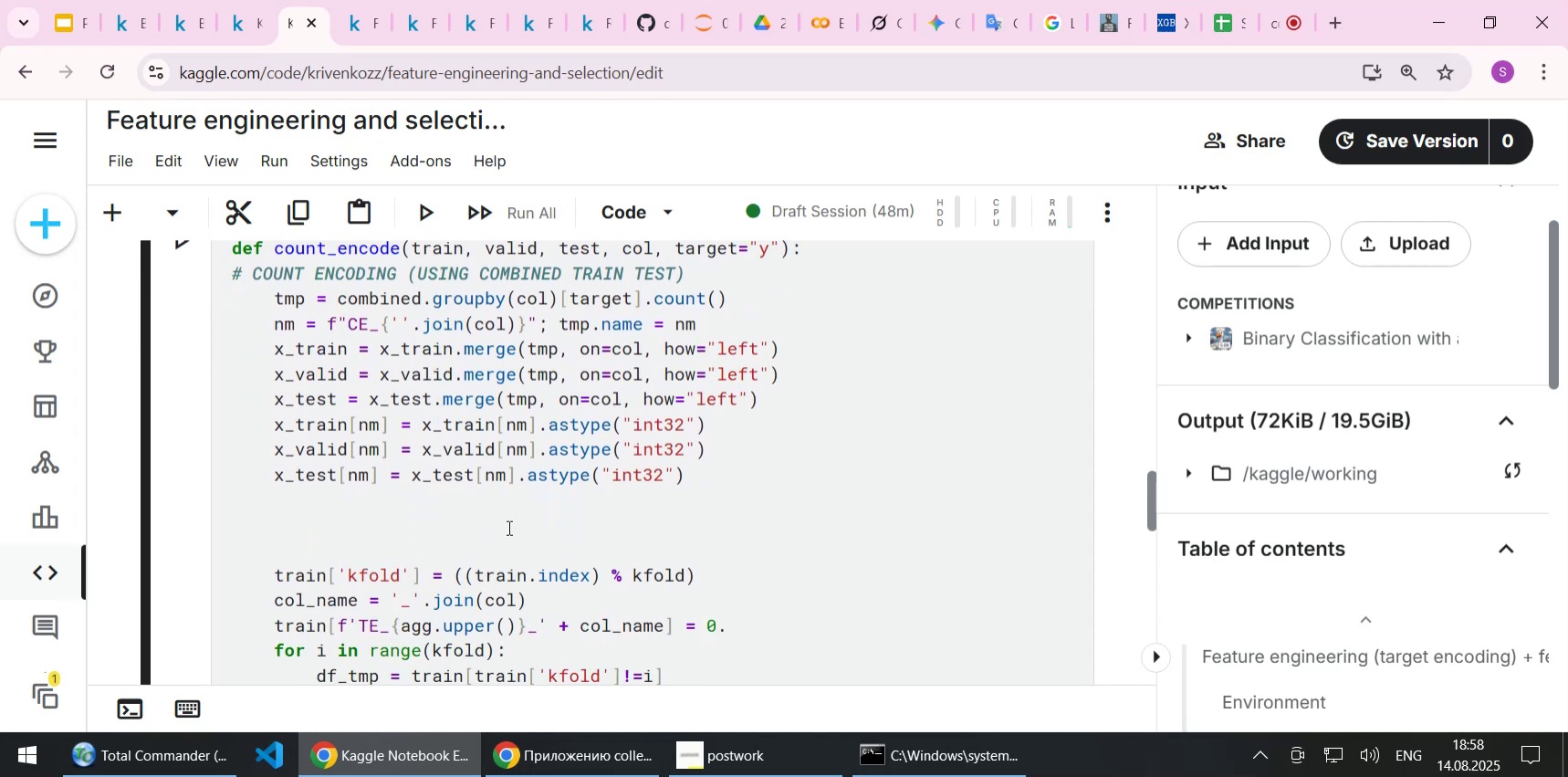 
left_click([507, 527])
 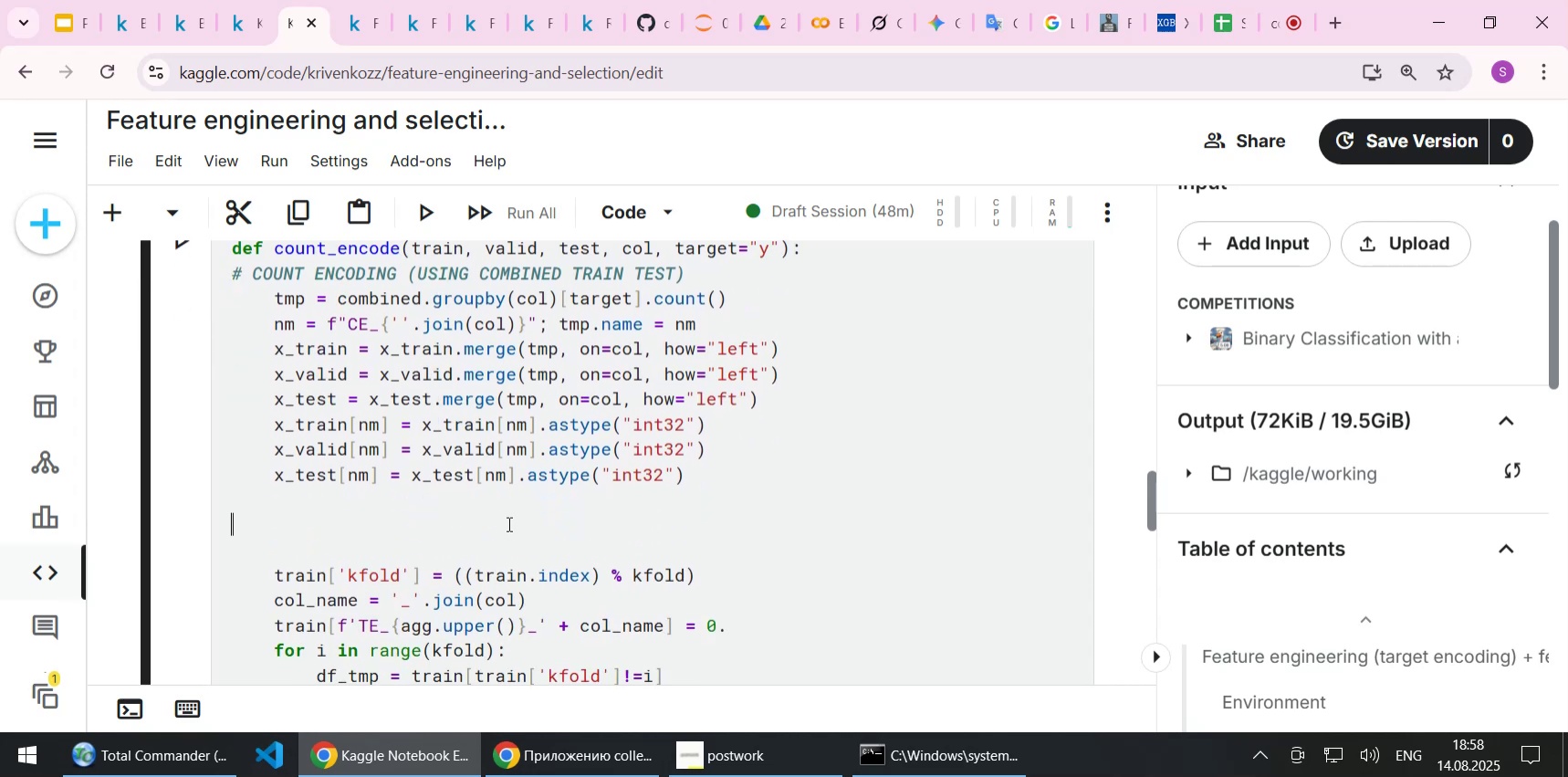 
scroll: coordinate [571, 520], scroll_direction: down, amount: 8.0
 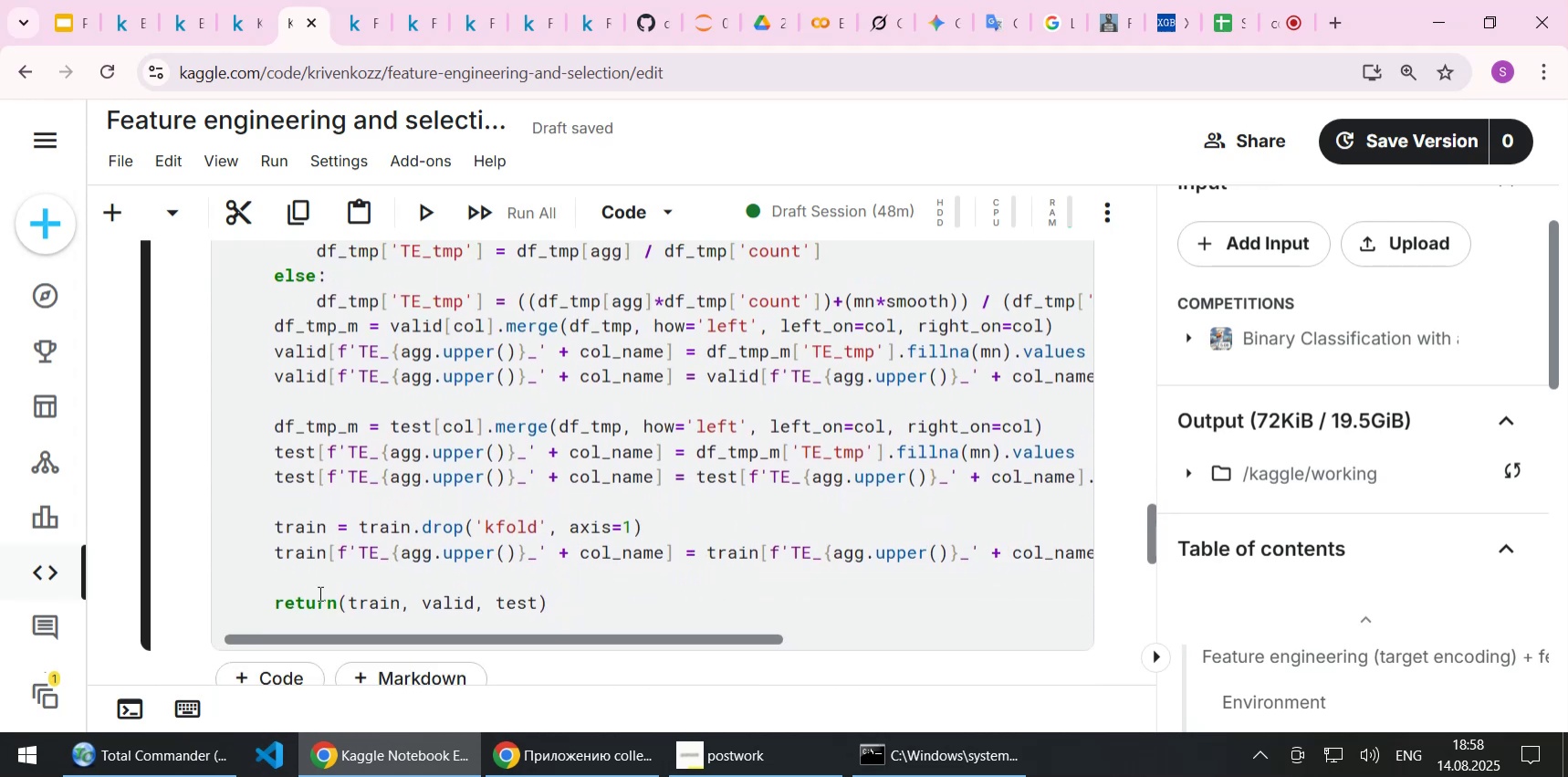 
left_click_drag(start_coordinate=[300, 575], to_coordinate=[222, 614])
 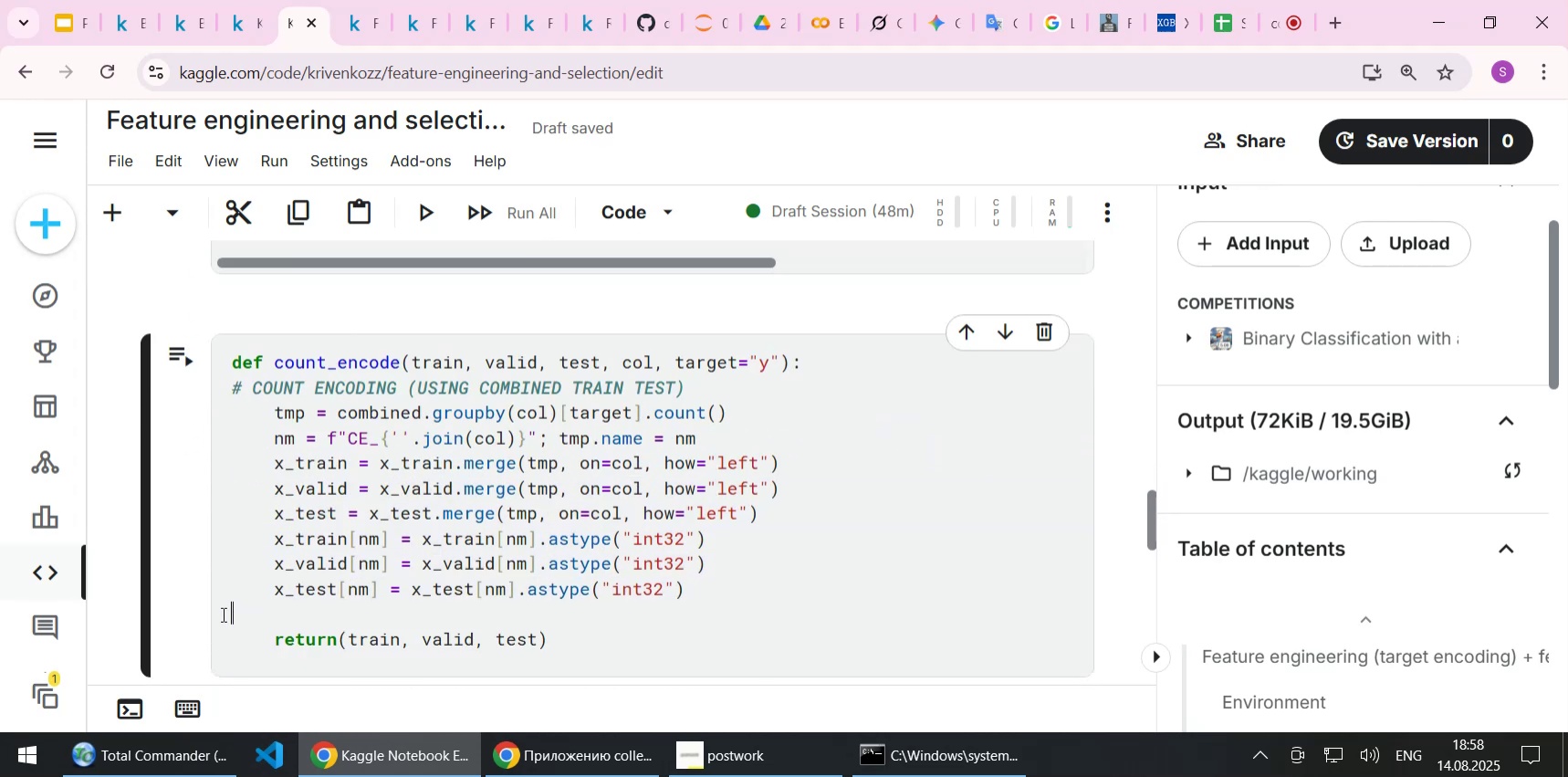 
scroll: coordinate [303, 549], scroll_direction: up, amount: 10.0
 